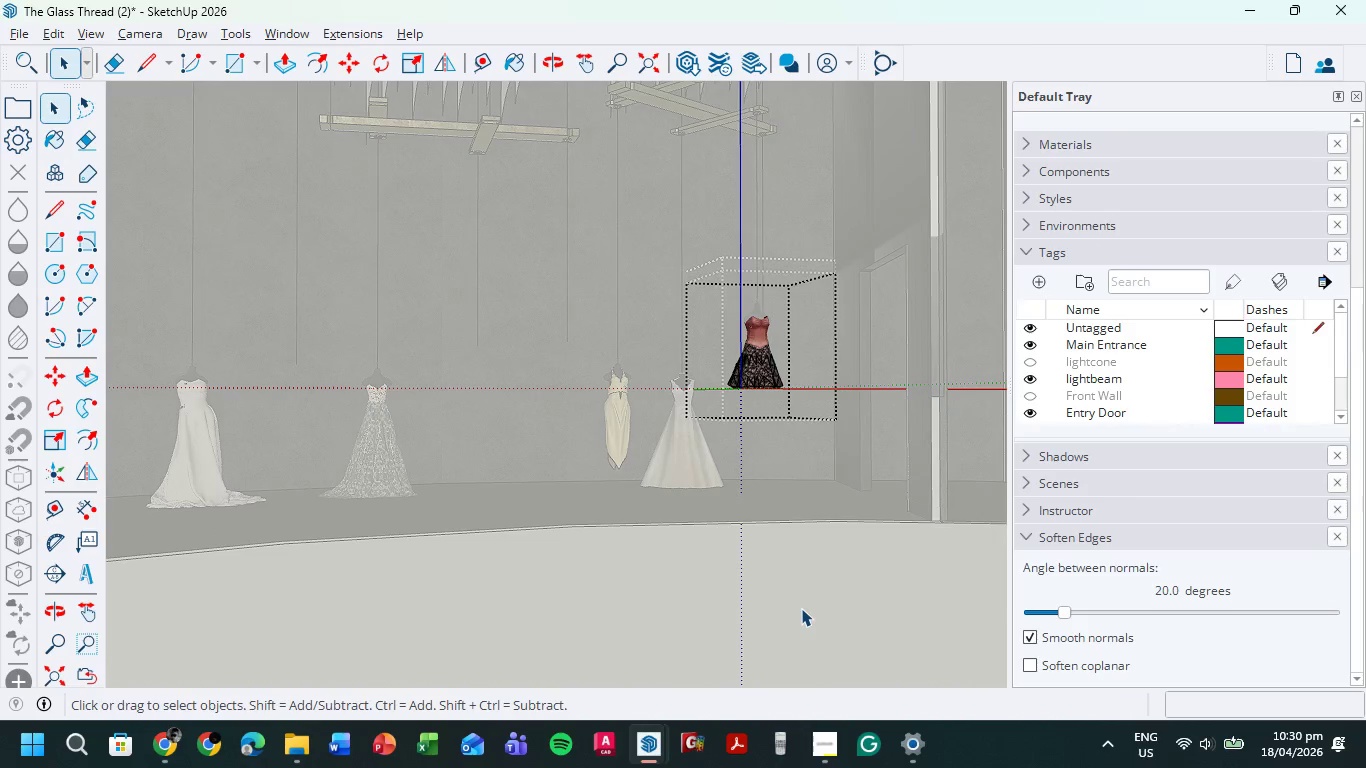 
scroll: coordinate [818, 553], scroll_direction: down, amount: 11.0
 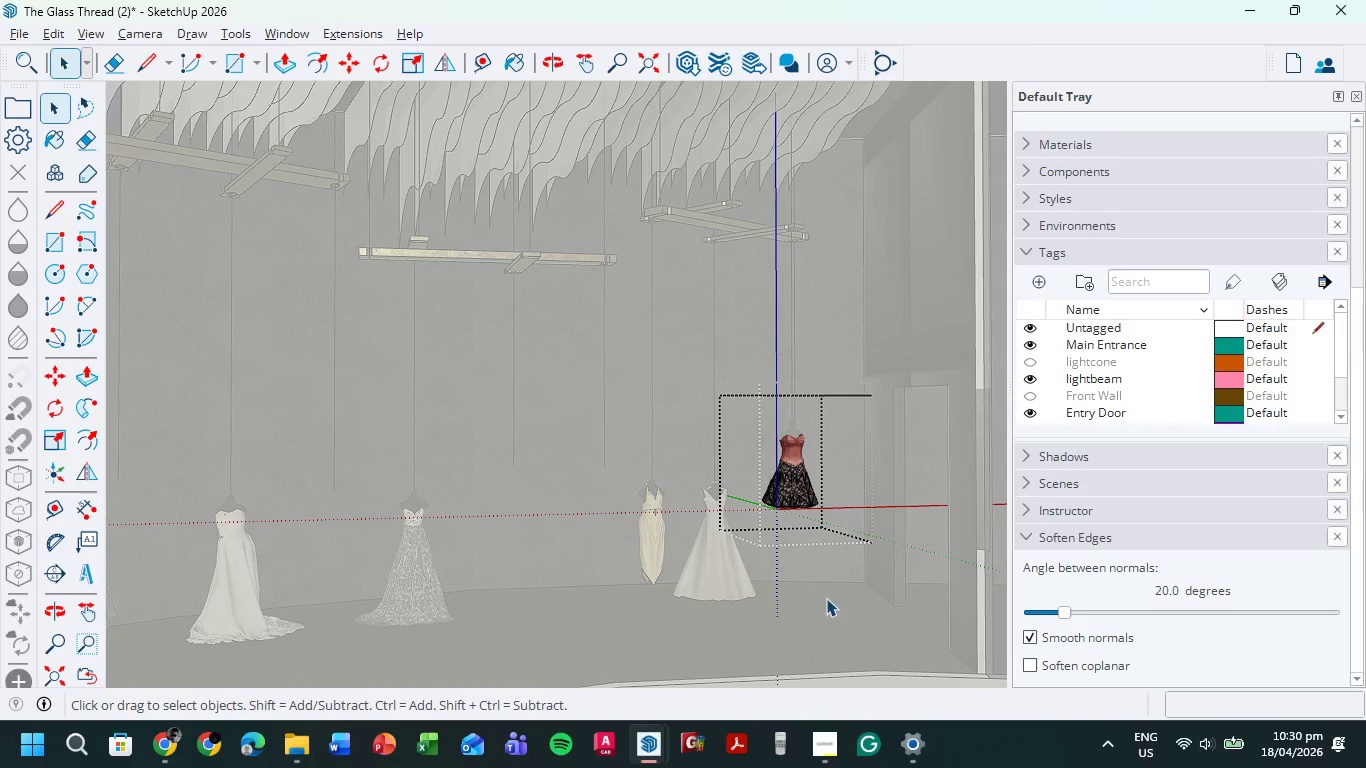 
double_click([801, 608])
 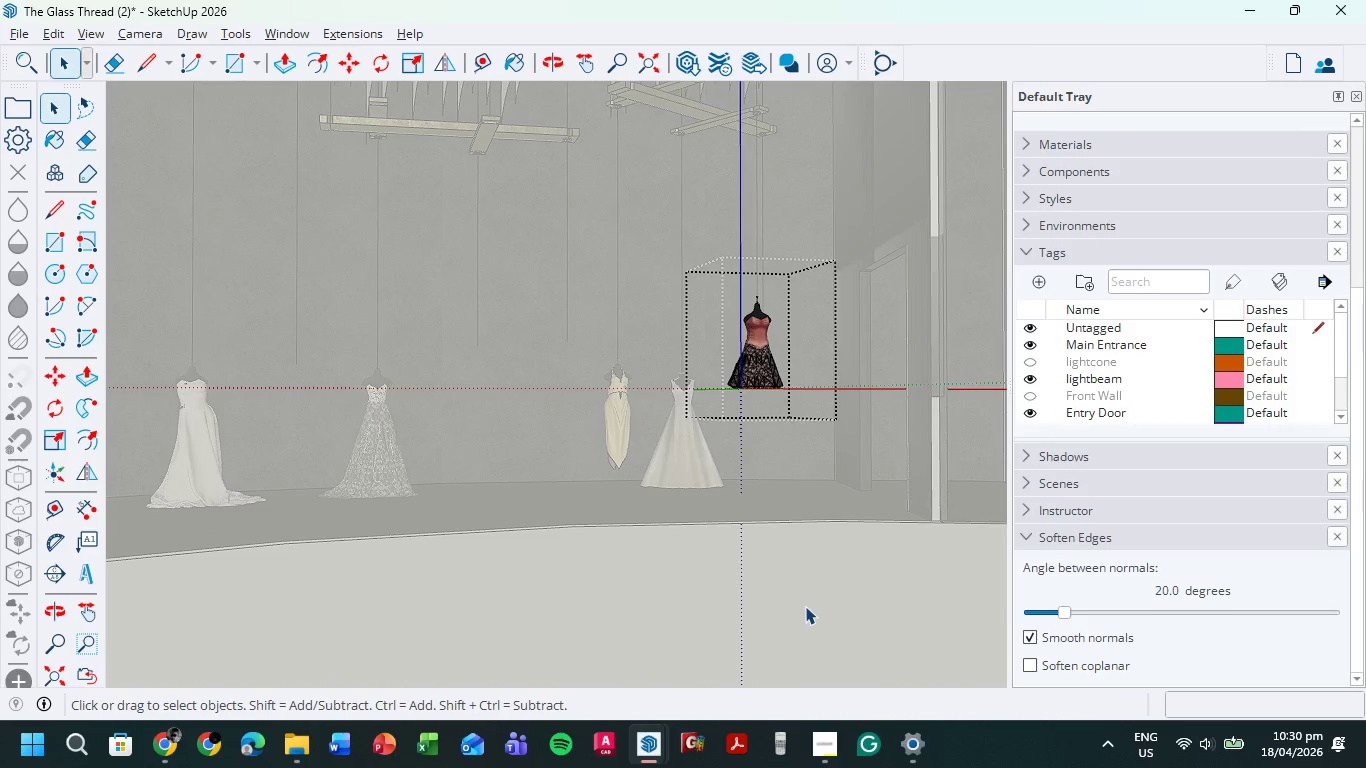 
triple_click([808, 601])
 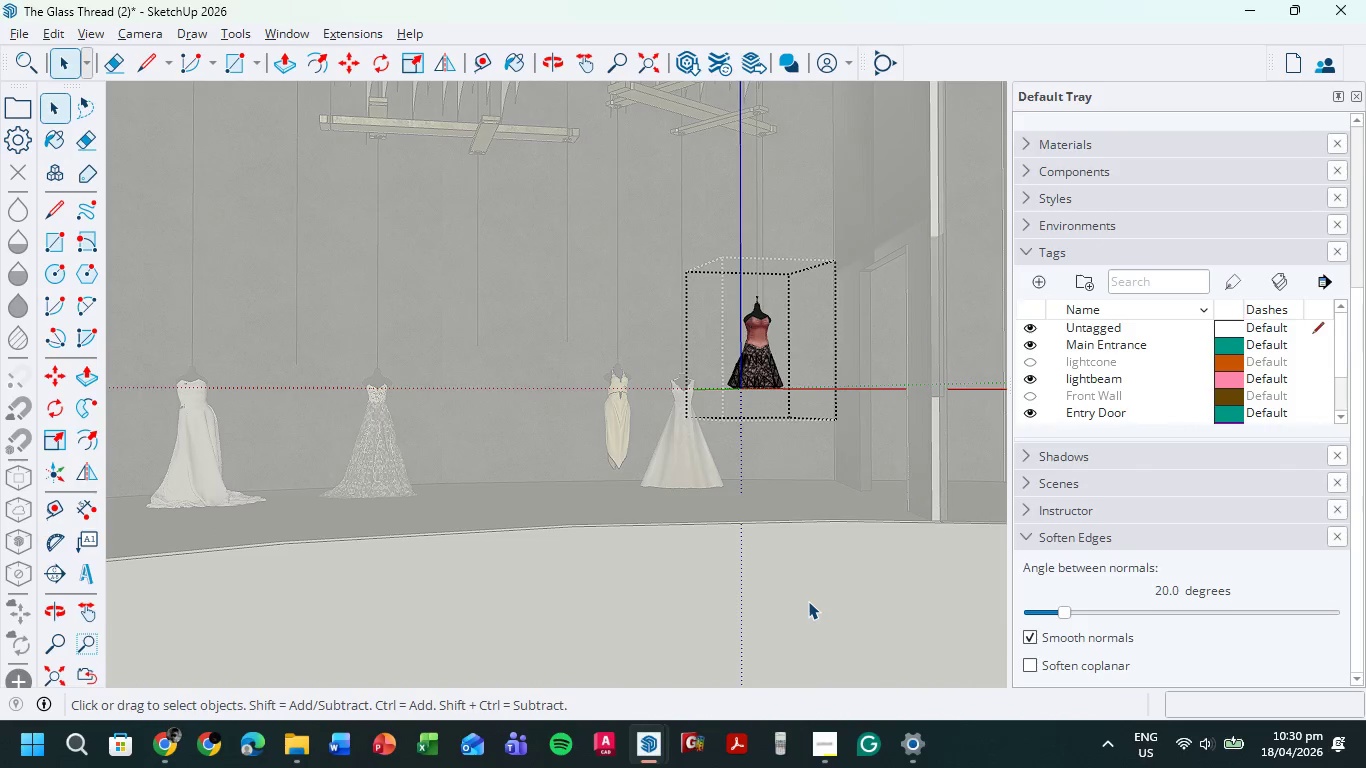 
triple_click([808, 601])
 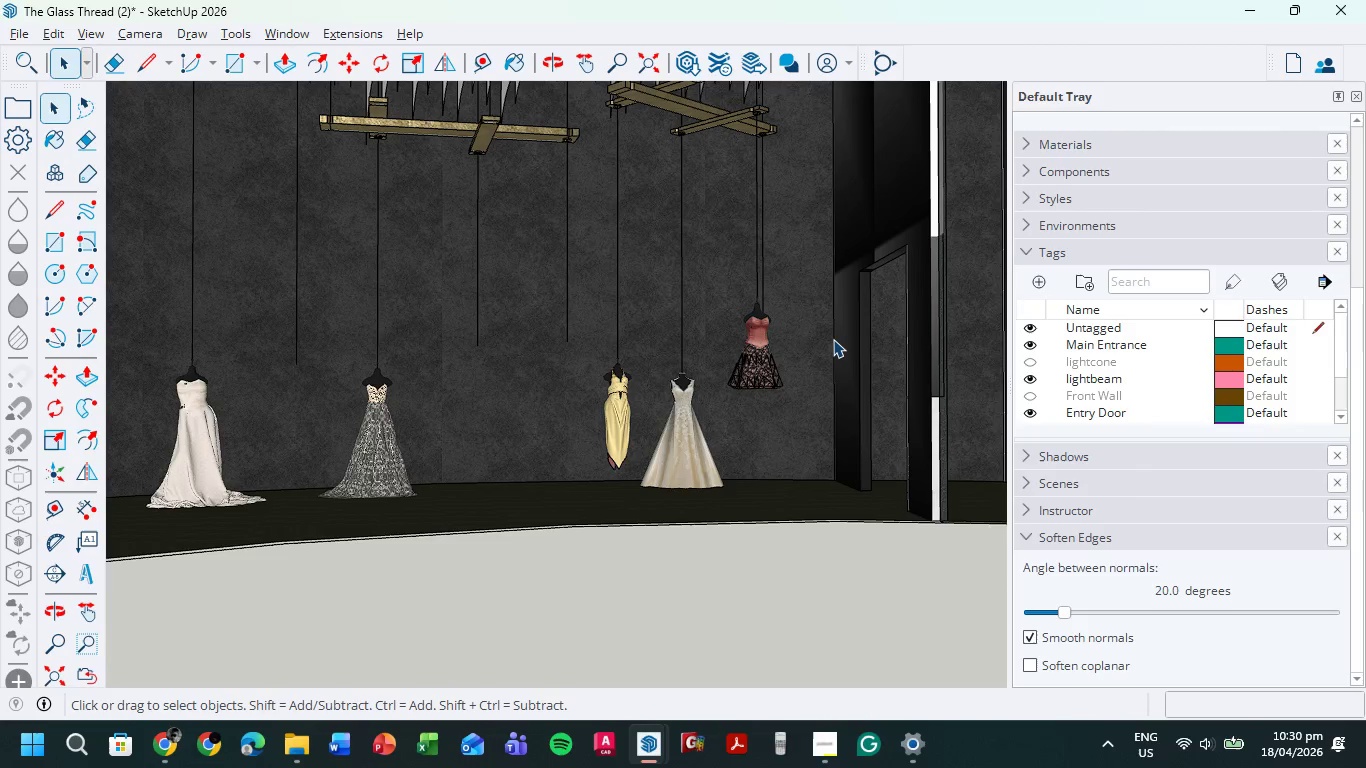 
scroll: coordinate [744, 359], scroll_direction: up, amount: 11.0
 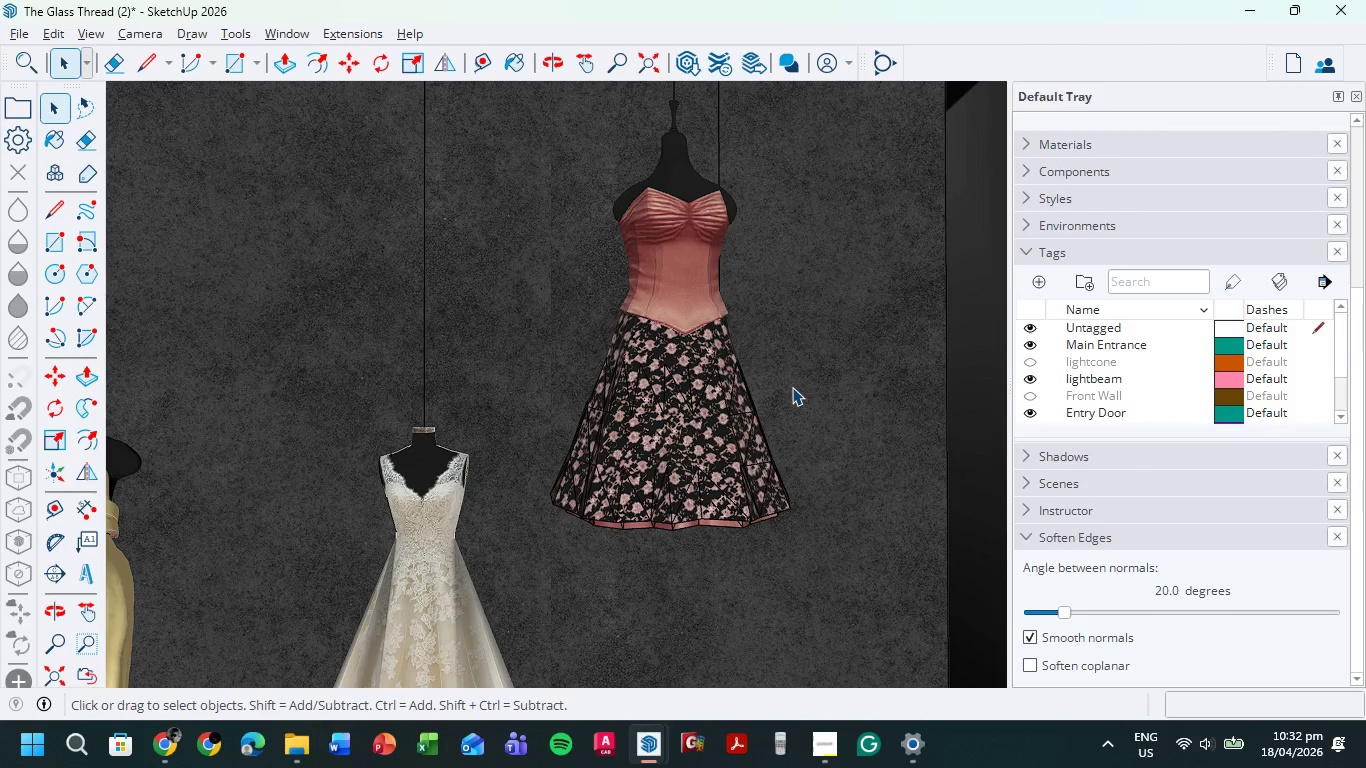 
wait(112.26)
 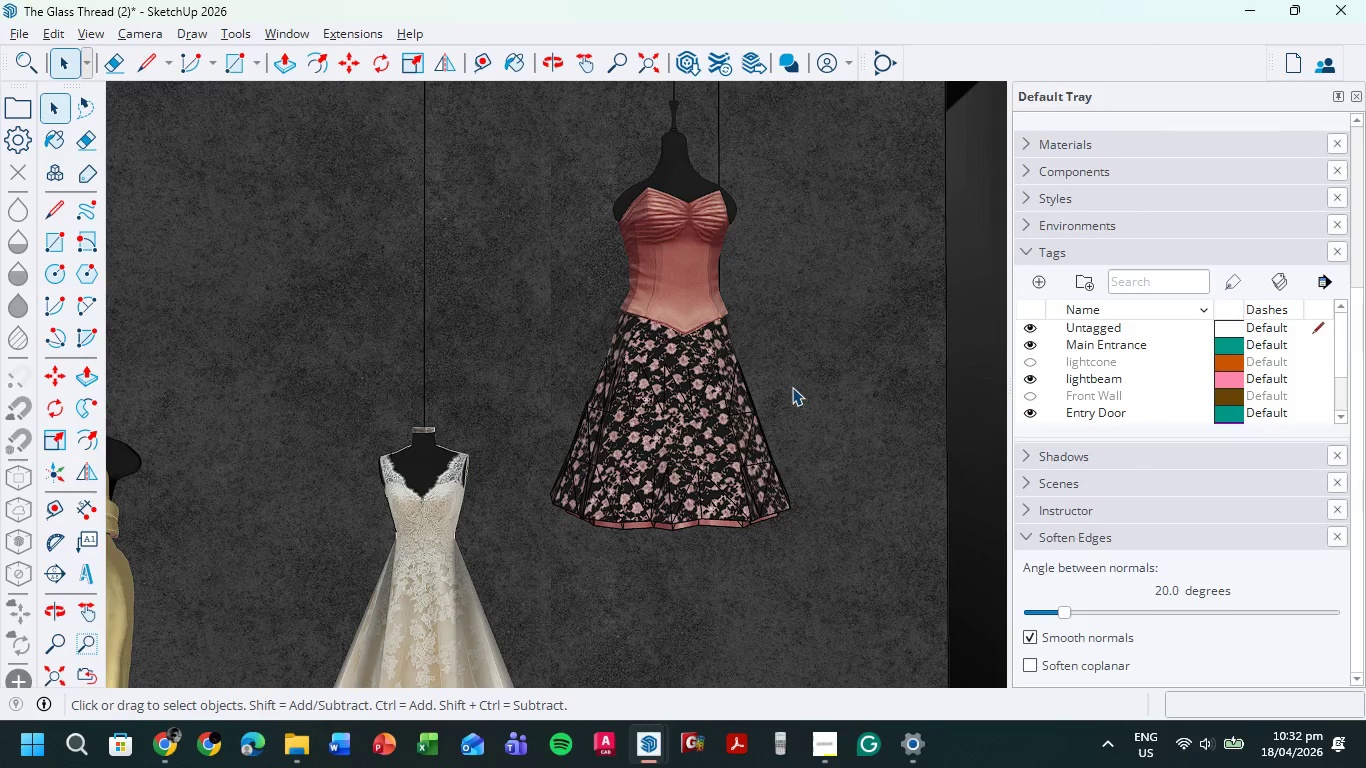 
scroll: coordinate [874, 350], scroll_direction: down, amount: 12.0
 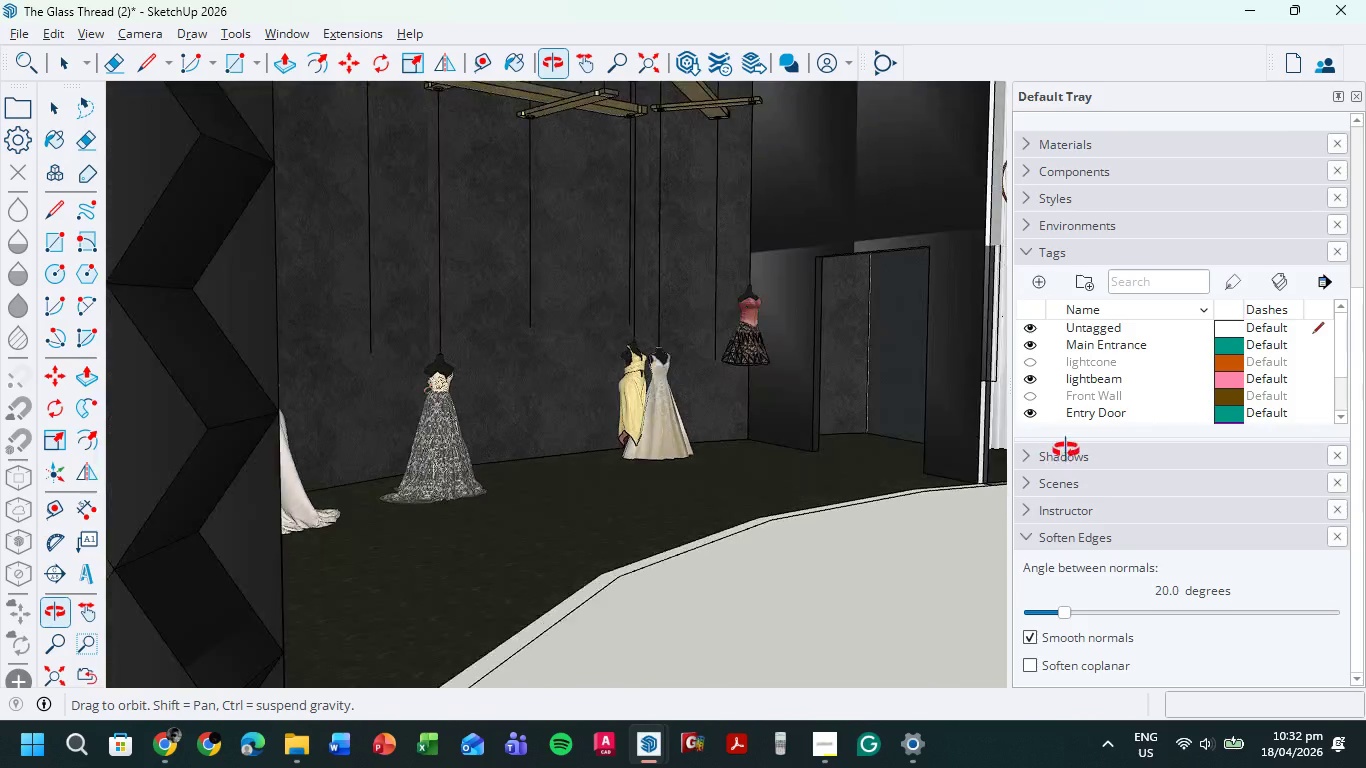 
scroll: coordinate [767, 330], scroll_direction: up, amount: 5.0
 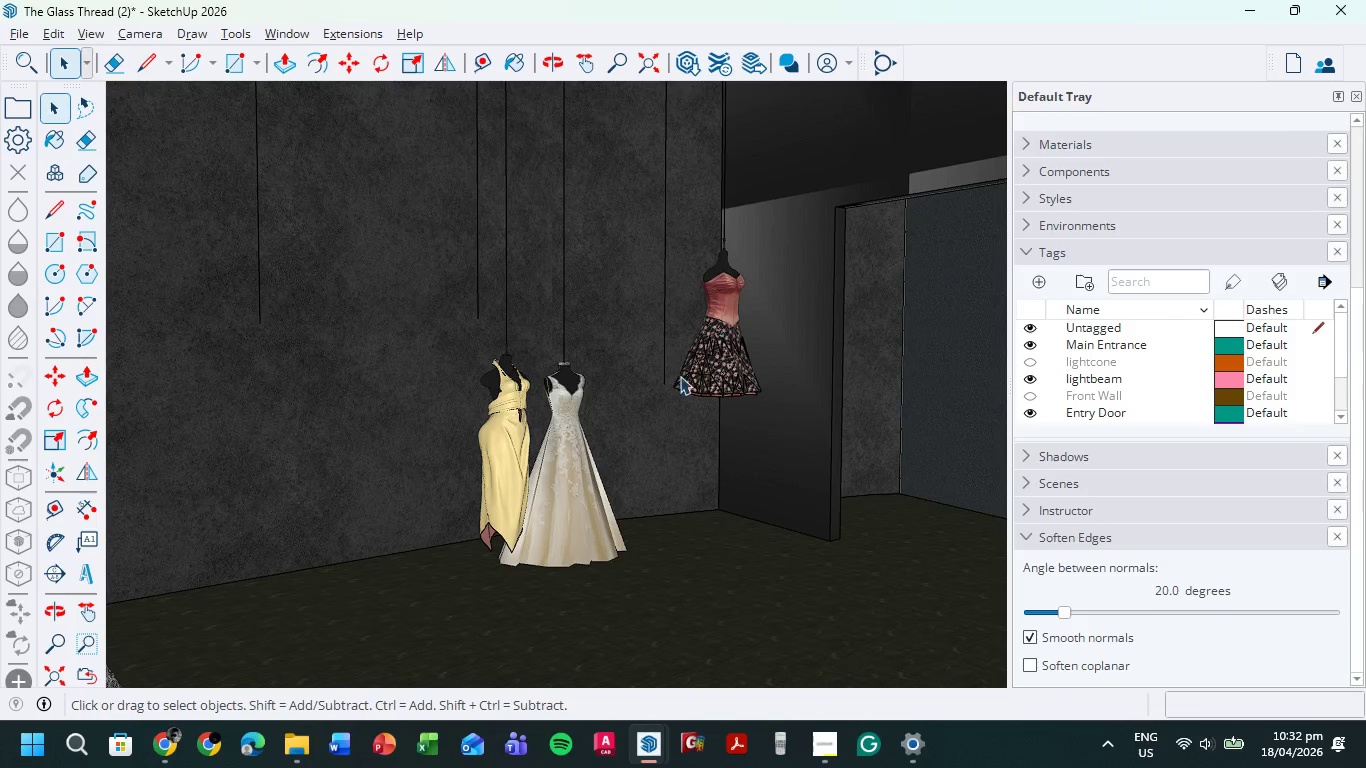 
scroll: coordinate [724, 462], scroll_direction: down, amount: 8.0
 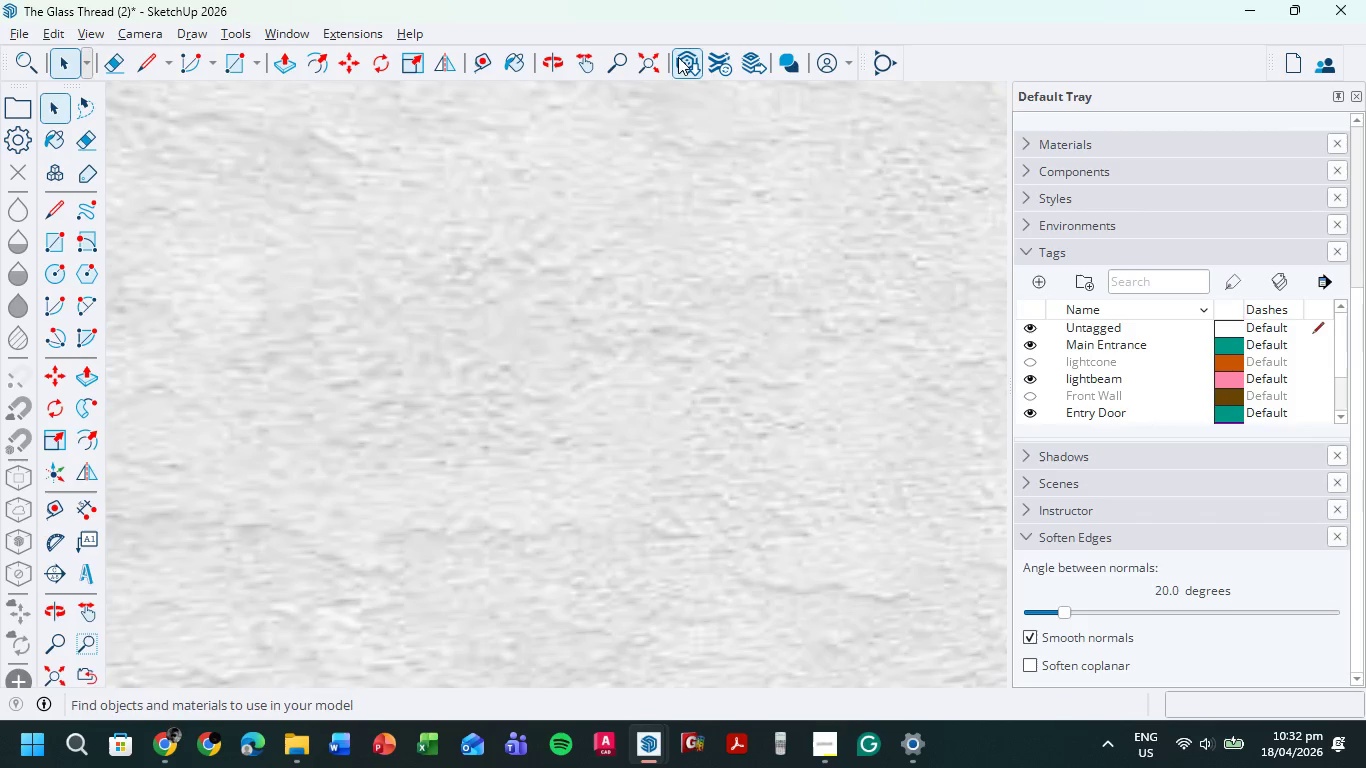 
left_click([661, 63])
 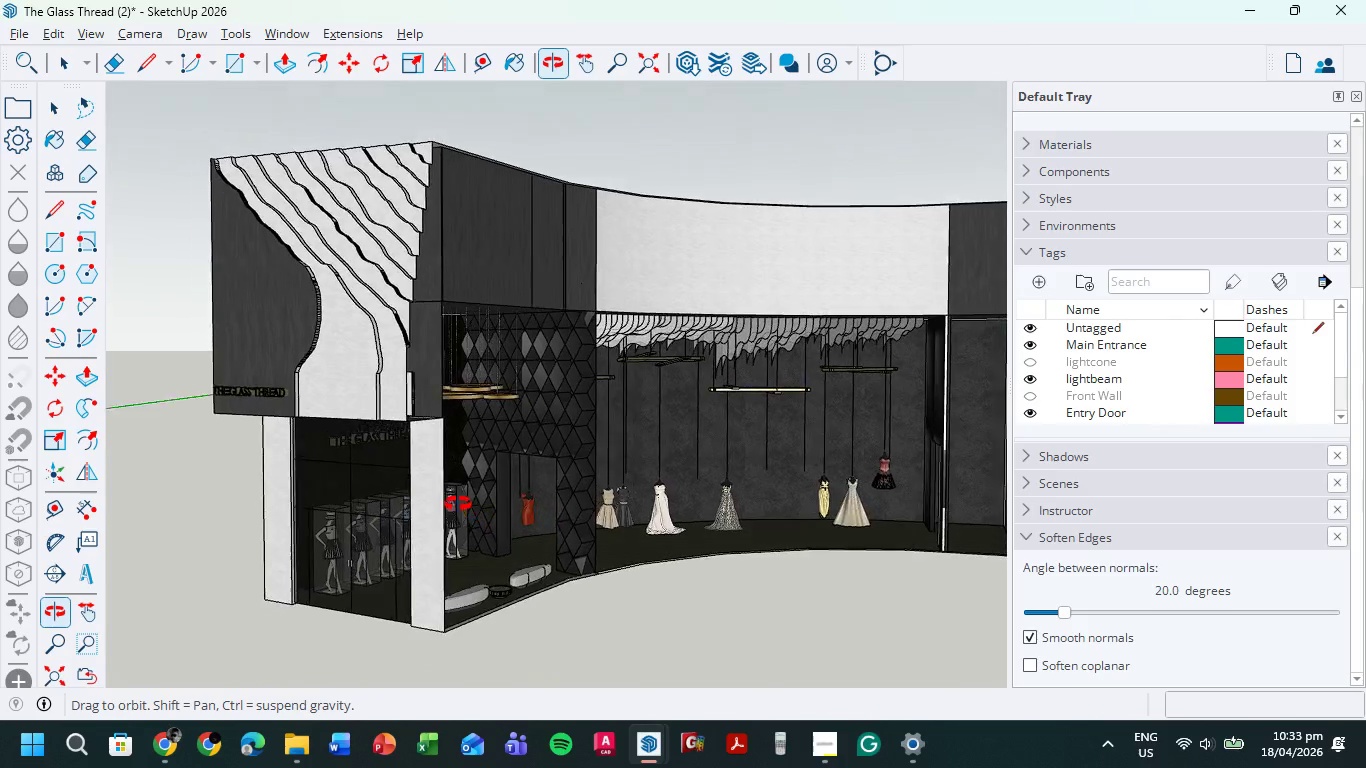 
scroll: coordinate [802, 540], scroll_direction: up, amount: 9.0
 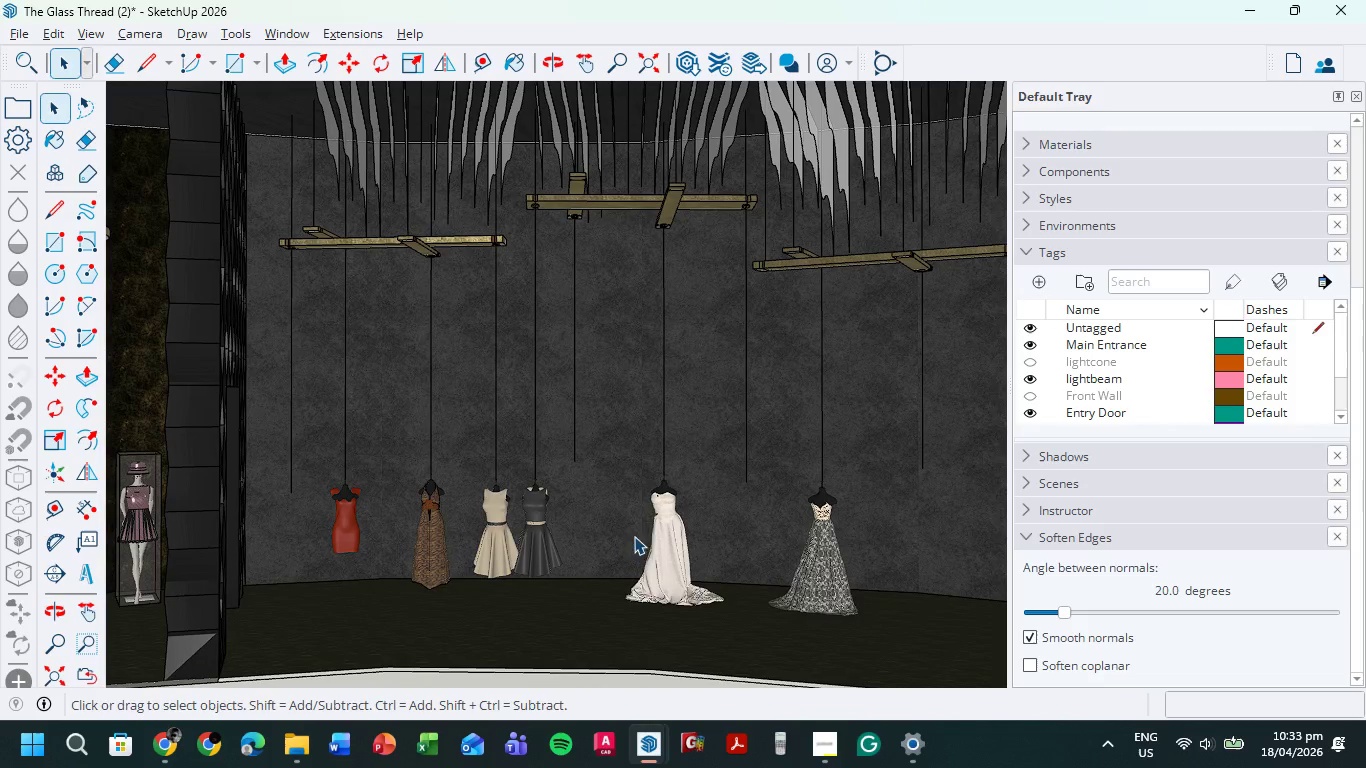 
scroll: coordinate [661, 519], scroll_direction: down, amount: 3.0
 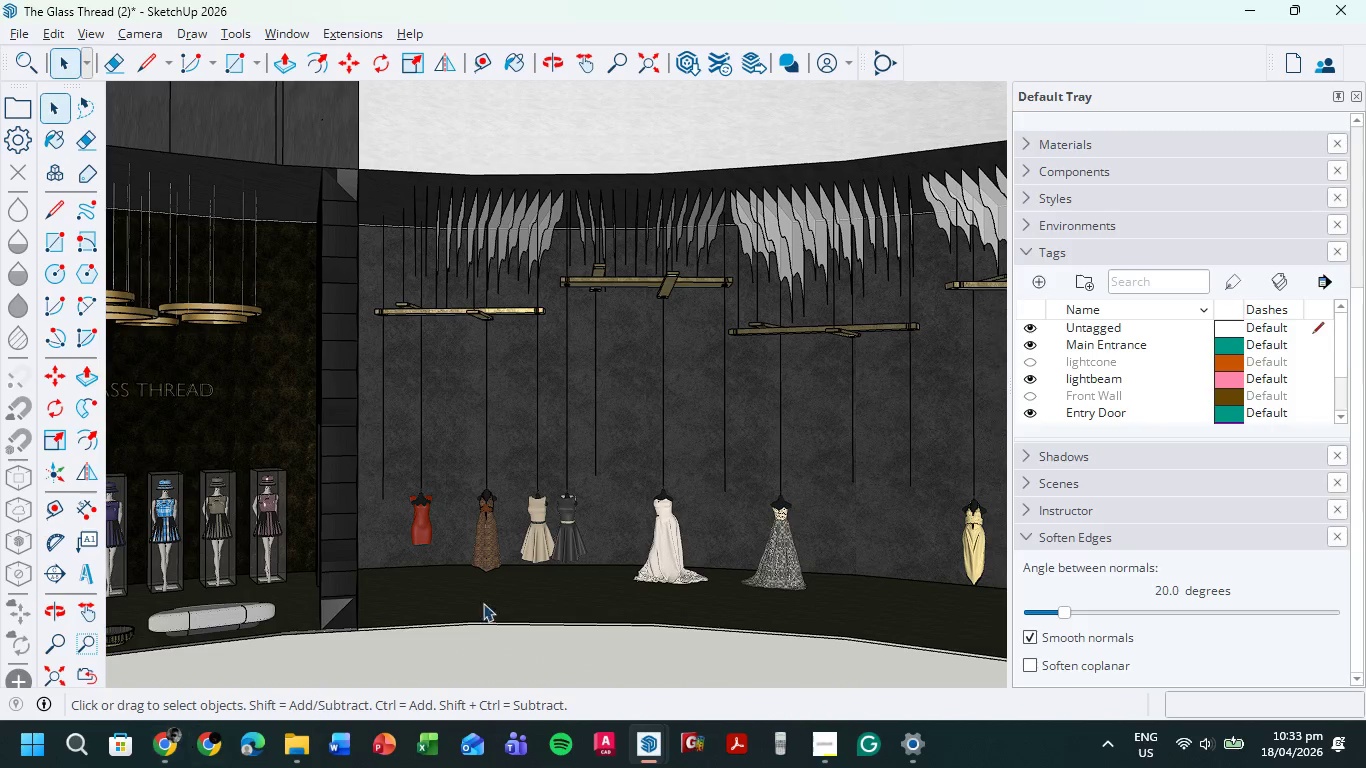 
scroll: coordinate [642, 575], scroll_direction: up, amount: 30.0
 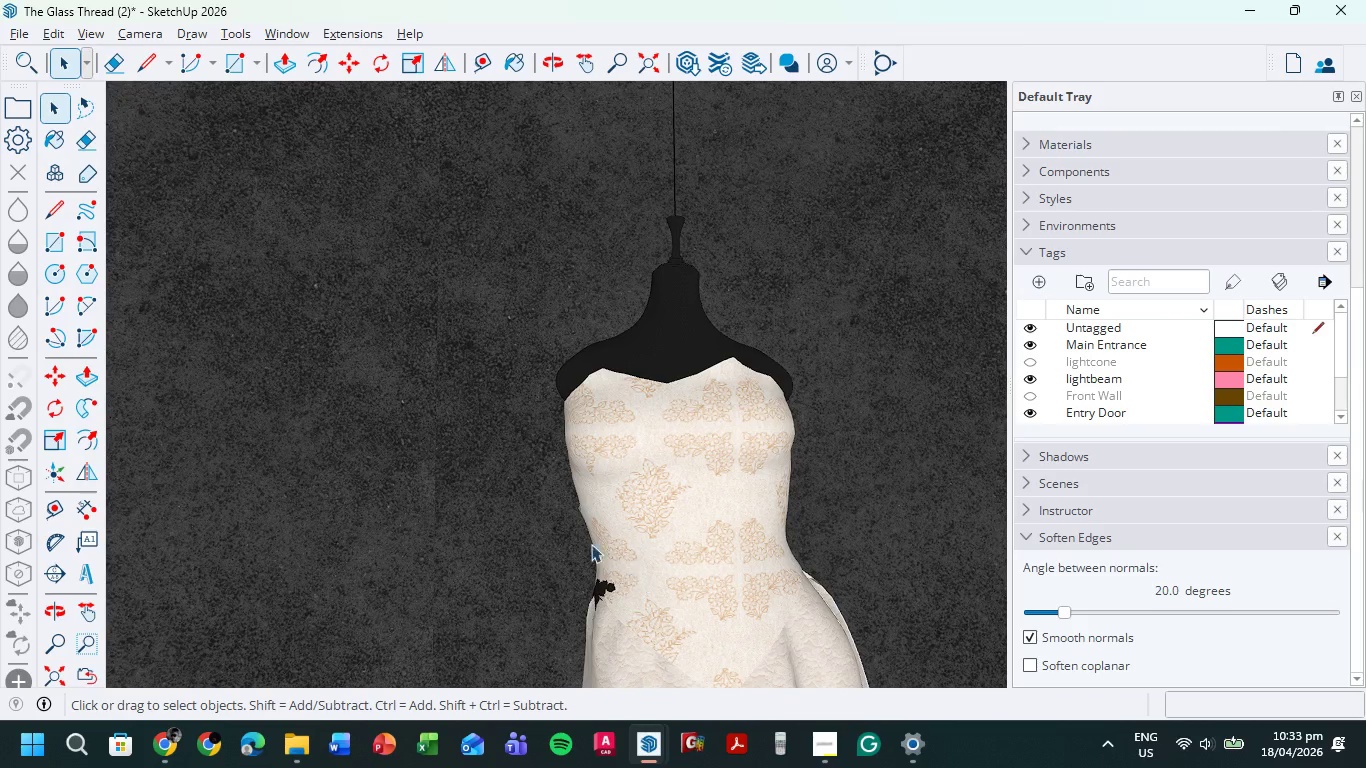 
scroll: coordinate [635, 508], scroll_direction: down, amount: 41.0
 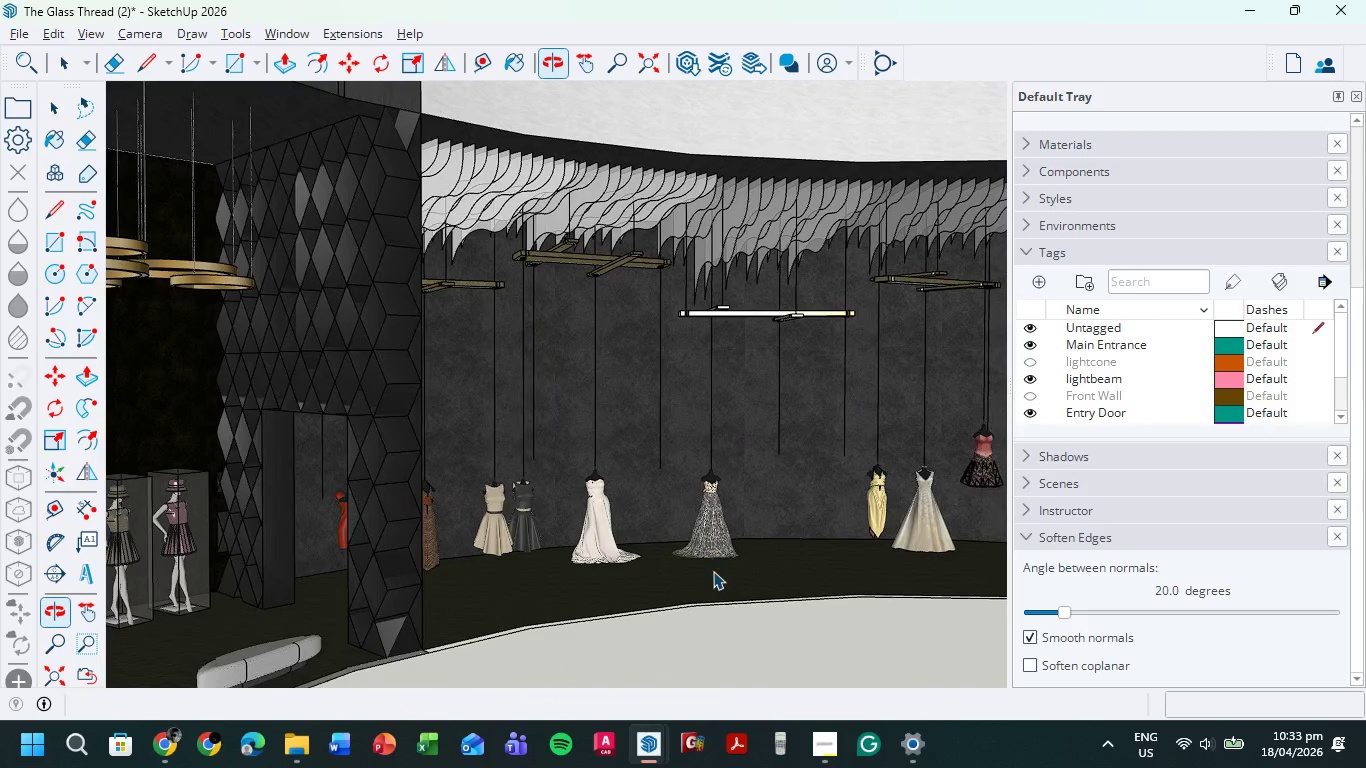 
scroll: coordinate [951, 492], scroll_direction: up, amount: 11.0
 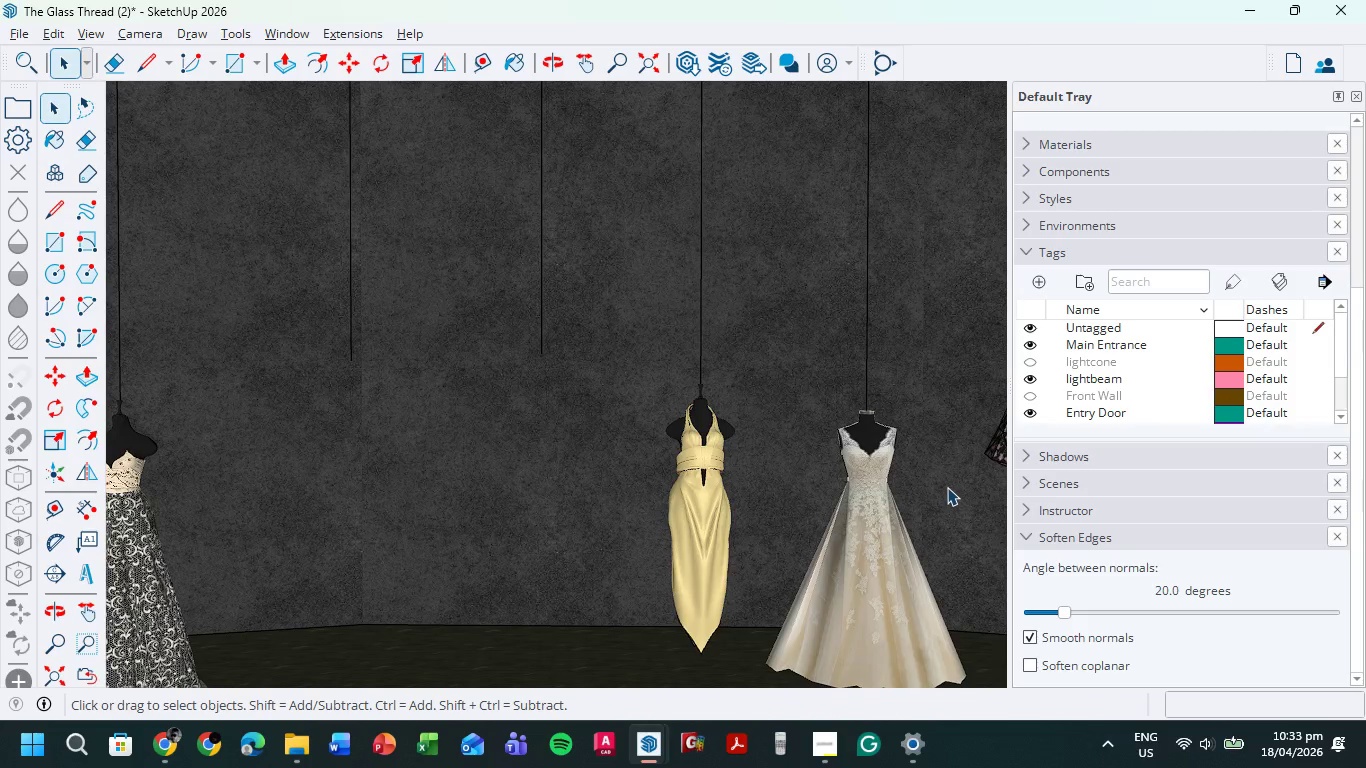 
scroll: coordinate [751, 552], scroll_direction: down, amount: 14.0
 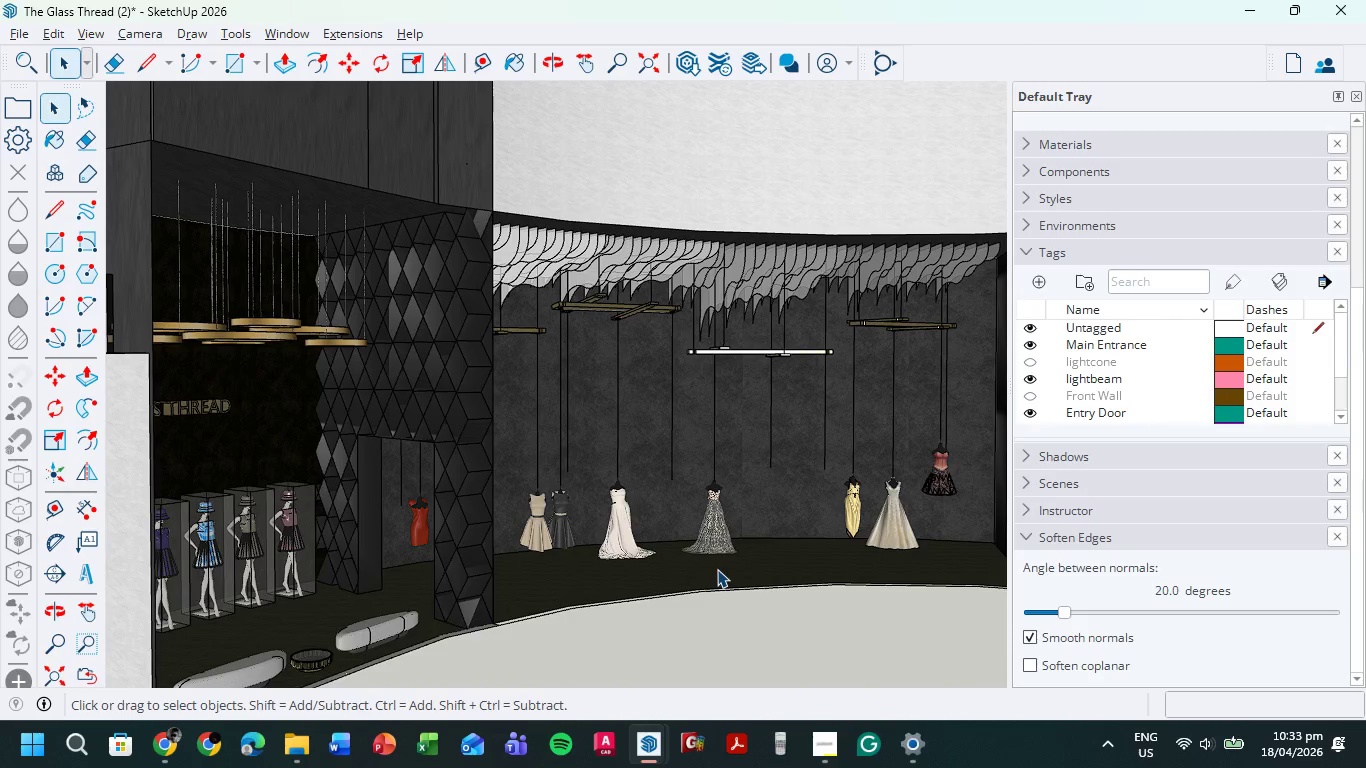 
hold_key(key=ShiftLeft, duration=0.73)
 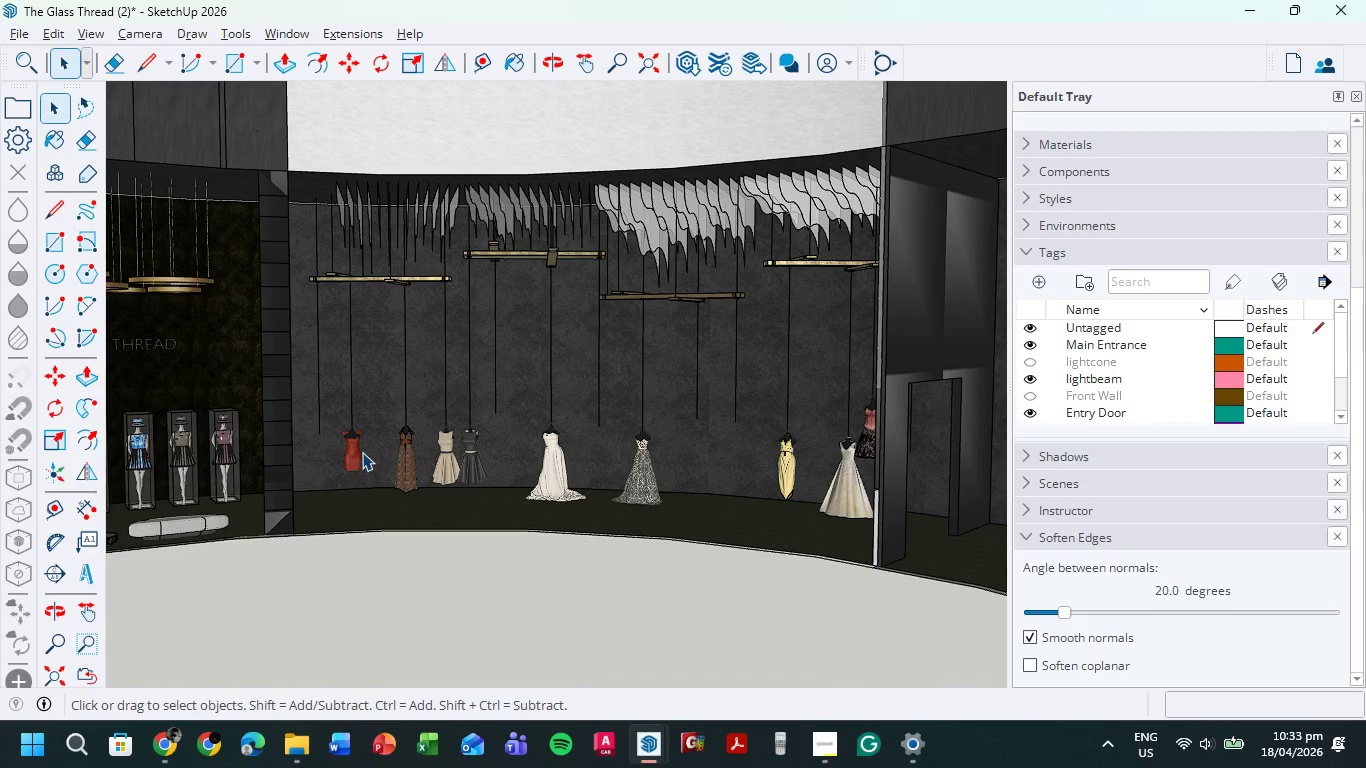 
scroll: coordinate [418, 396], scroll_direction: up, amount: 4.0
 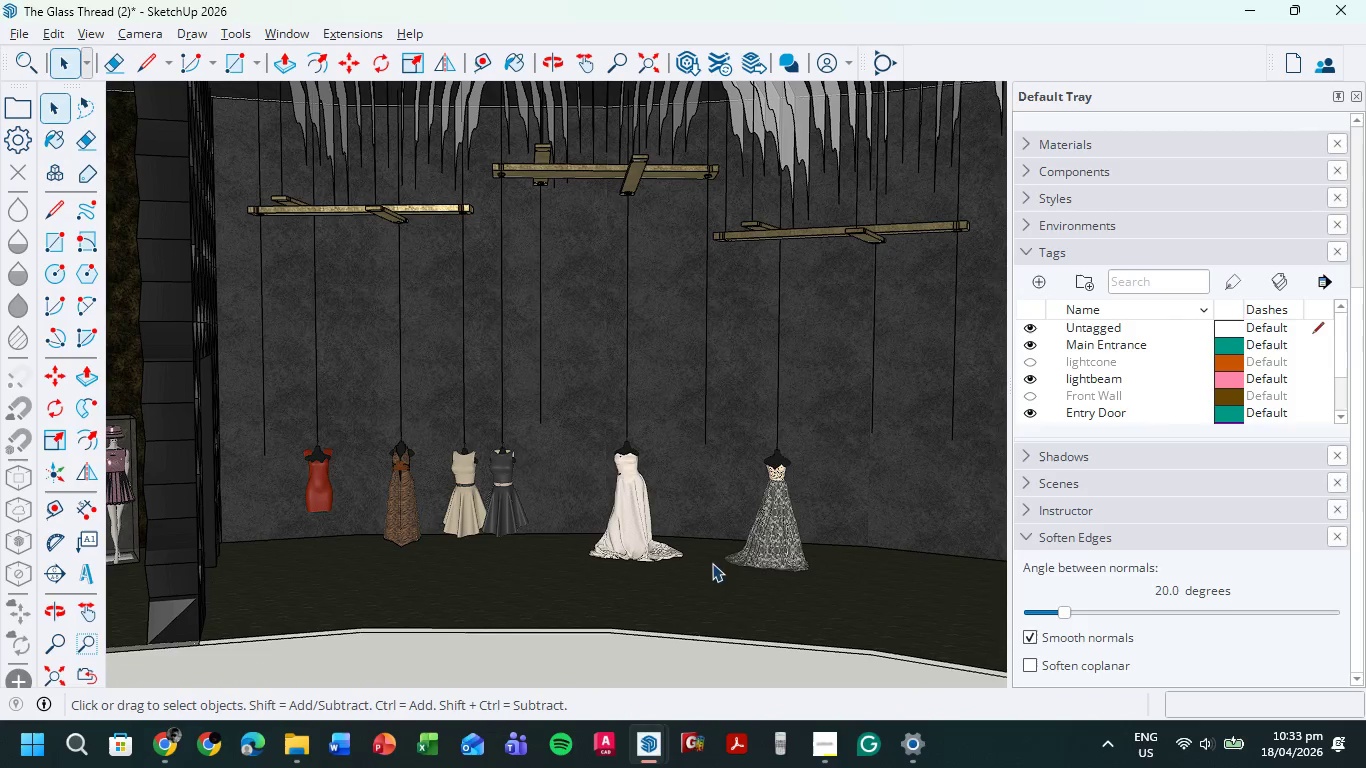 
hold_key(key=ShiftLeft, duration=0.72)
 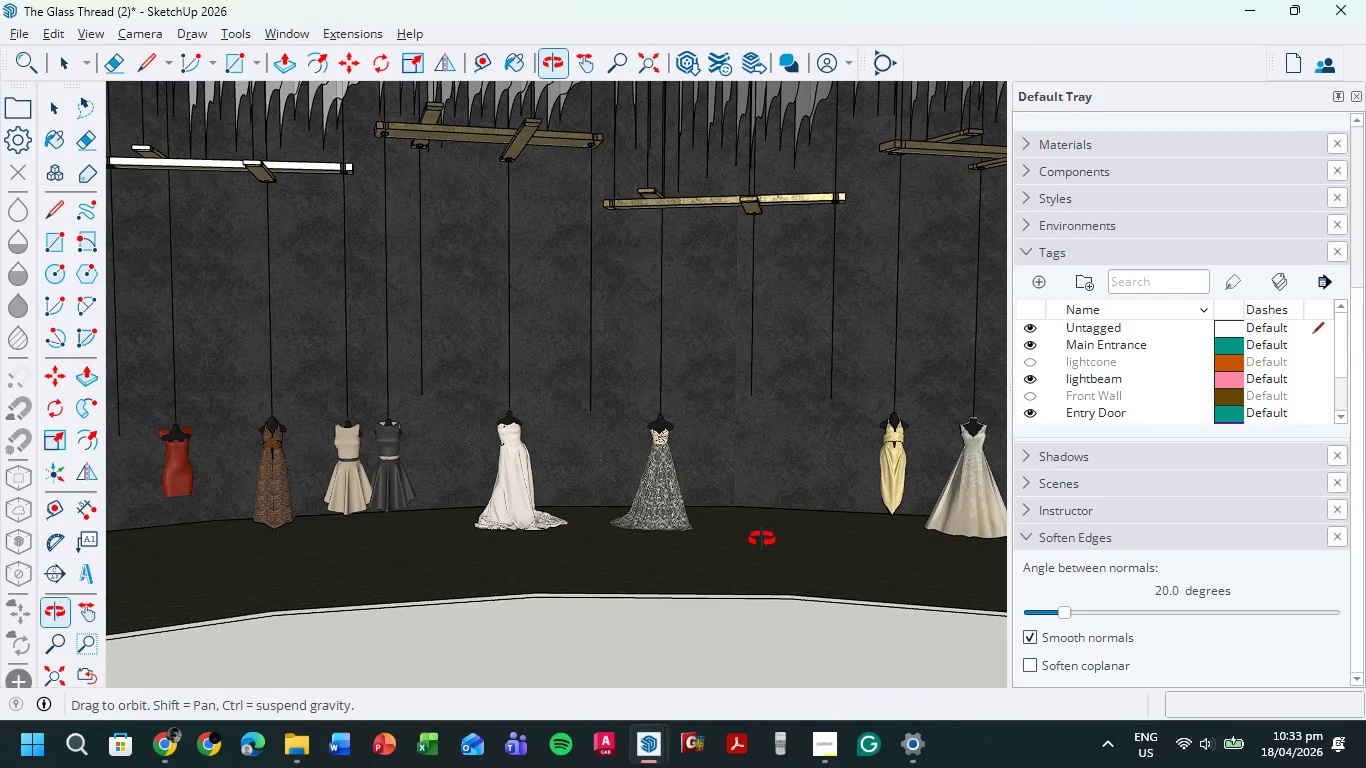 
hold_key(key=ShiftLeft, duration=0.66)
 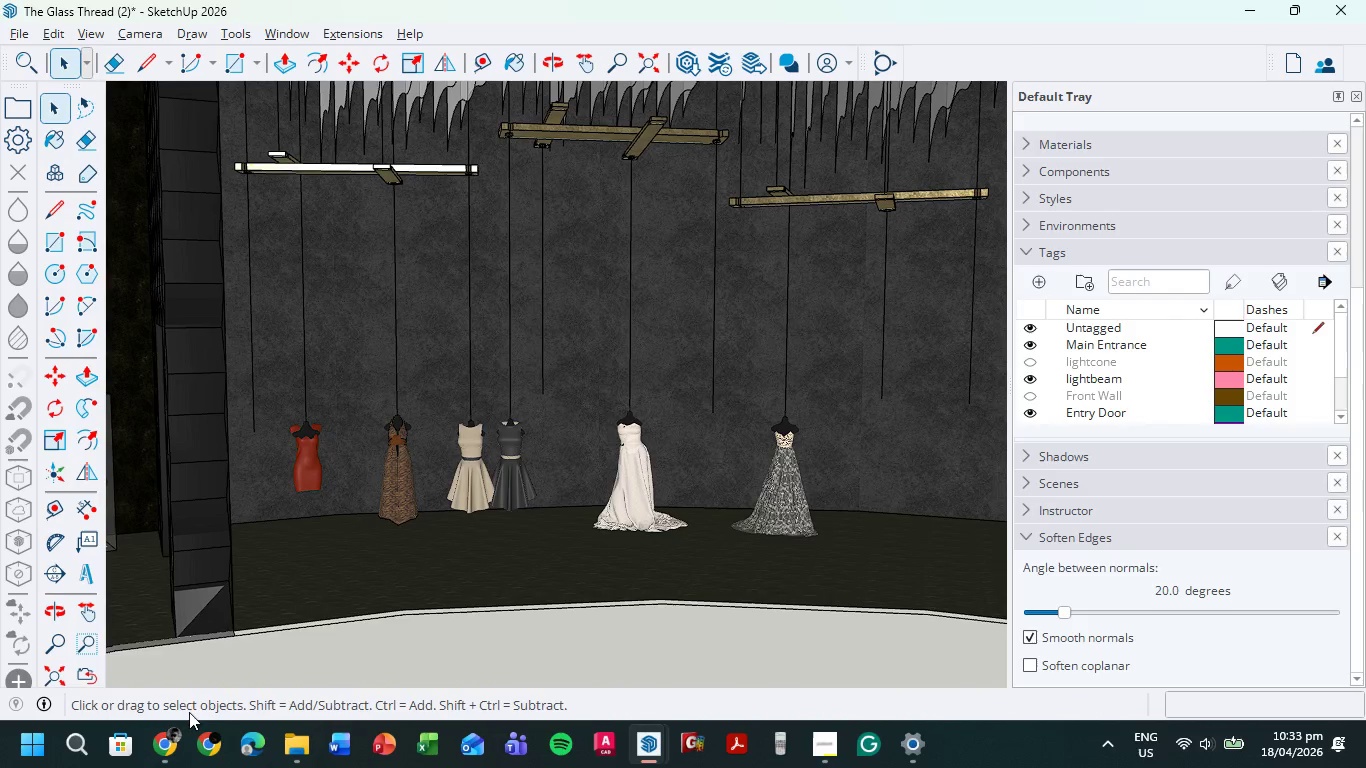 
left_click([166, 741])
 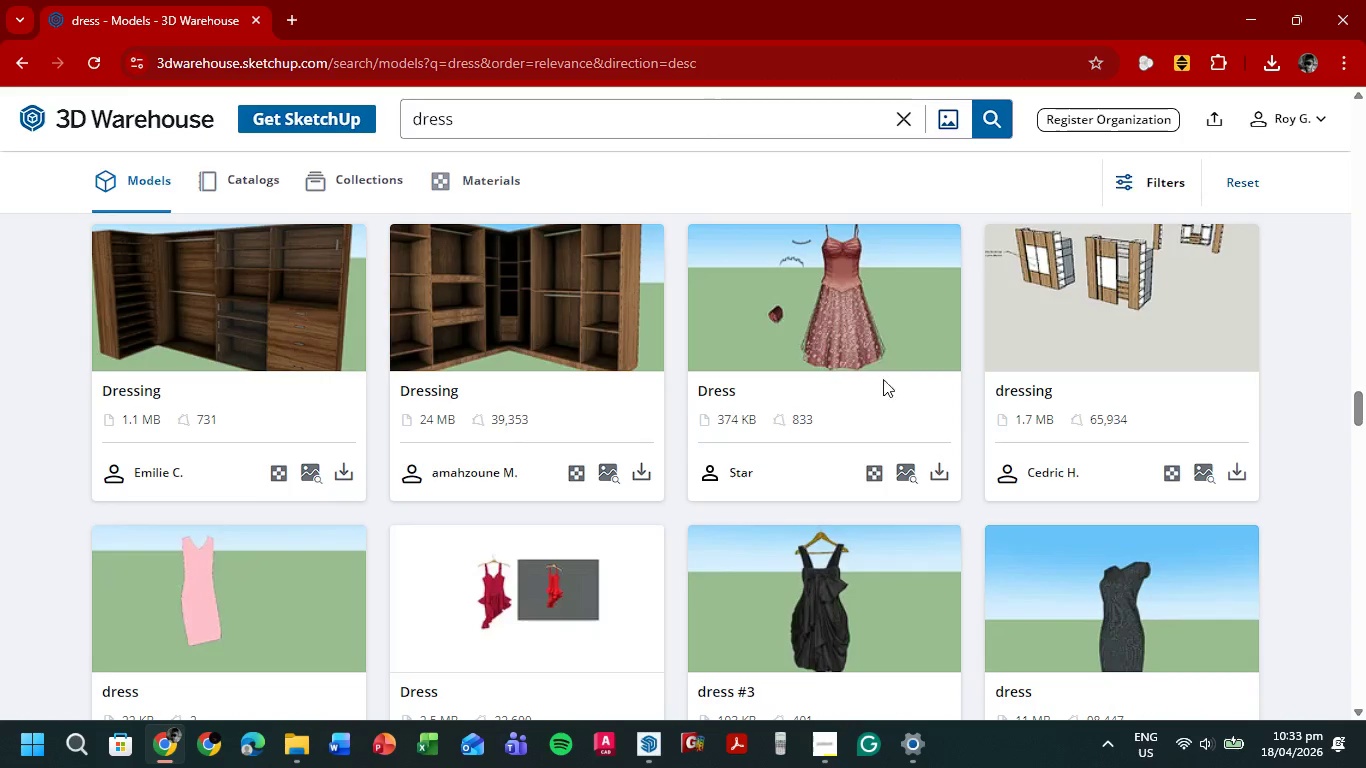 
scroll: coordinate [1143, 402], scroll_direction: down, amount: 11.0
 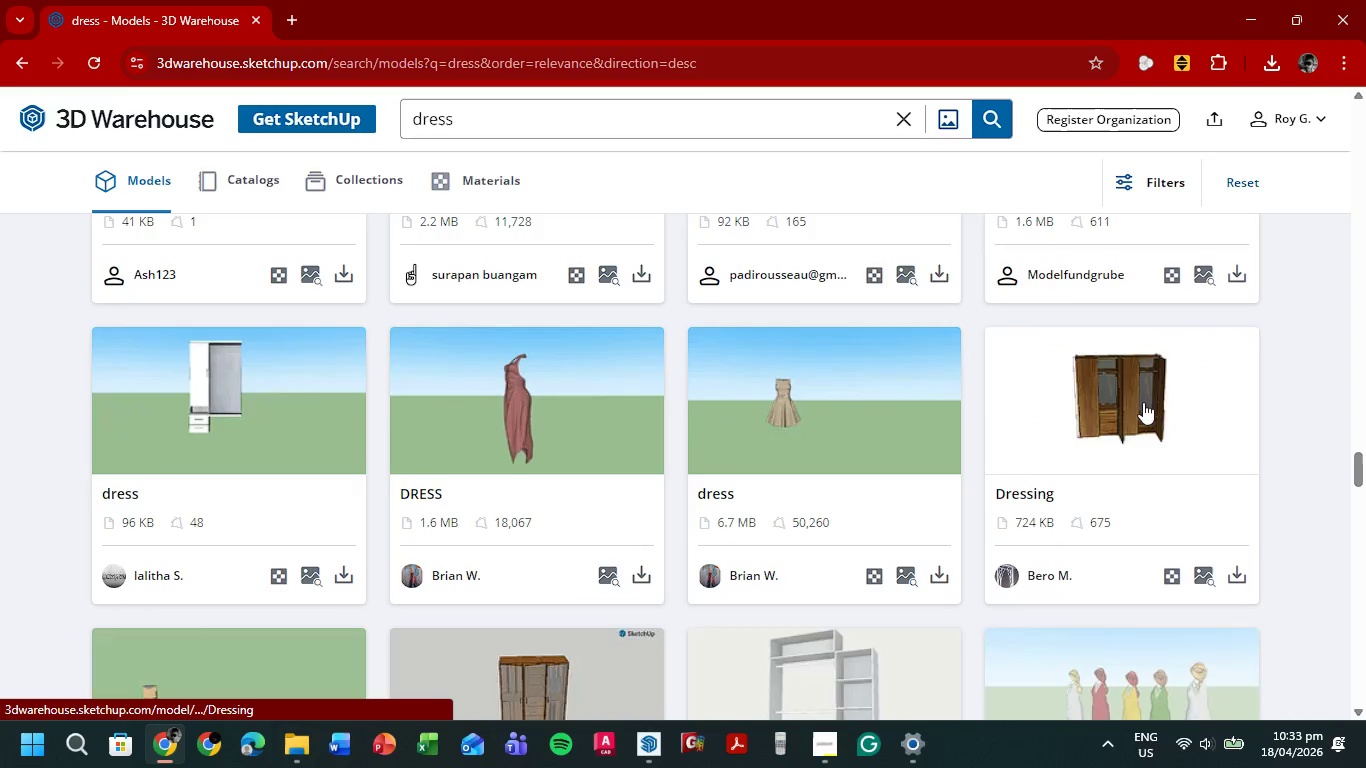 
scroll: coordinate [1195, 441], scroll_direction: down, amount: 10.0
 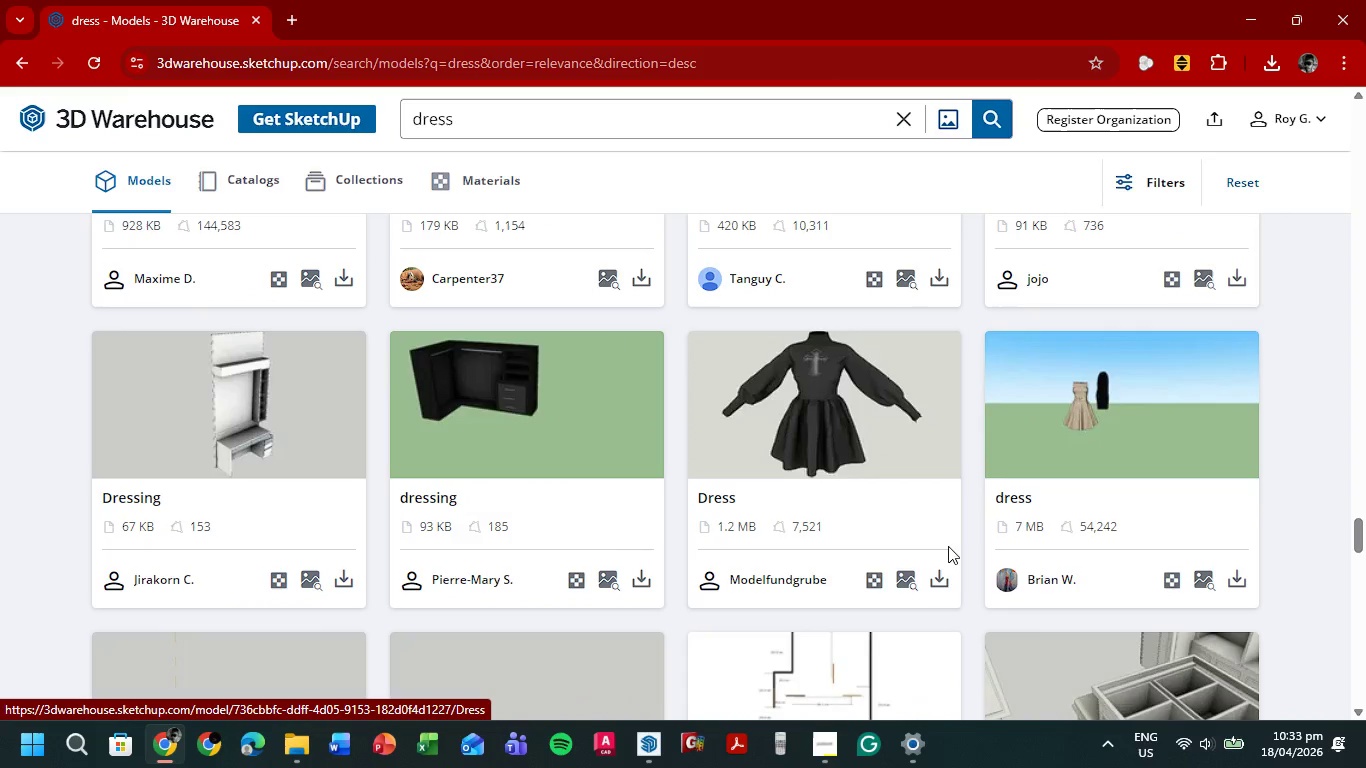 
wait(7.09)
 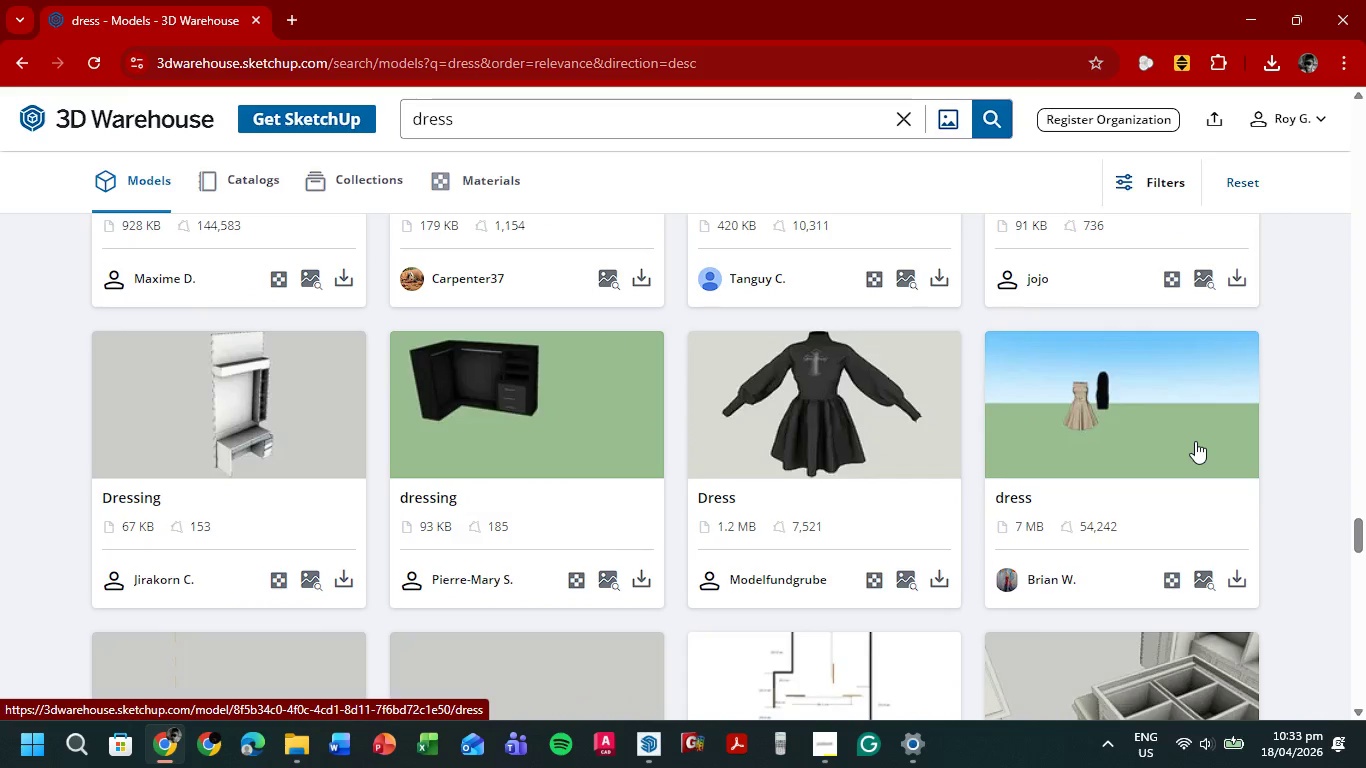 
left_click([938, 578])
 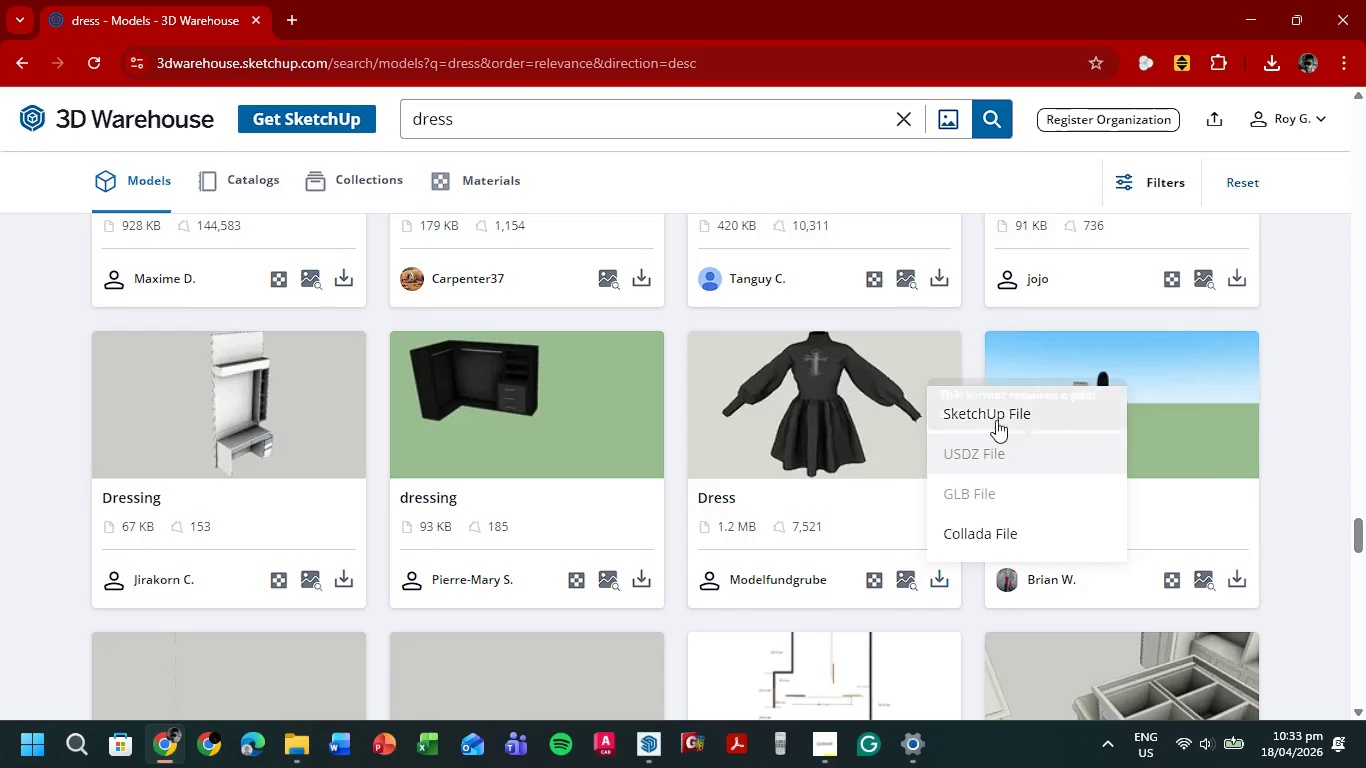 
left_click([1014, 406])
 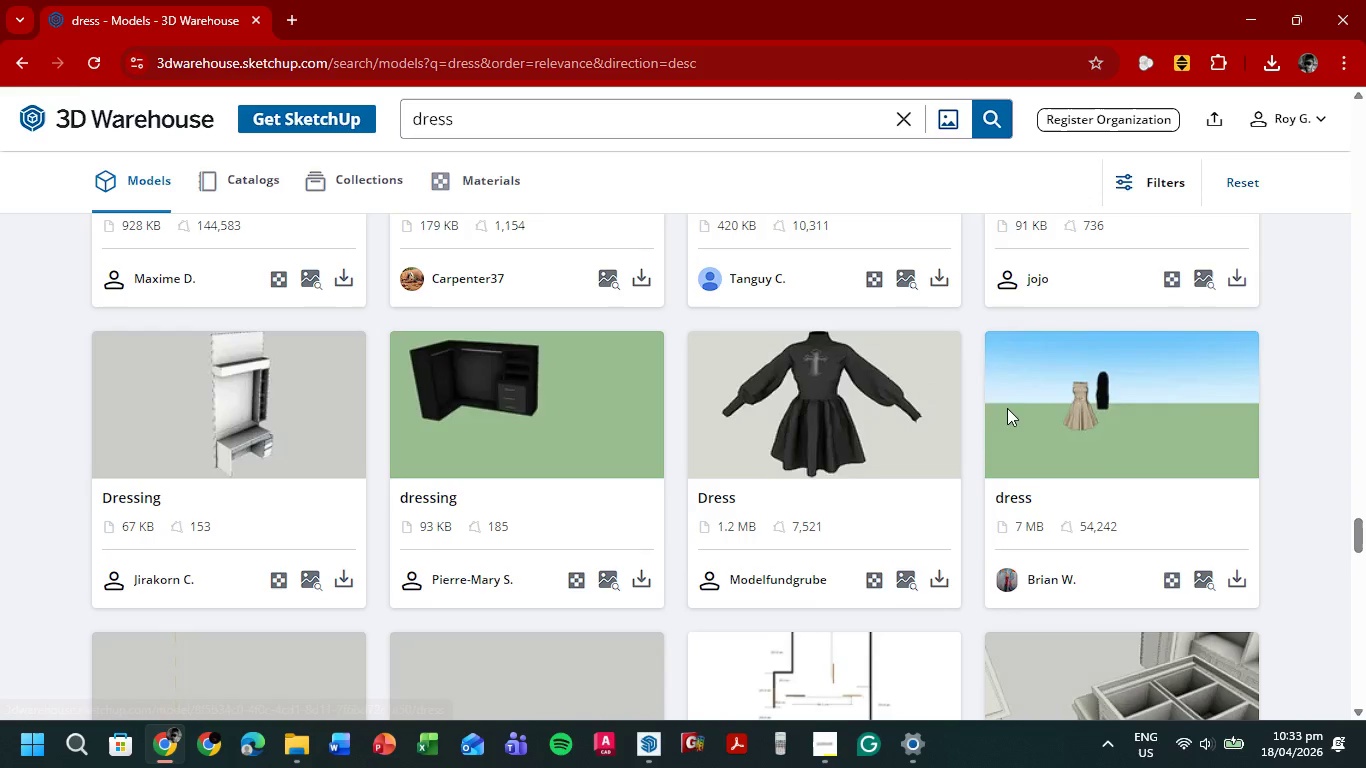 
scroll: coordinate [926, 415], scroll_direction: down, amount: 5.0
 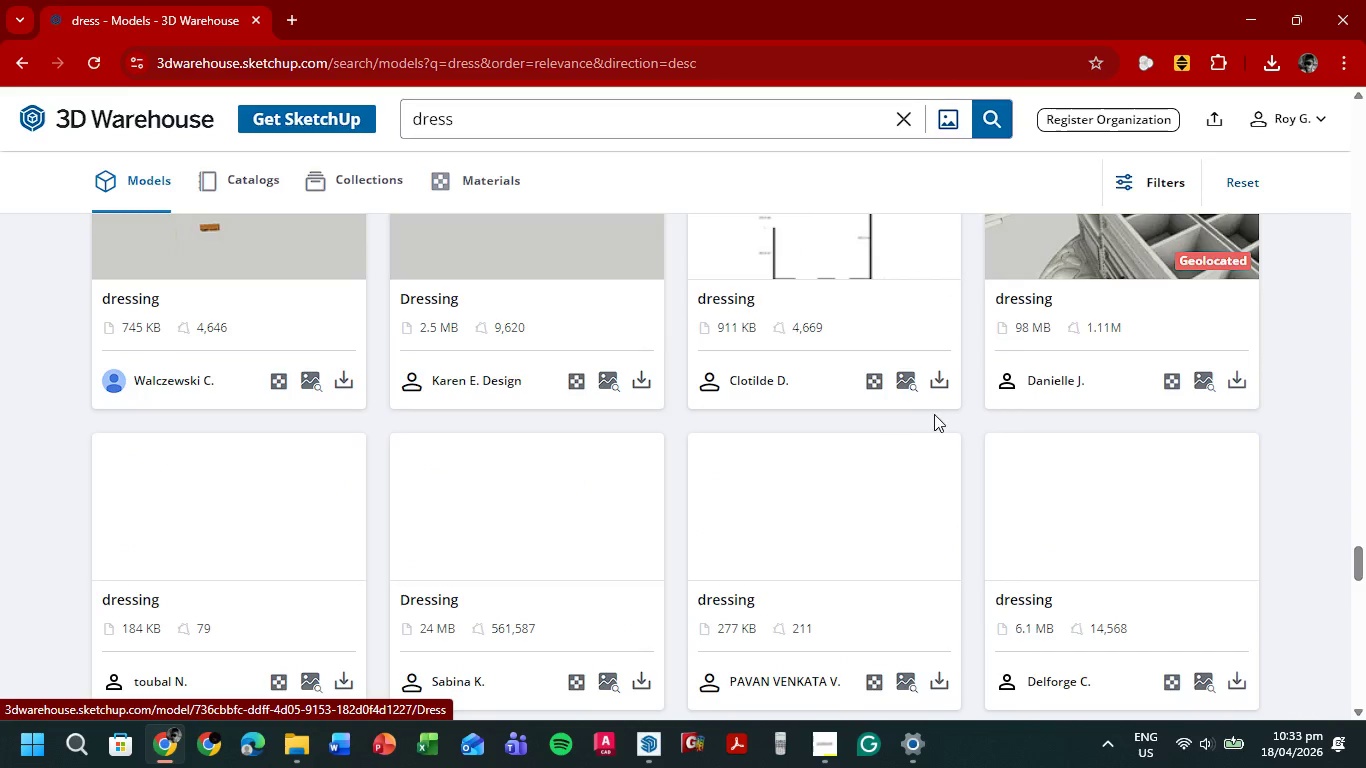 
scroll: coordinate [935, 414], scroll_direction: up, amount: 2.0
 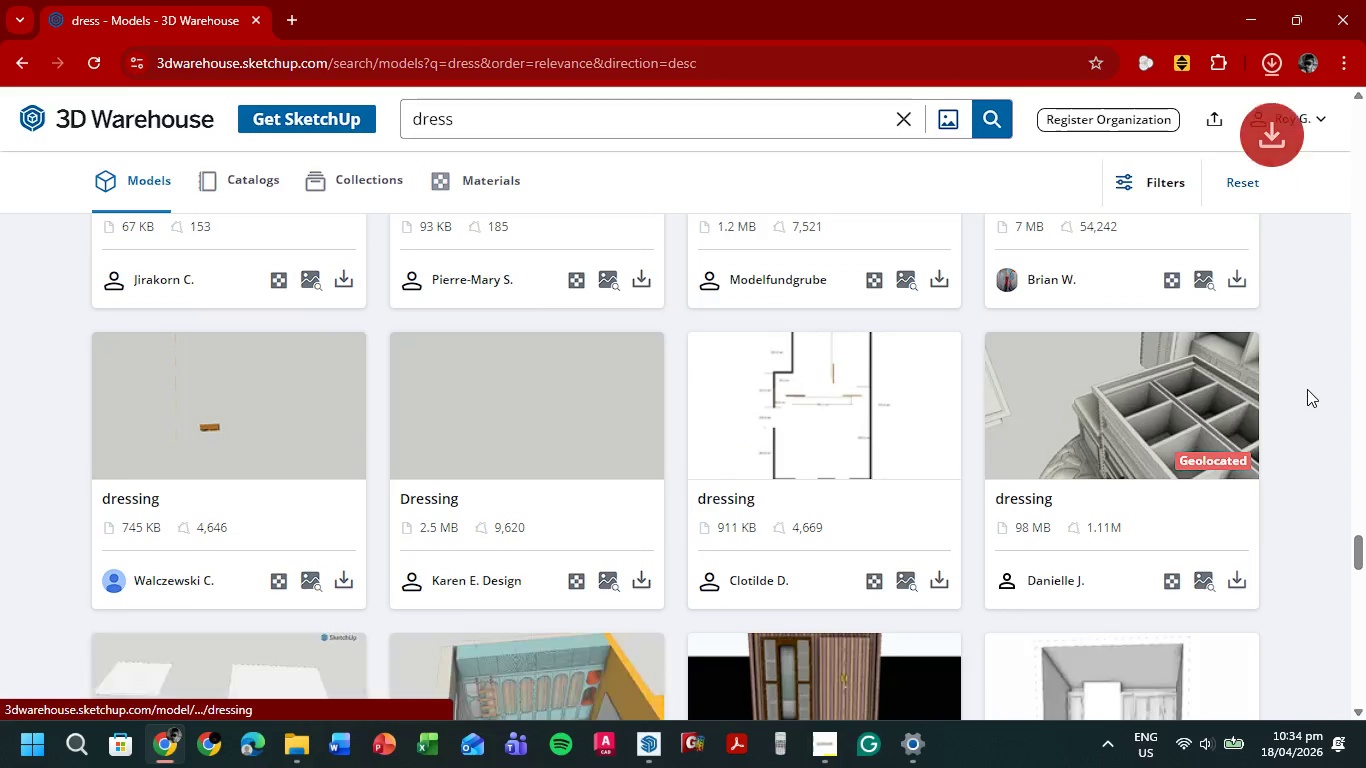 
scroll: coordinate [1114, 395], scroll_direction: down, amount: 16.0
 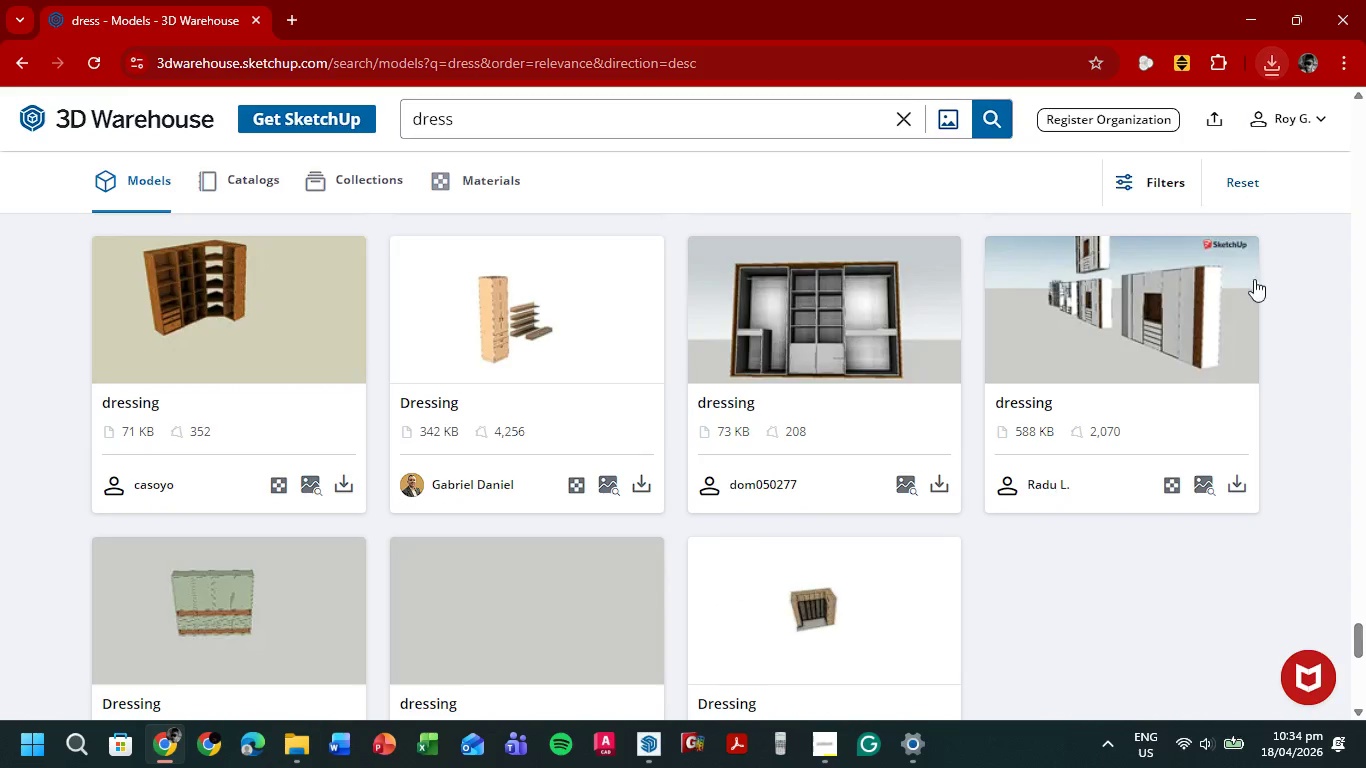 
left_click([1270, 72])
 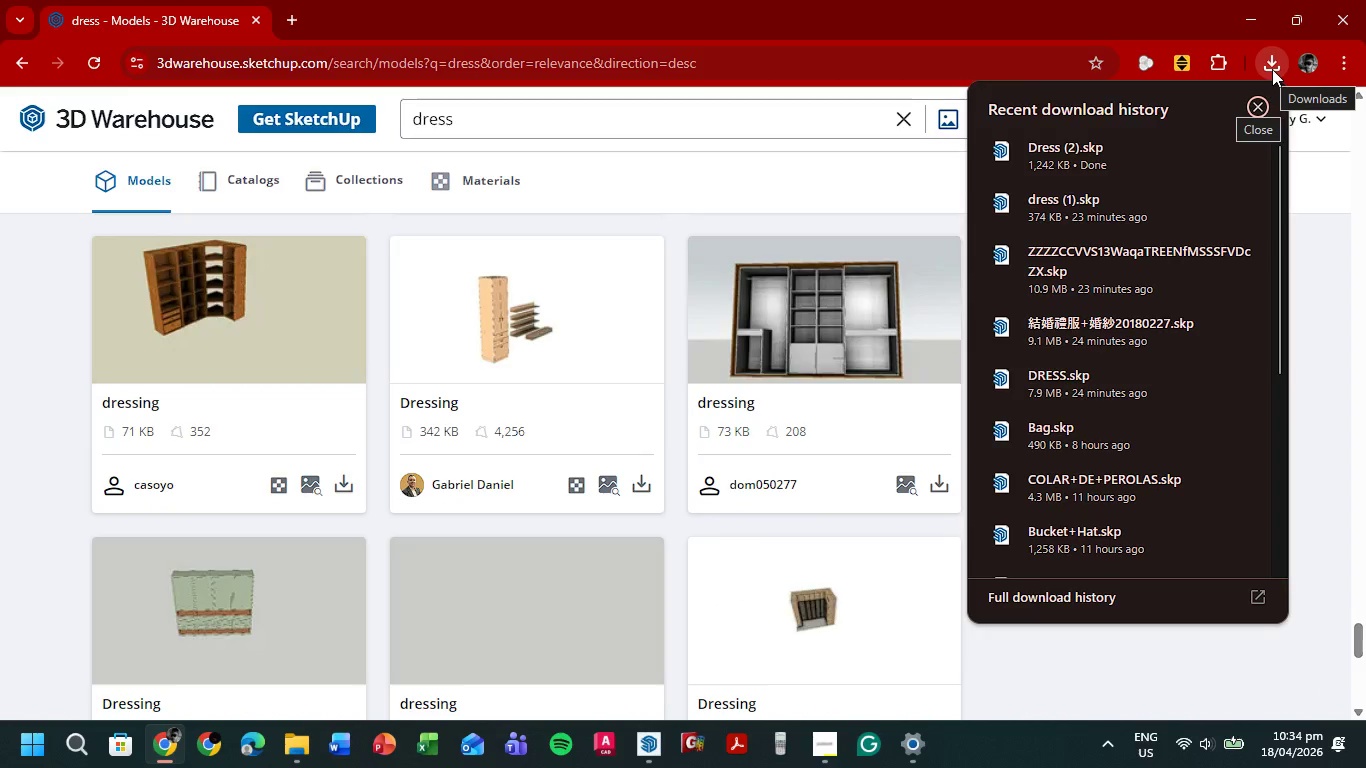 
left_click([1100, 151])
 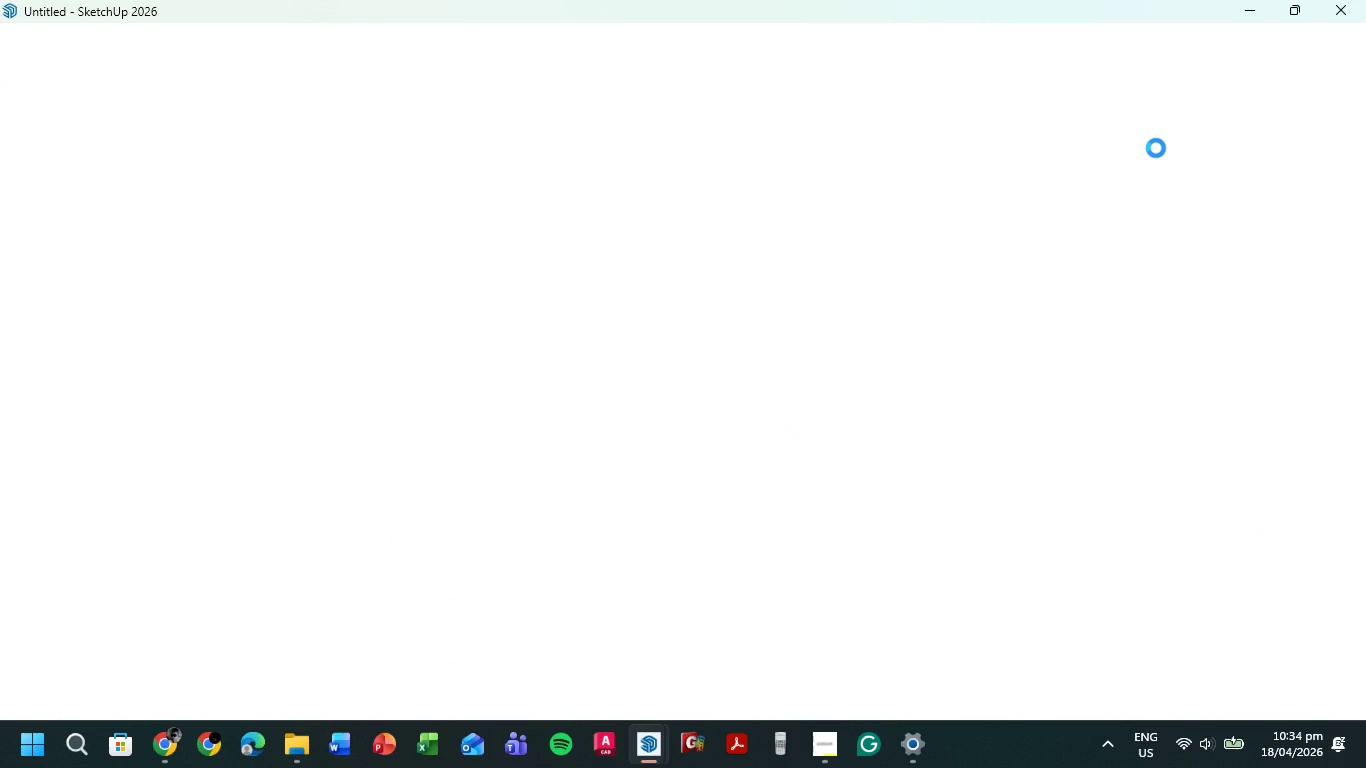 
wait(23.83)
 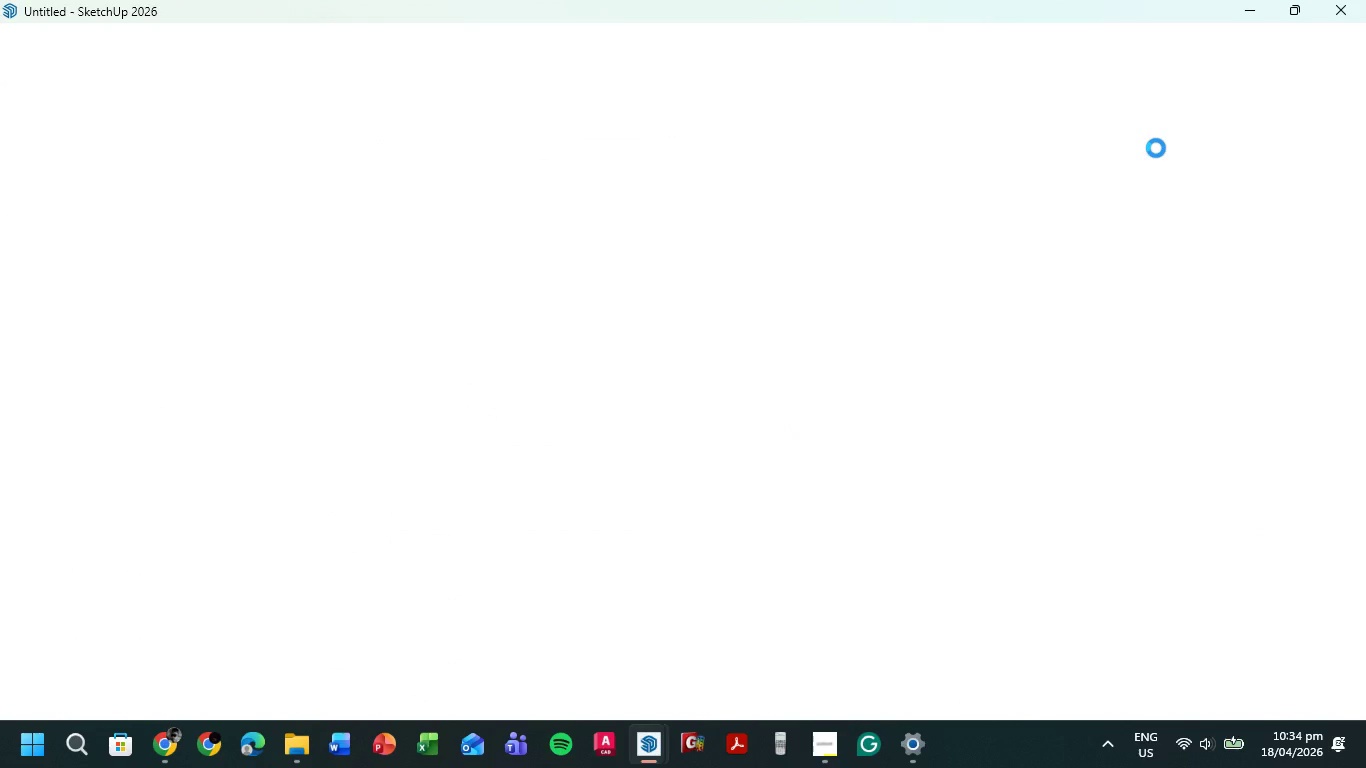 
left_click([532, 228])
 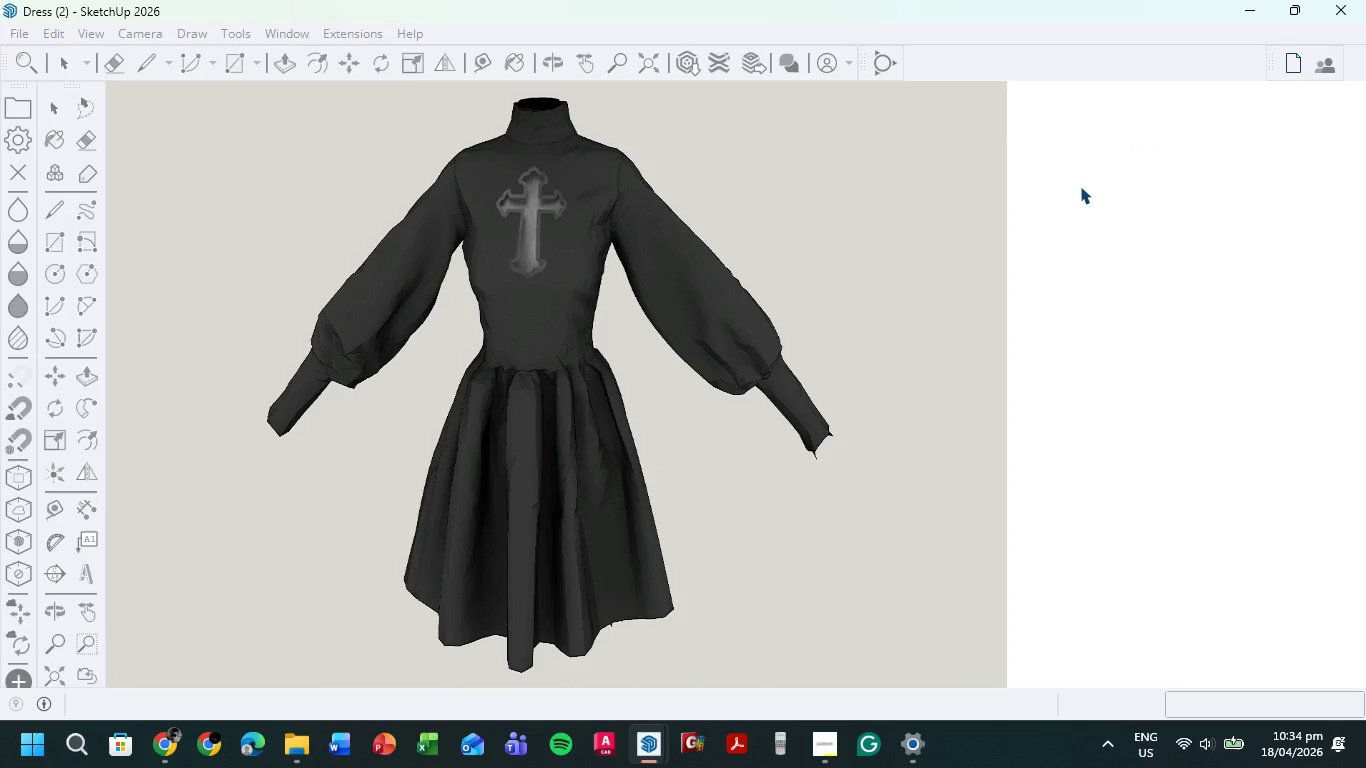 
scroll: coordinate [540, 239], scroll_direction: down, amount: 10.0
 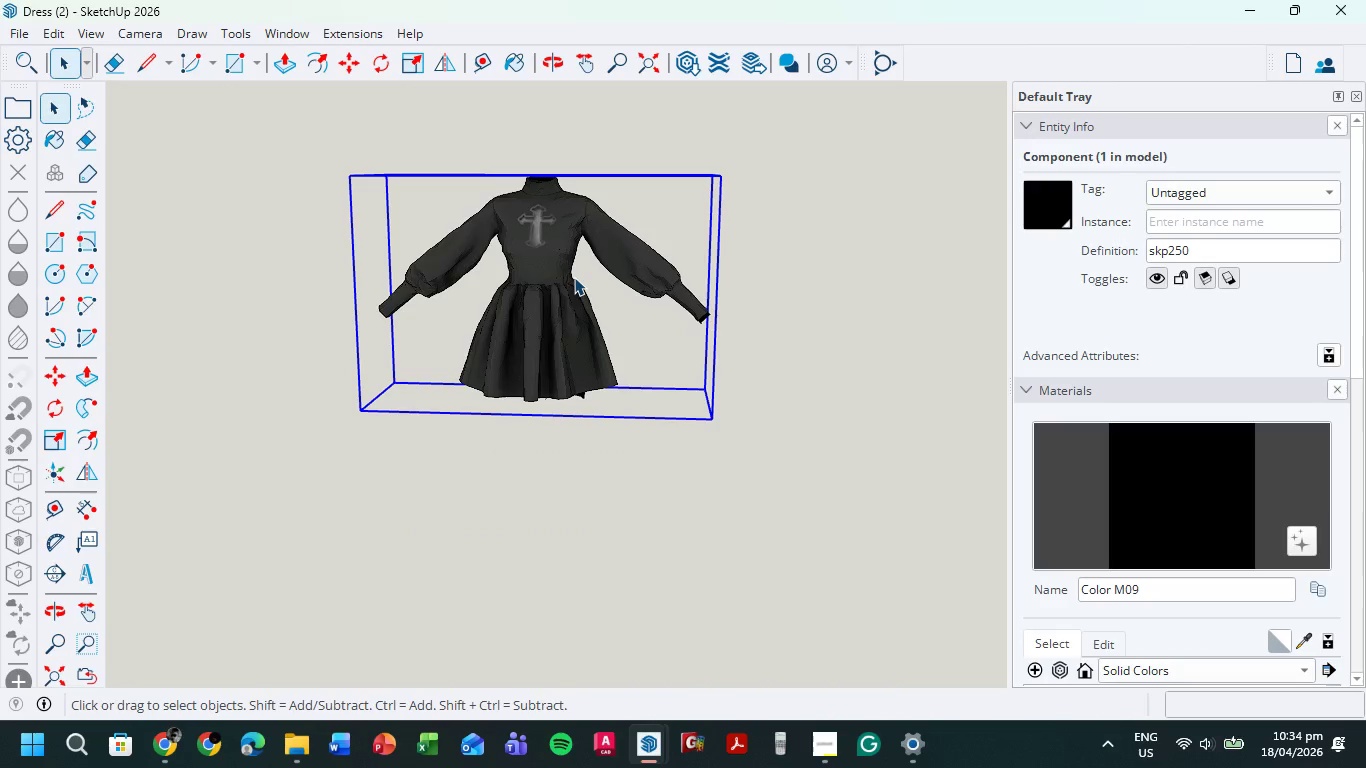 
scroll: coordinate [574, 277], scroll_direction: up, amount: 2.0
 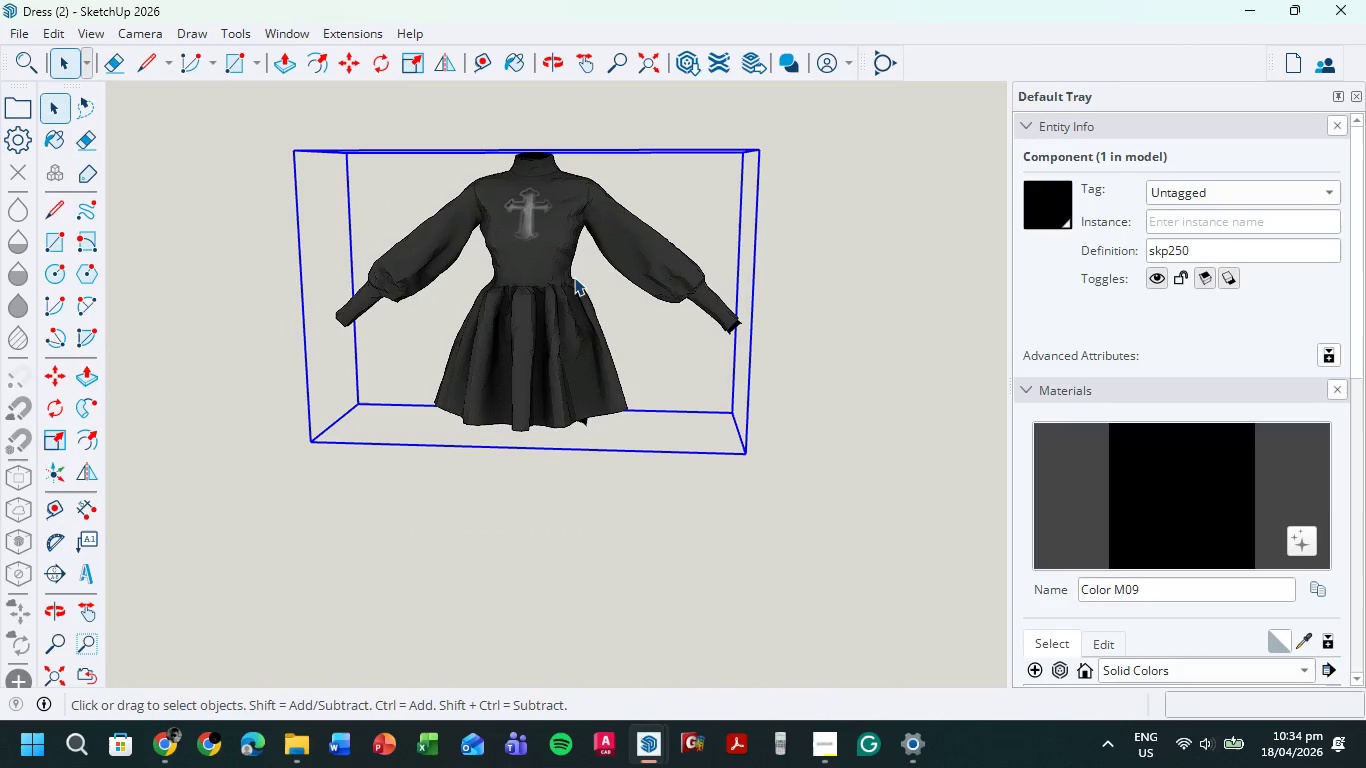 
key(S)
 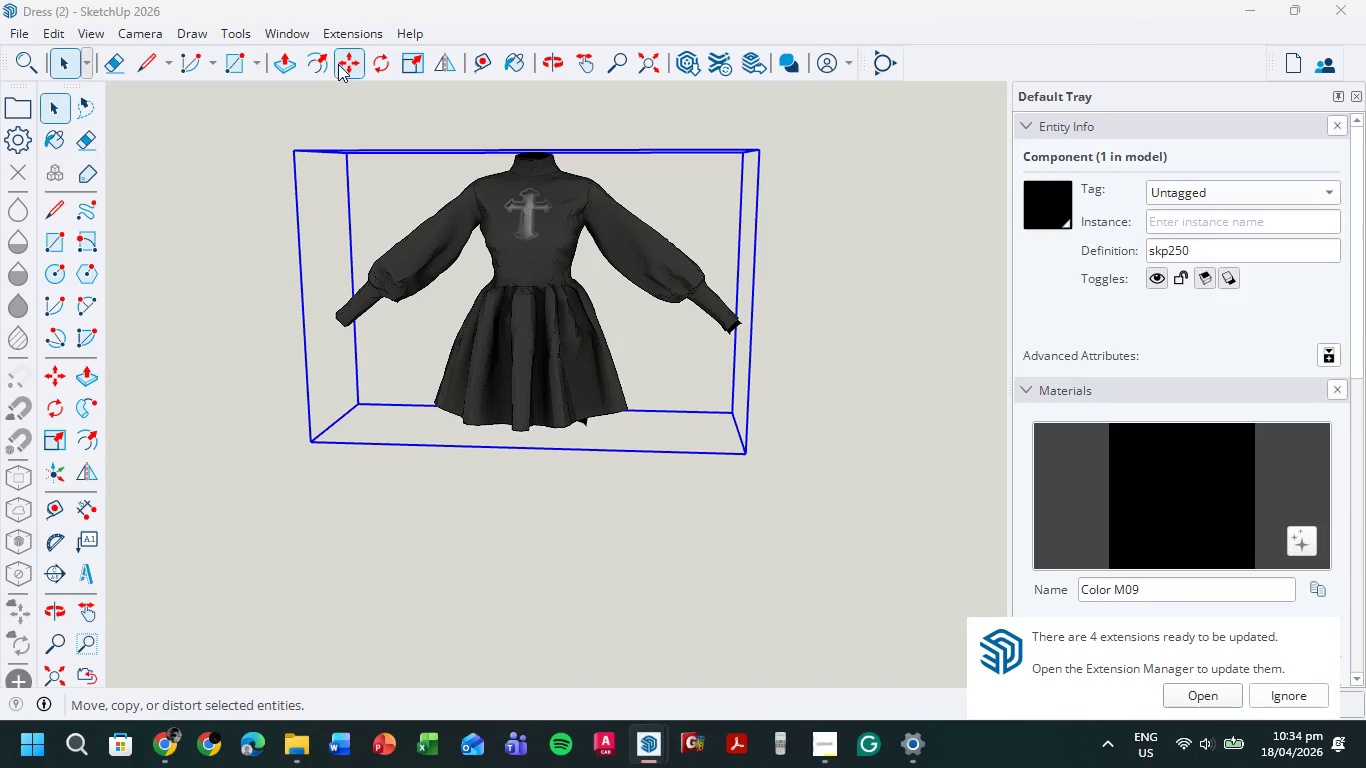 
left_click([410, 69])
 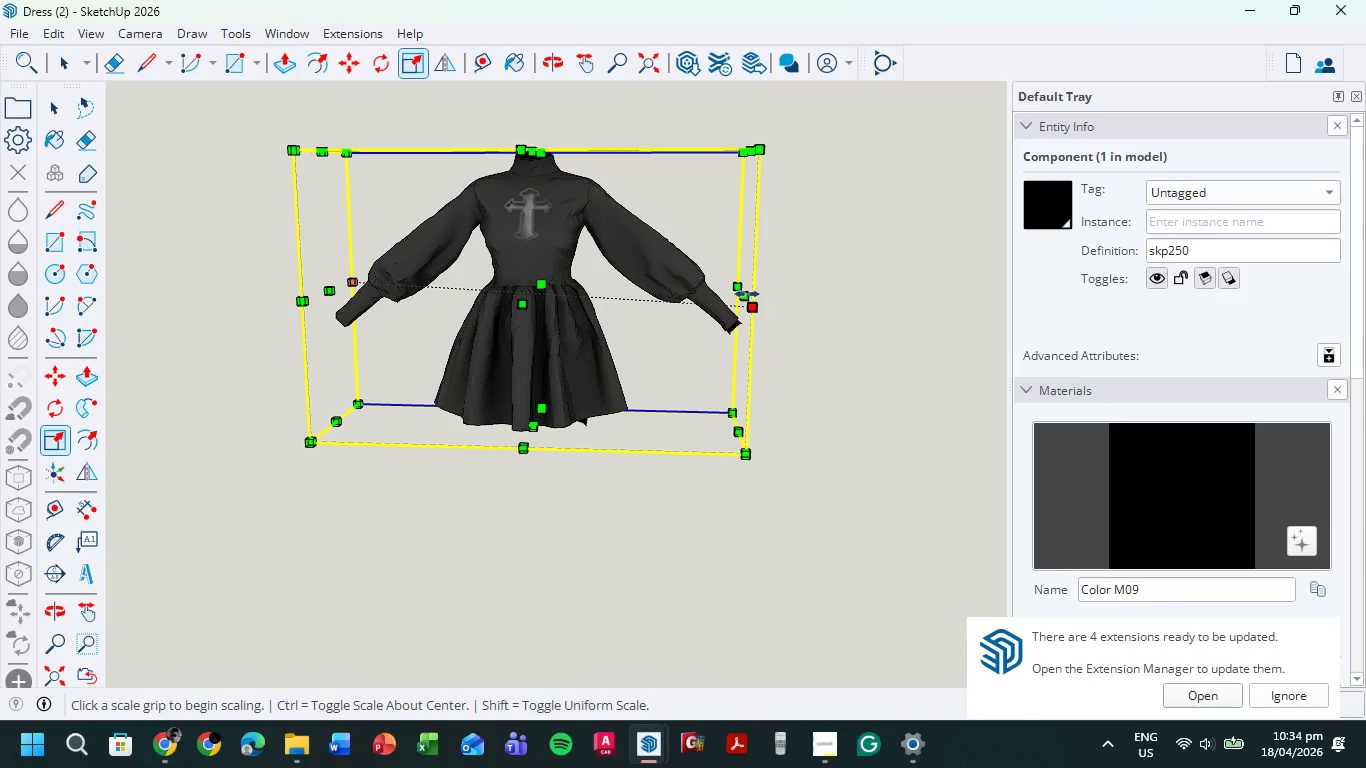 
left_click([747, 294])
 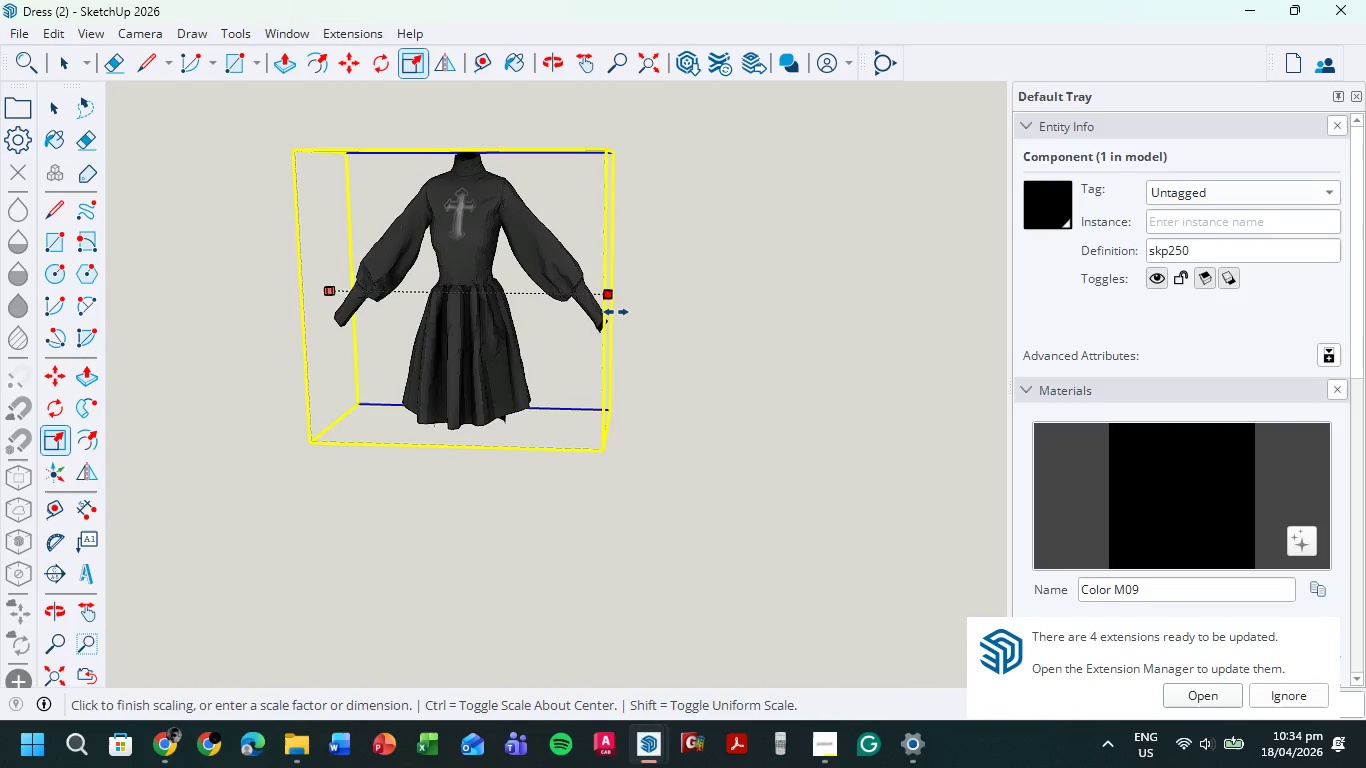 
left_click([616, 312])
 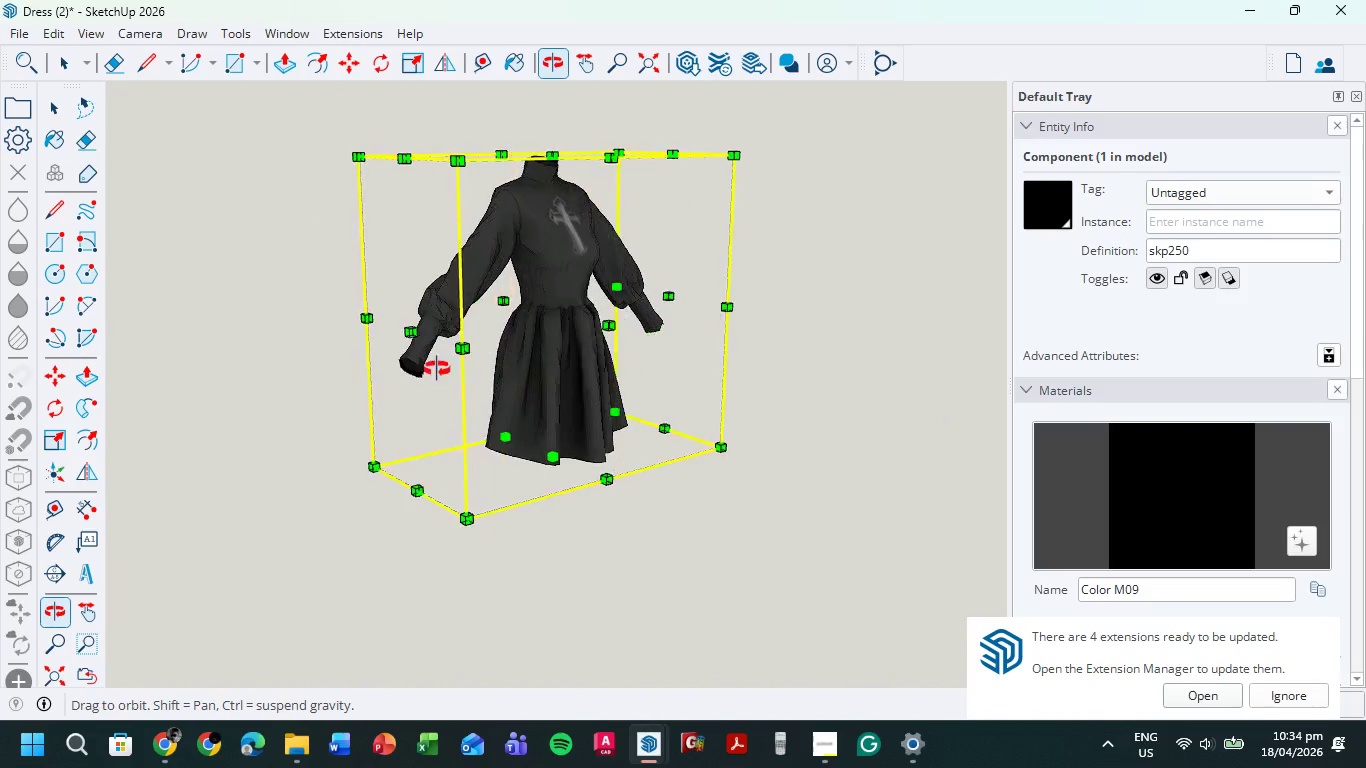 
wait(5.33)
 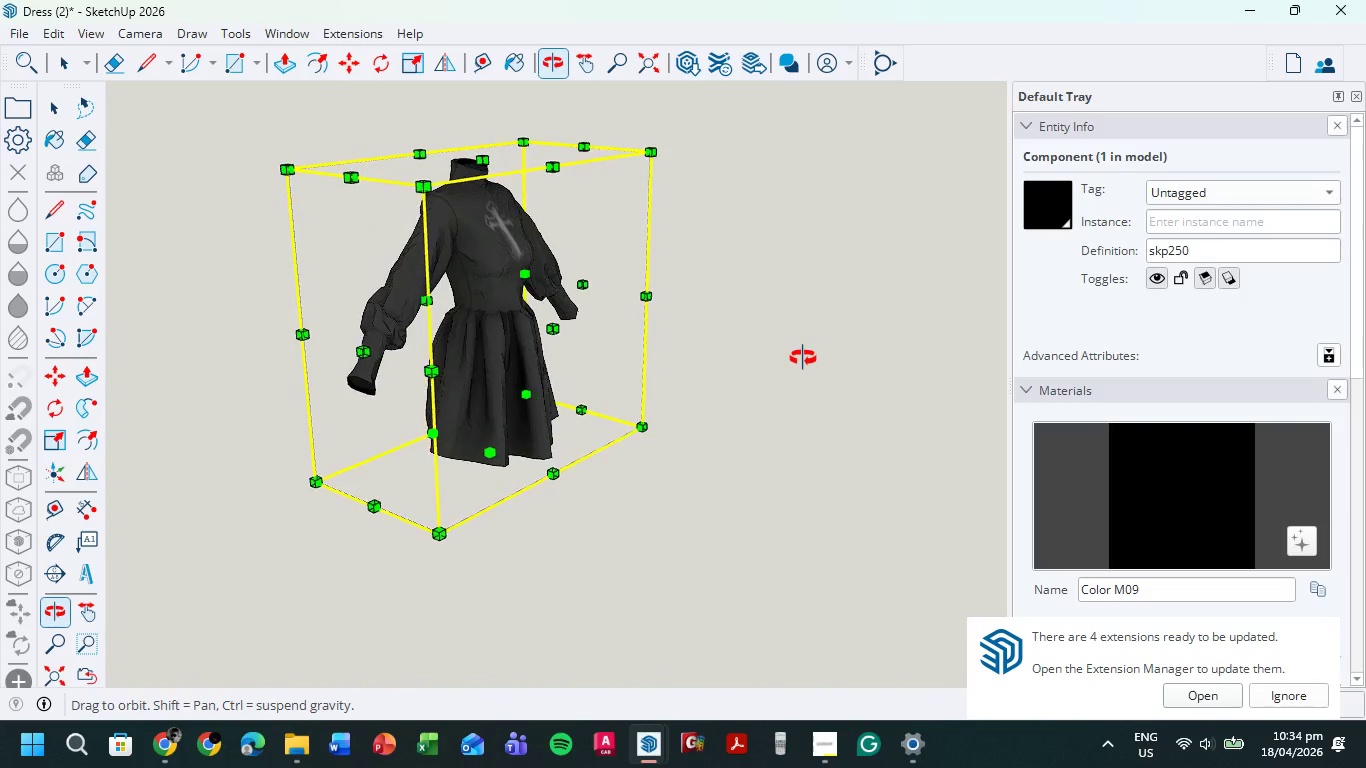 
left_click([78, 58])
 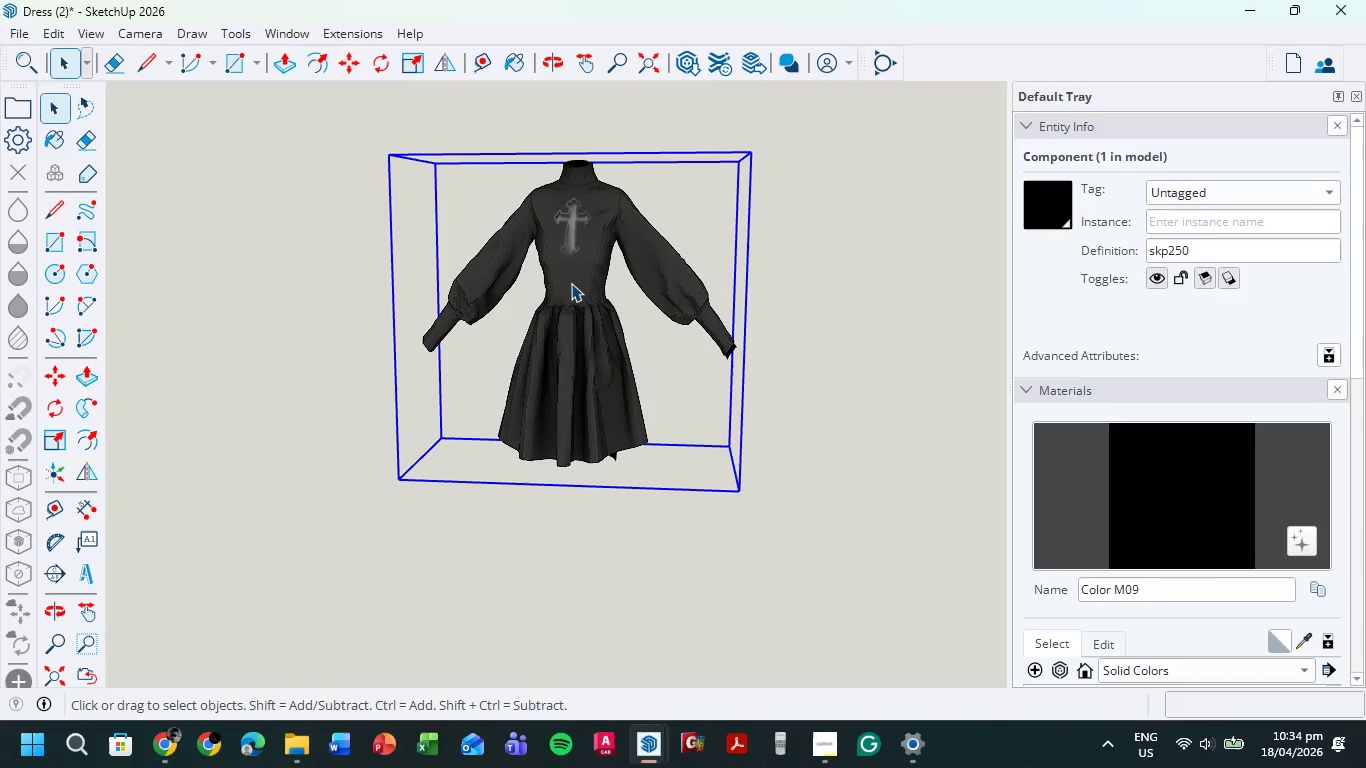 
key(Control+C)
 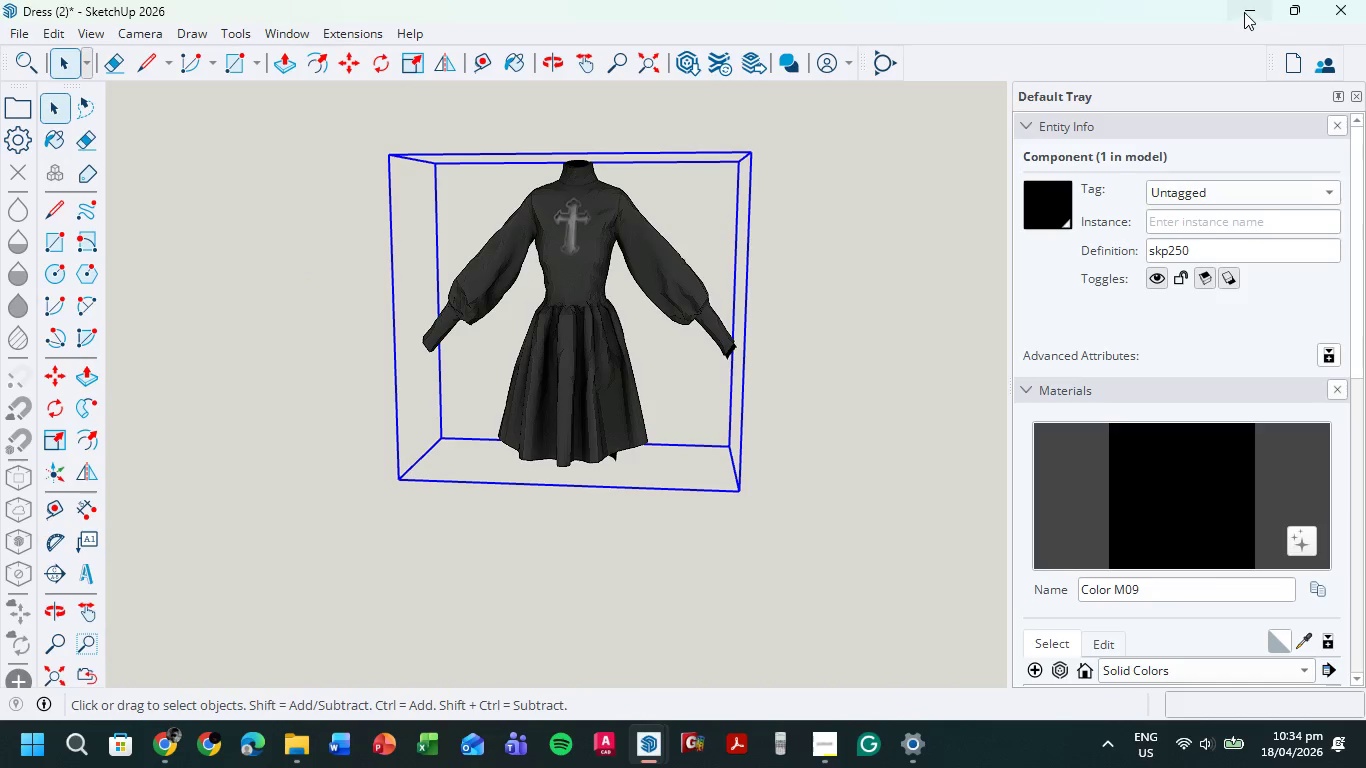 
left_click([1244, 11])
 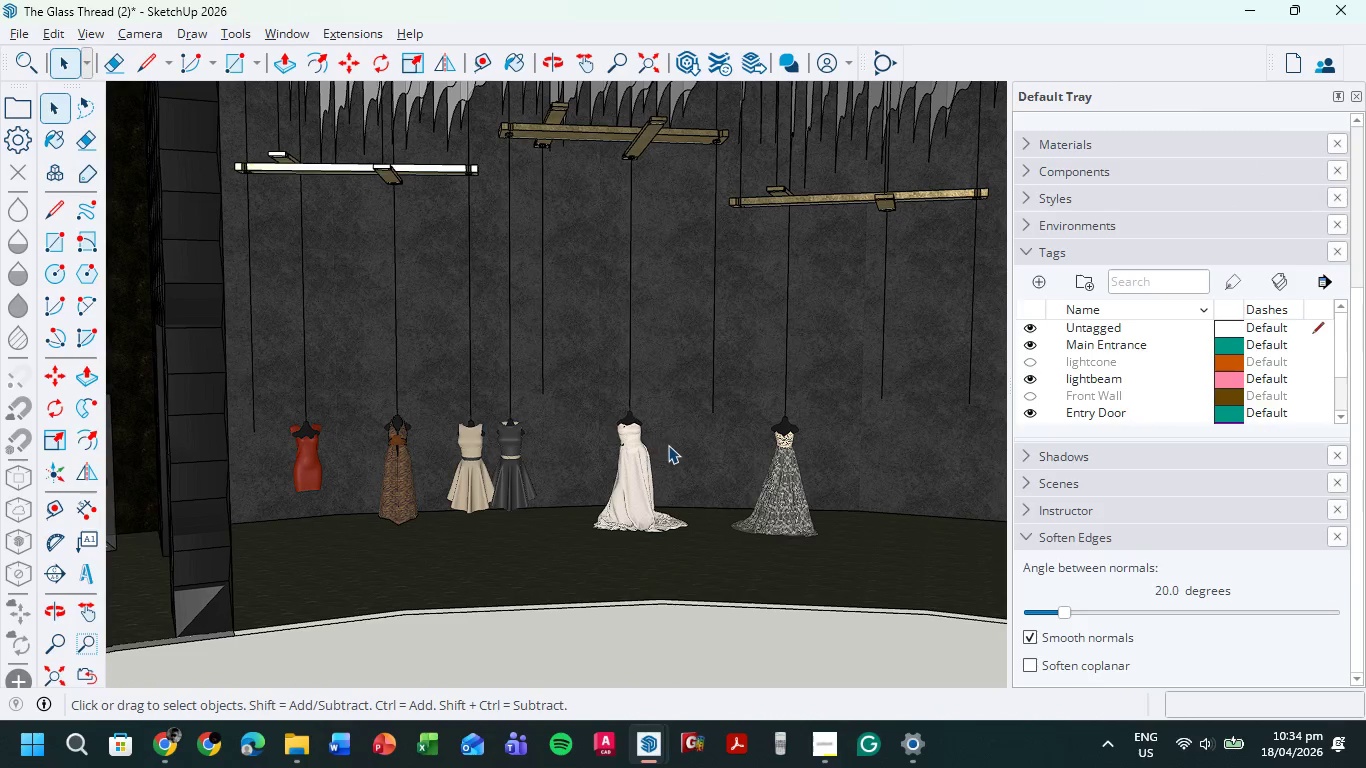 
hold_key(key=ShiftLeft, duration=0.55)
 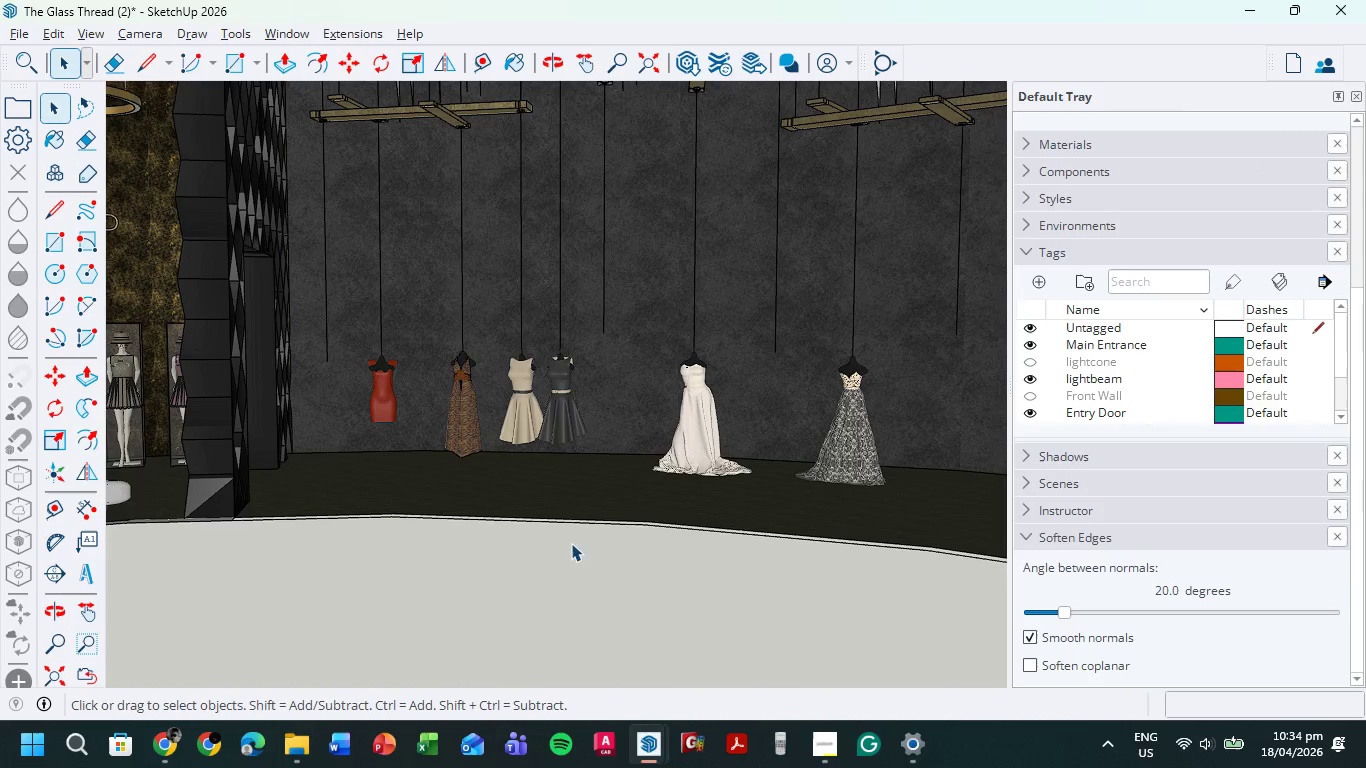 
key(Control+V)
 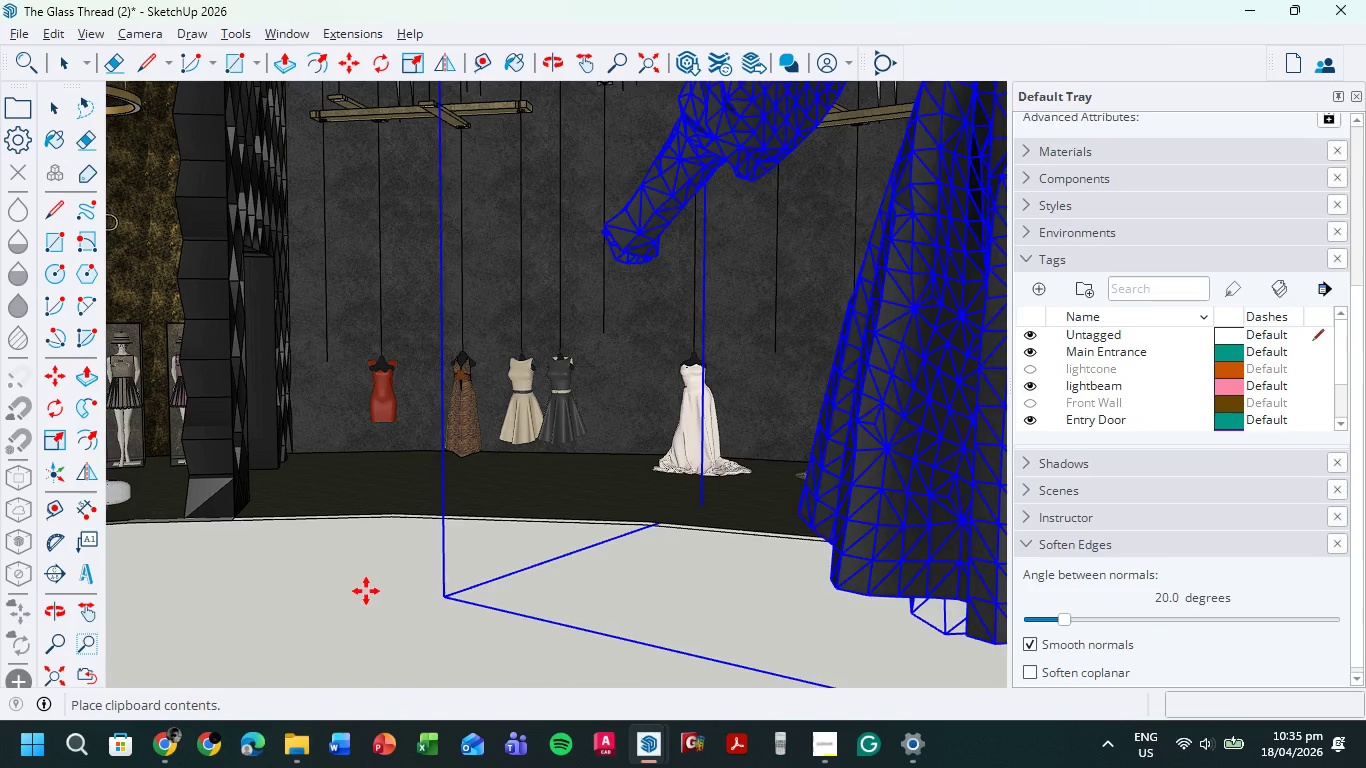 
scroll: coordinate [376, 548], scroll_direction: down, amount: 6.0
 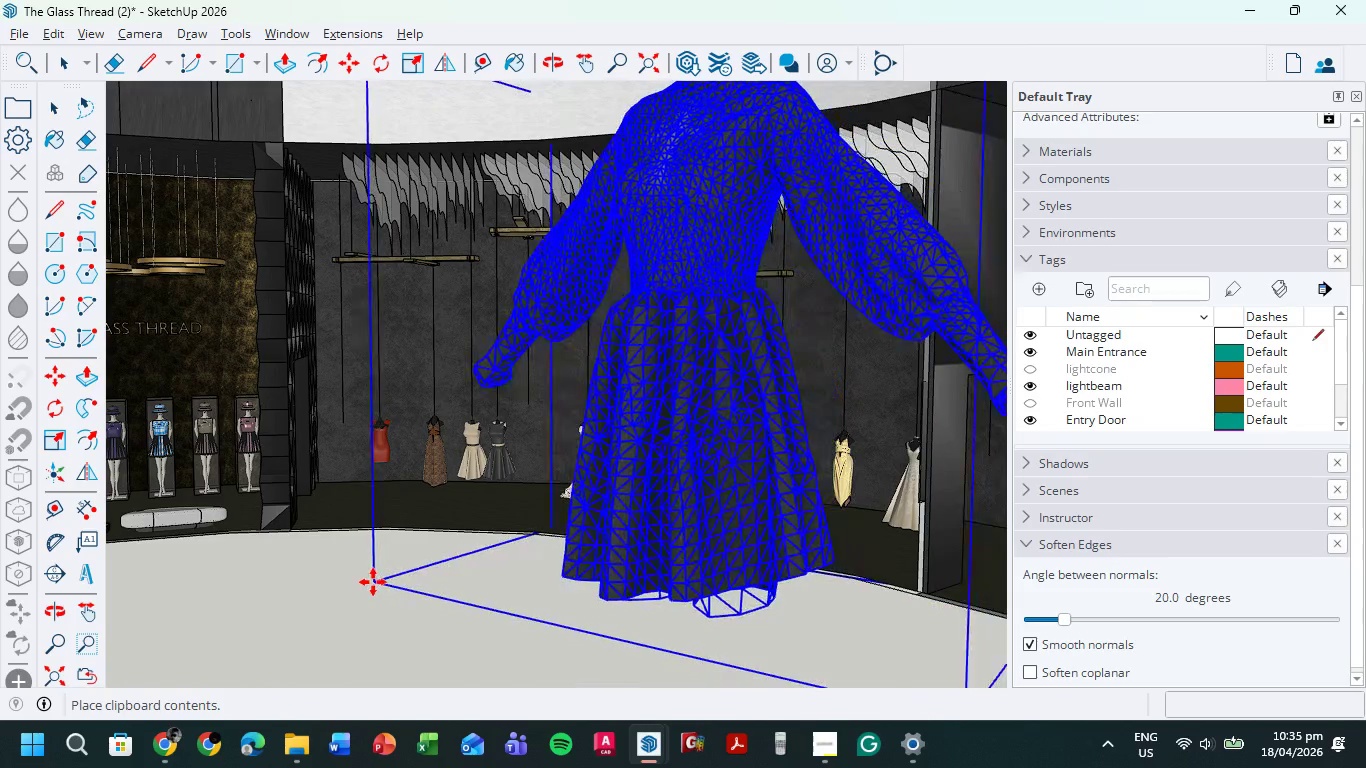 
left_click([372, 582])
 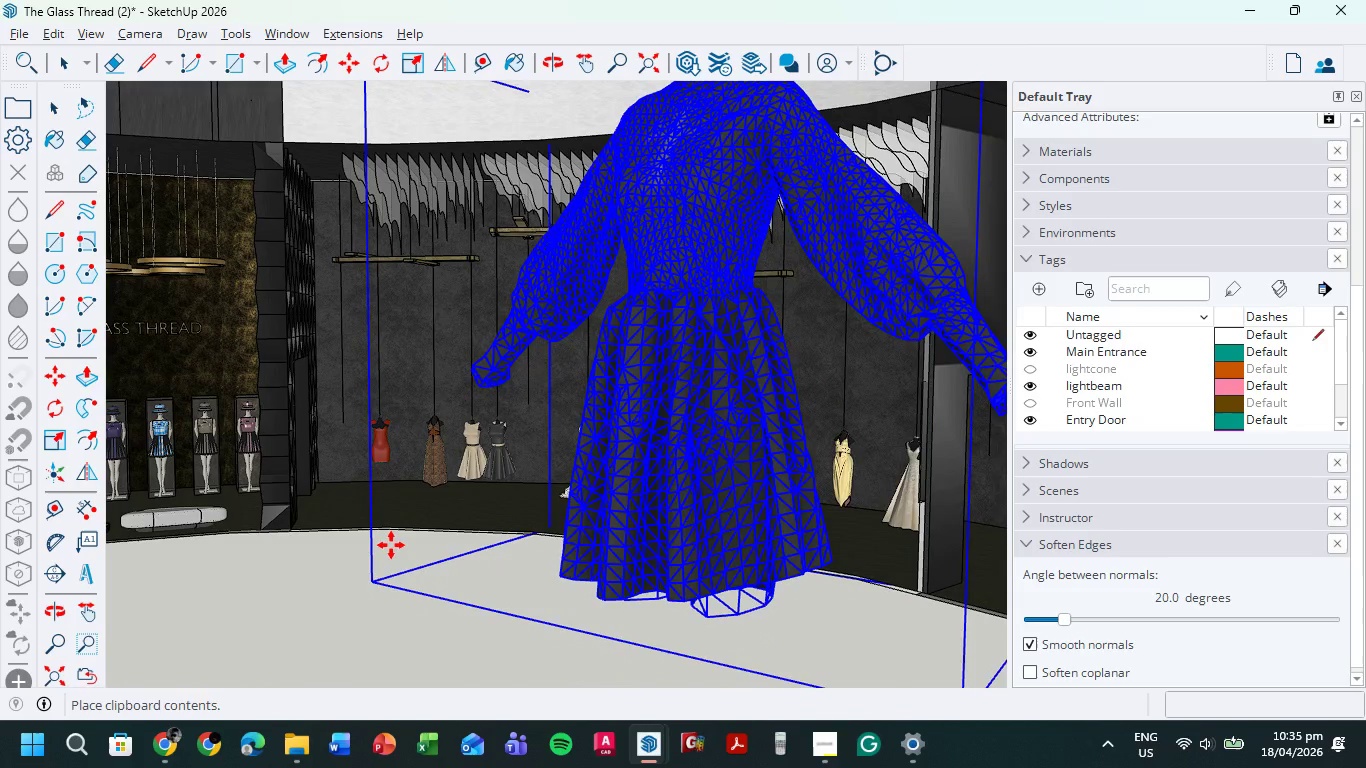 
scroll: coordinate [570, 526], scroll_direction: down, amount: 11.0
 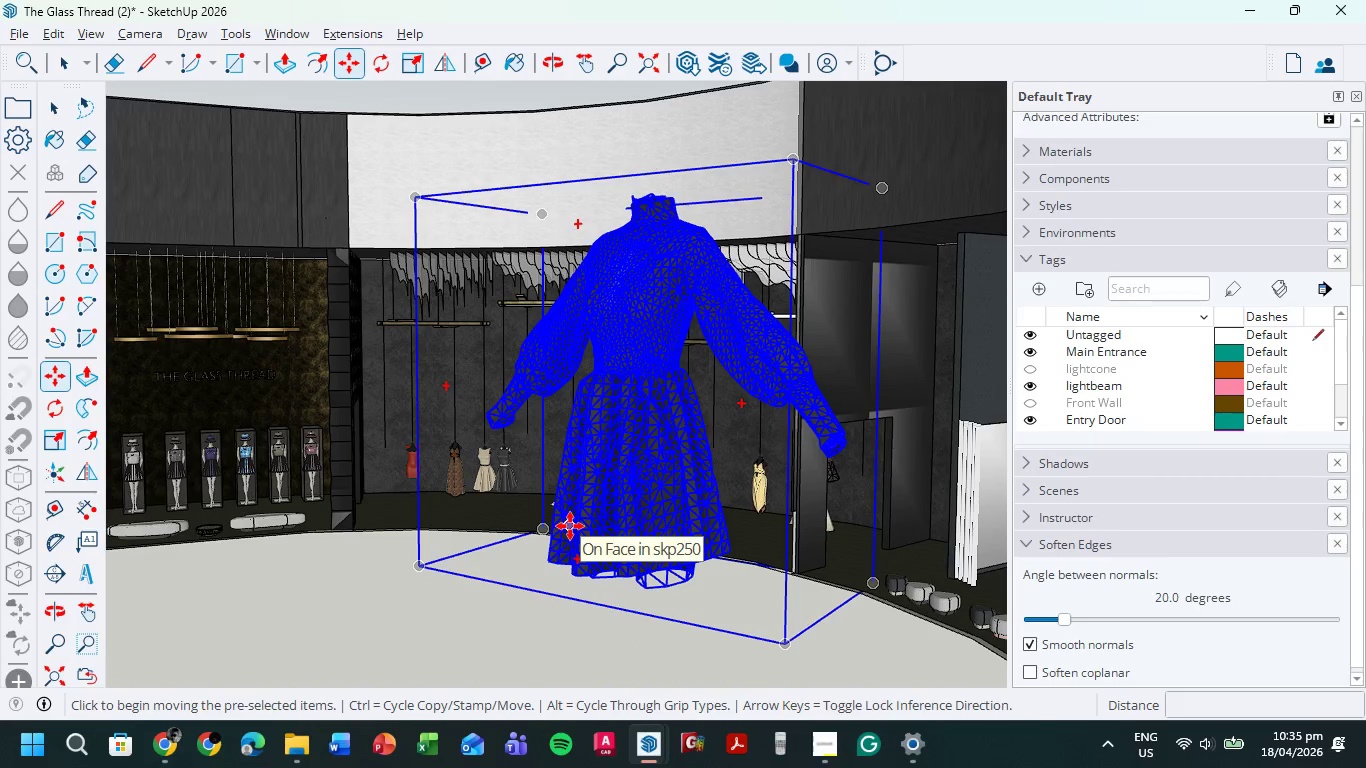 
key(S)
 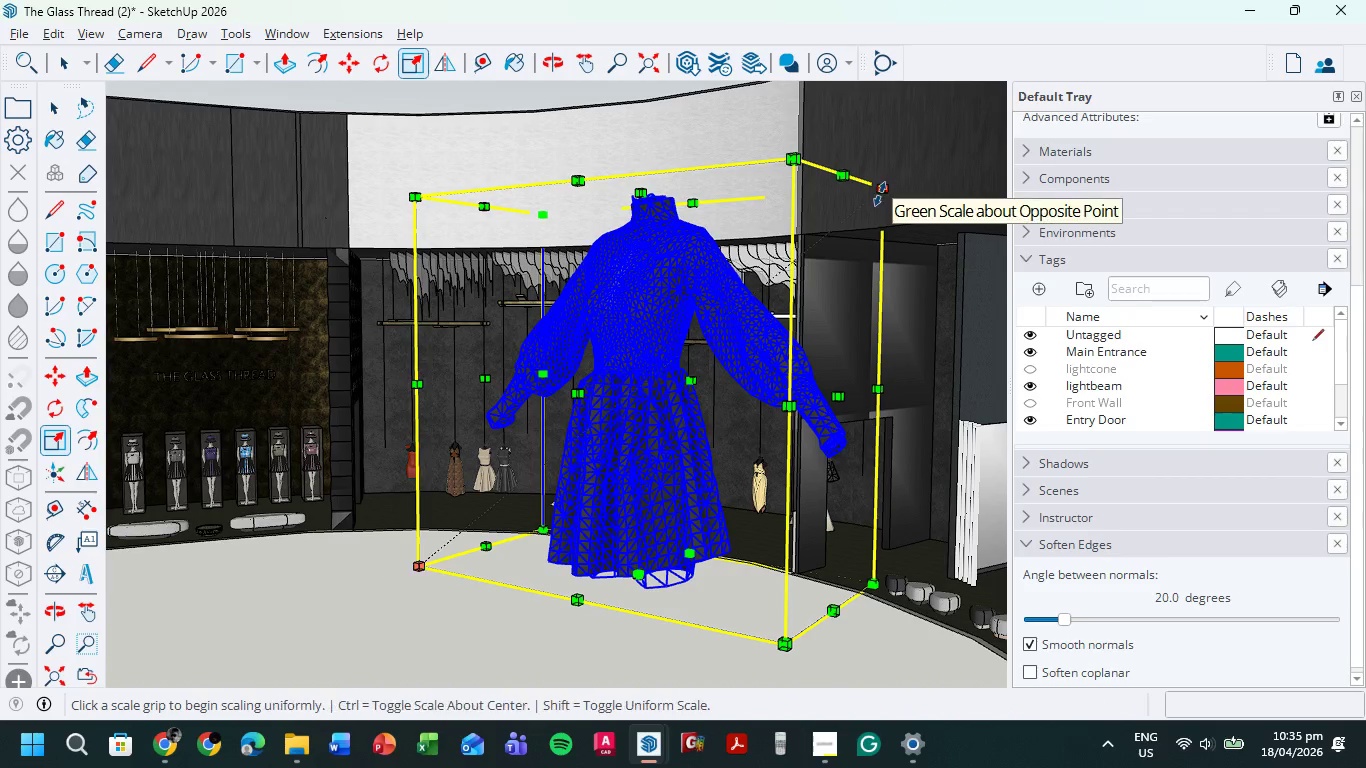 
left_click([887, 191])
 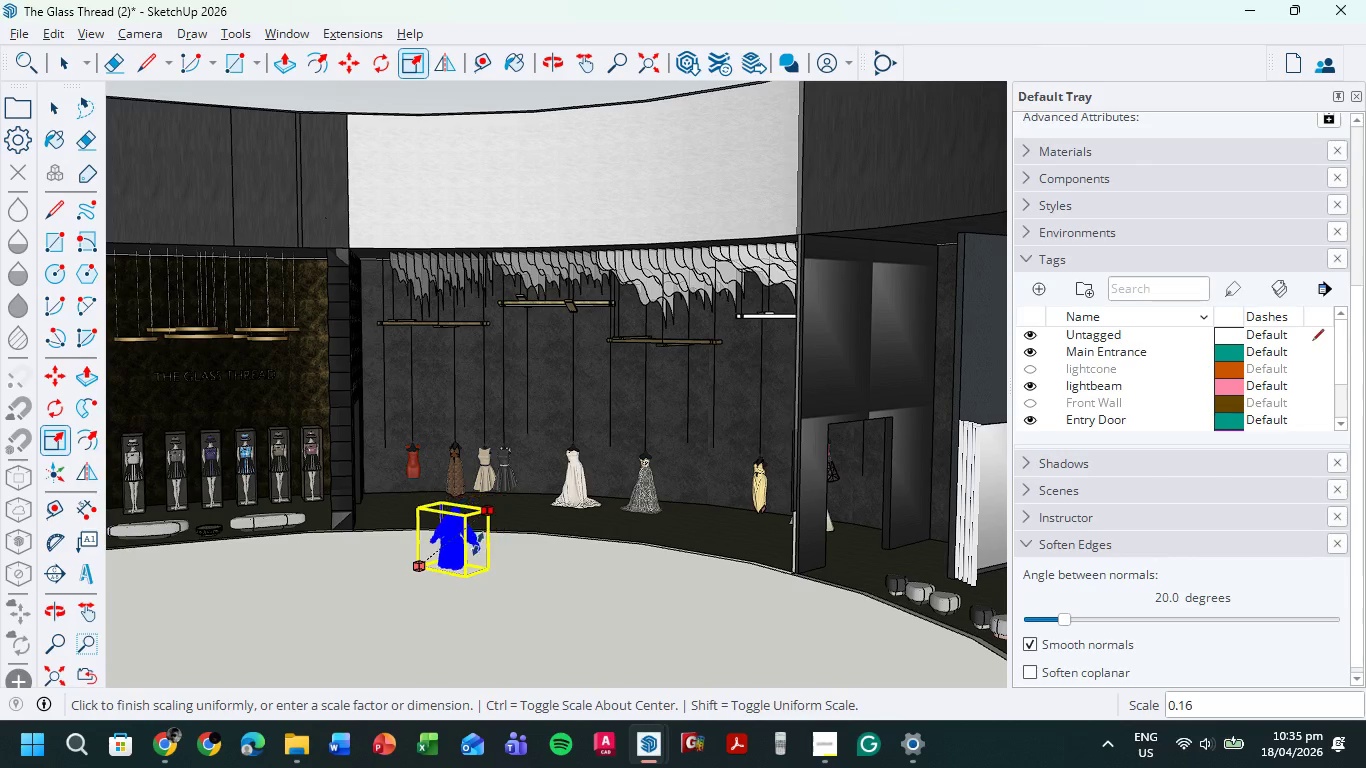 
left_click([469, 545])
 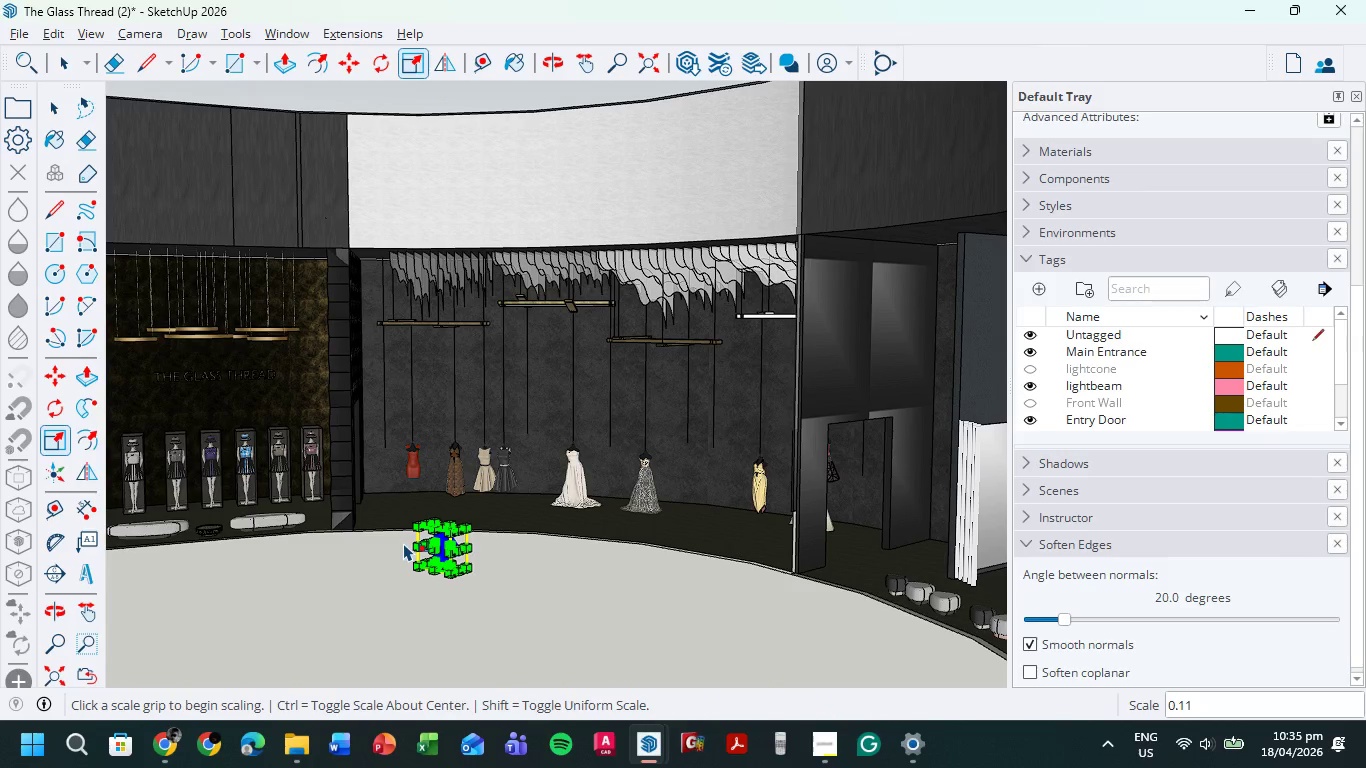 
scroll: coordinate [414, 545], scroll_direction: up, amount: 9.0
 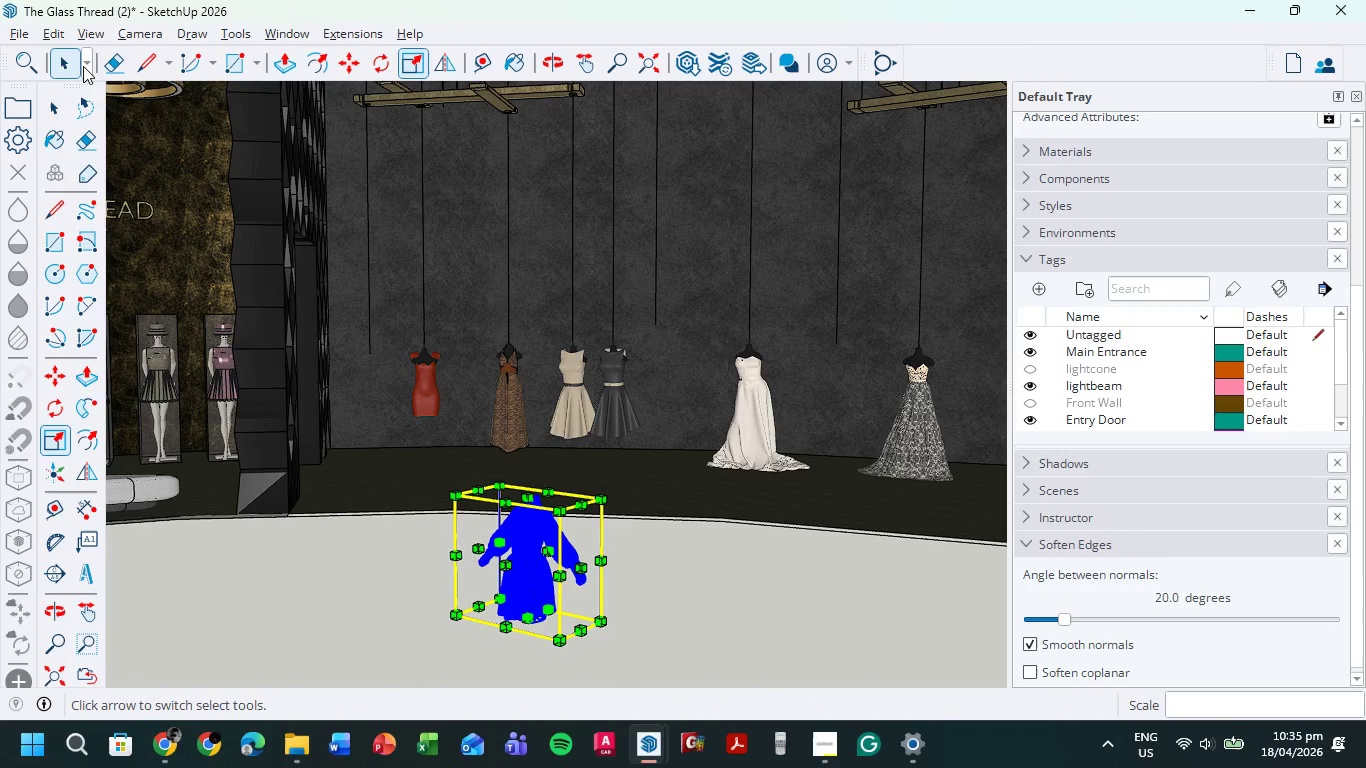 
left_click([76, 57])
 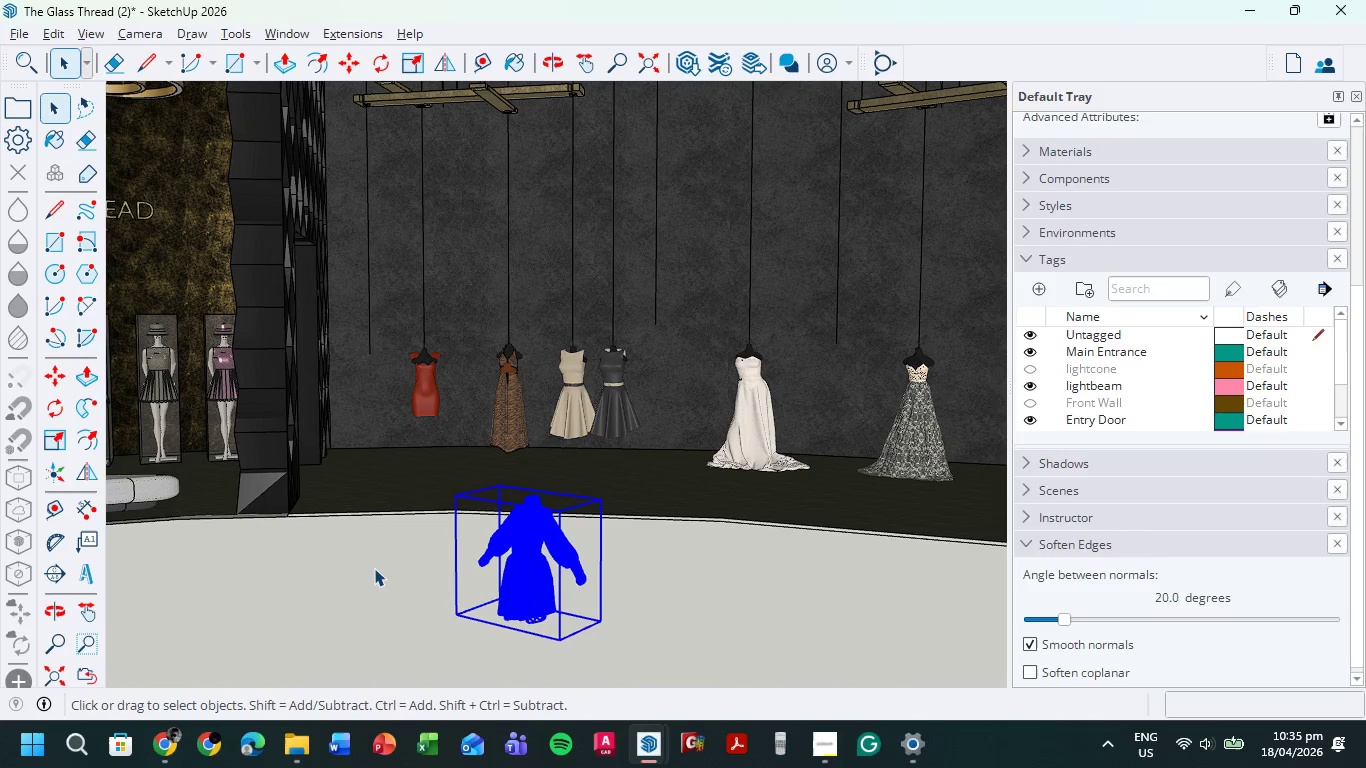 
double_click([372, 574])
 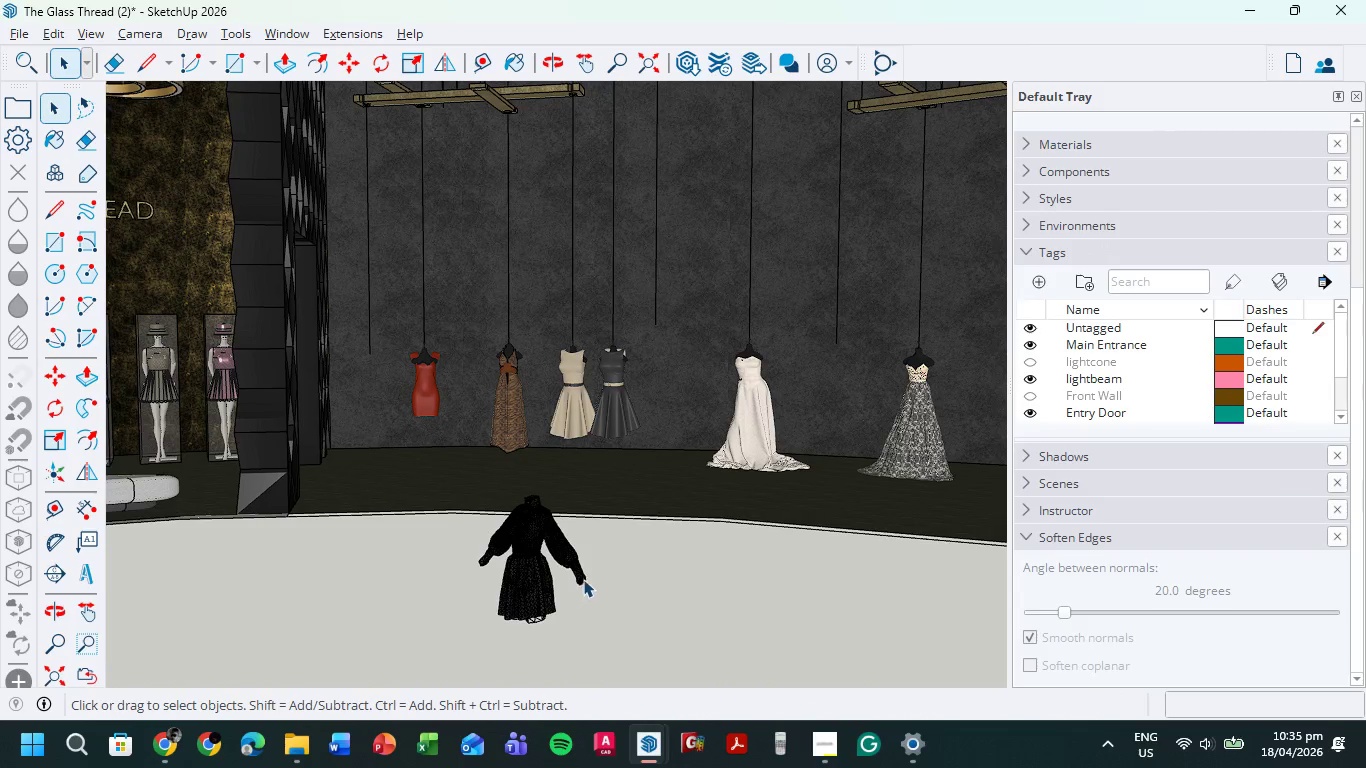 
scroll: coordinate [526, 524], scroll_direction: up, amount: 15.0
 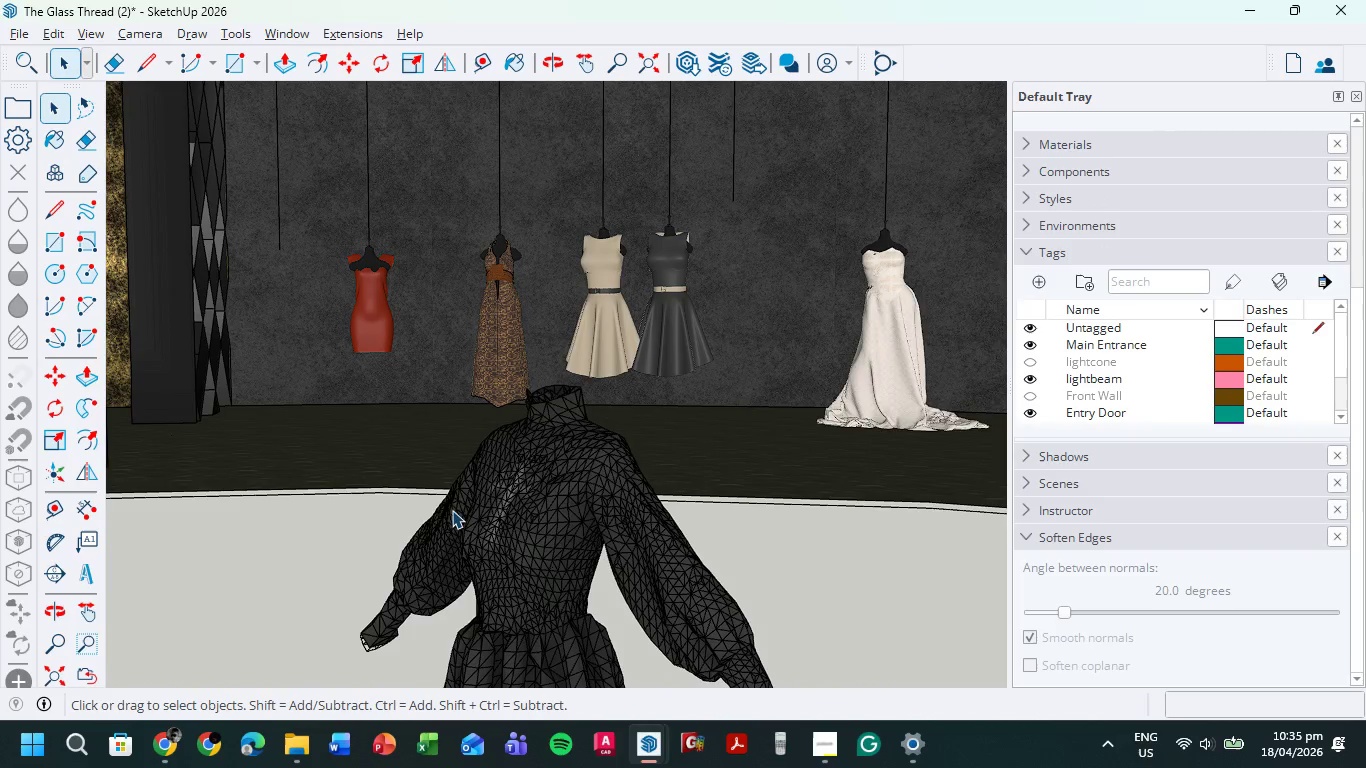 
hold_key(key=ShiftLeft, duration=0.45)
 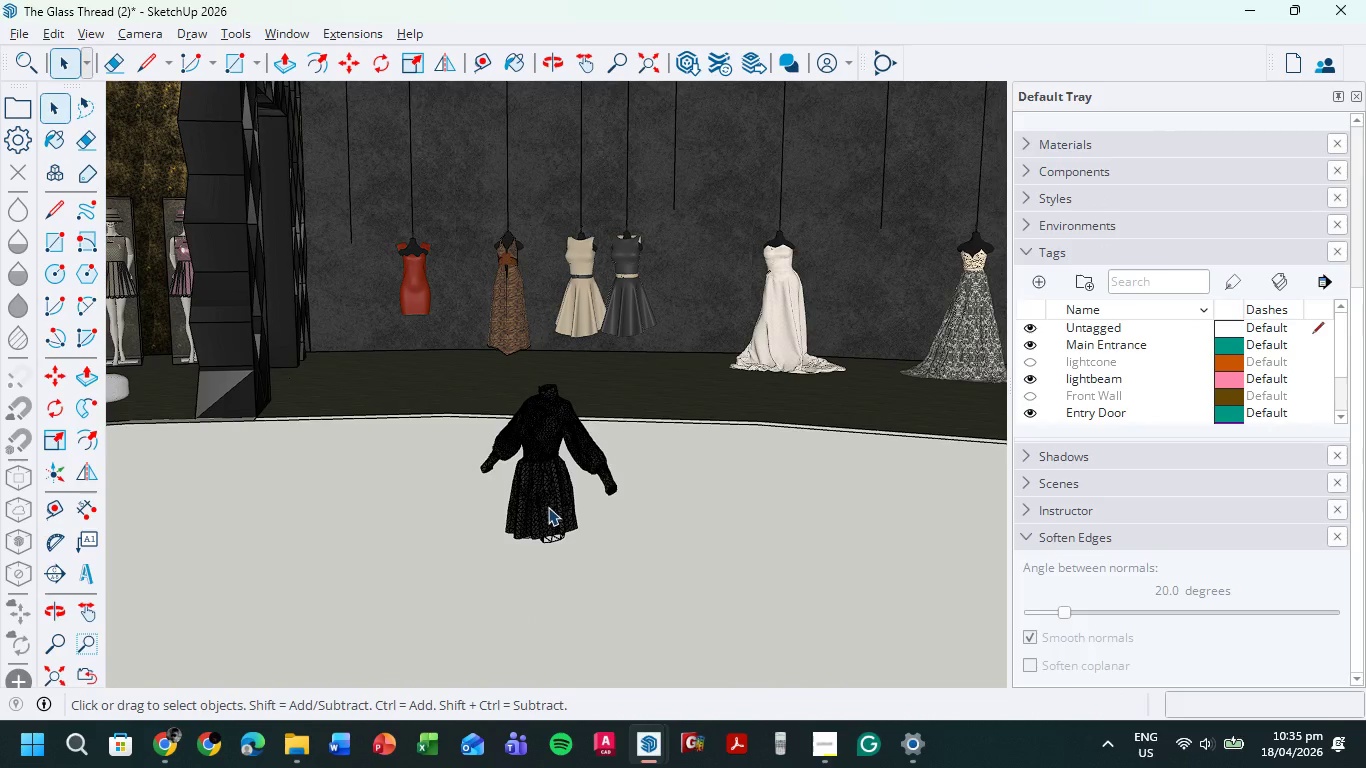 
scroll: coordinate [484, 558], scroll_direction: down, amount: 13.0
 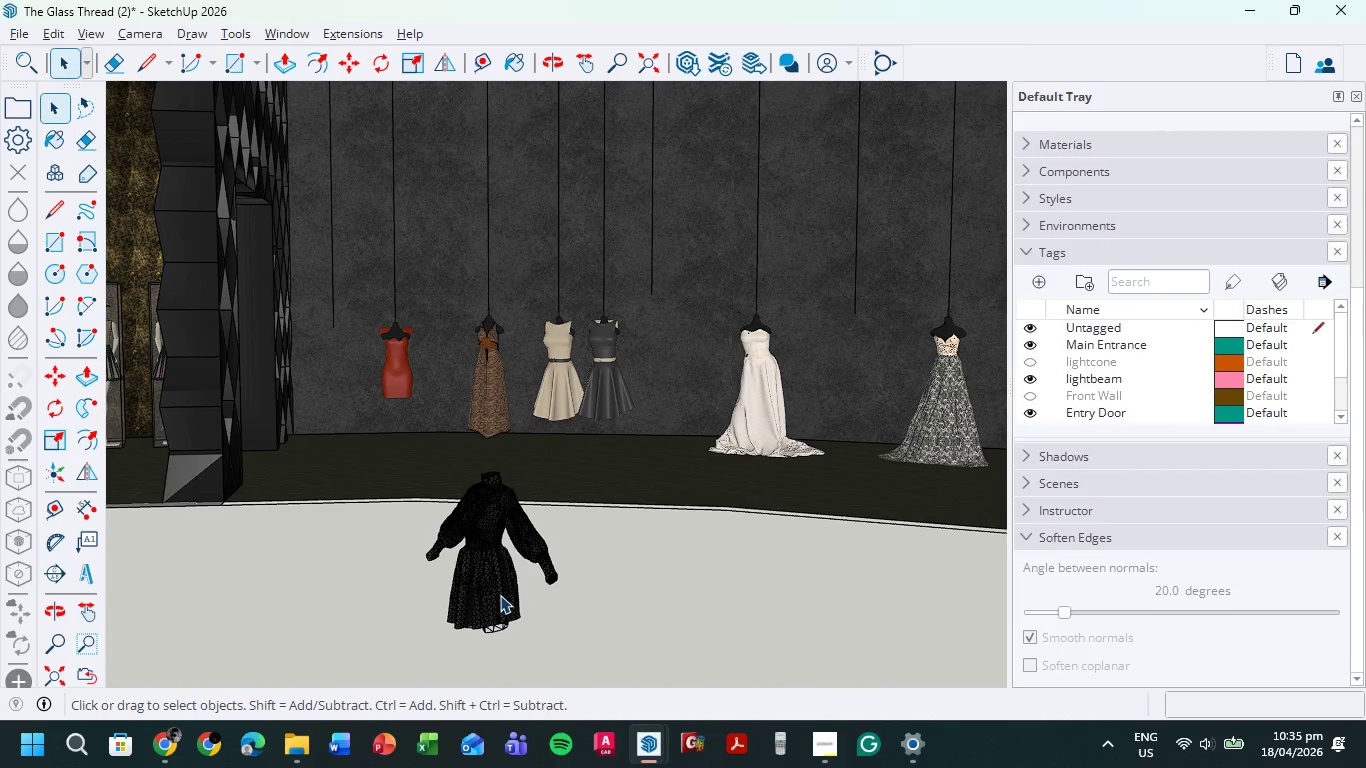 
double_click([546, 510])
 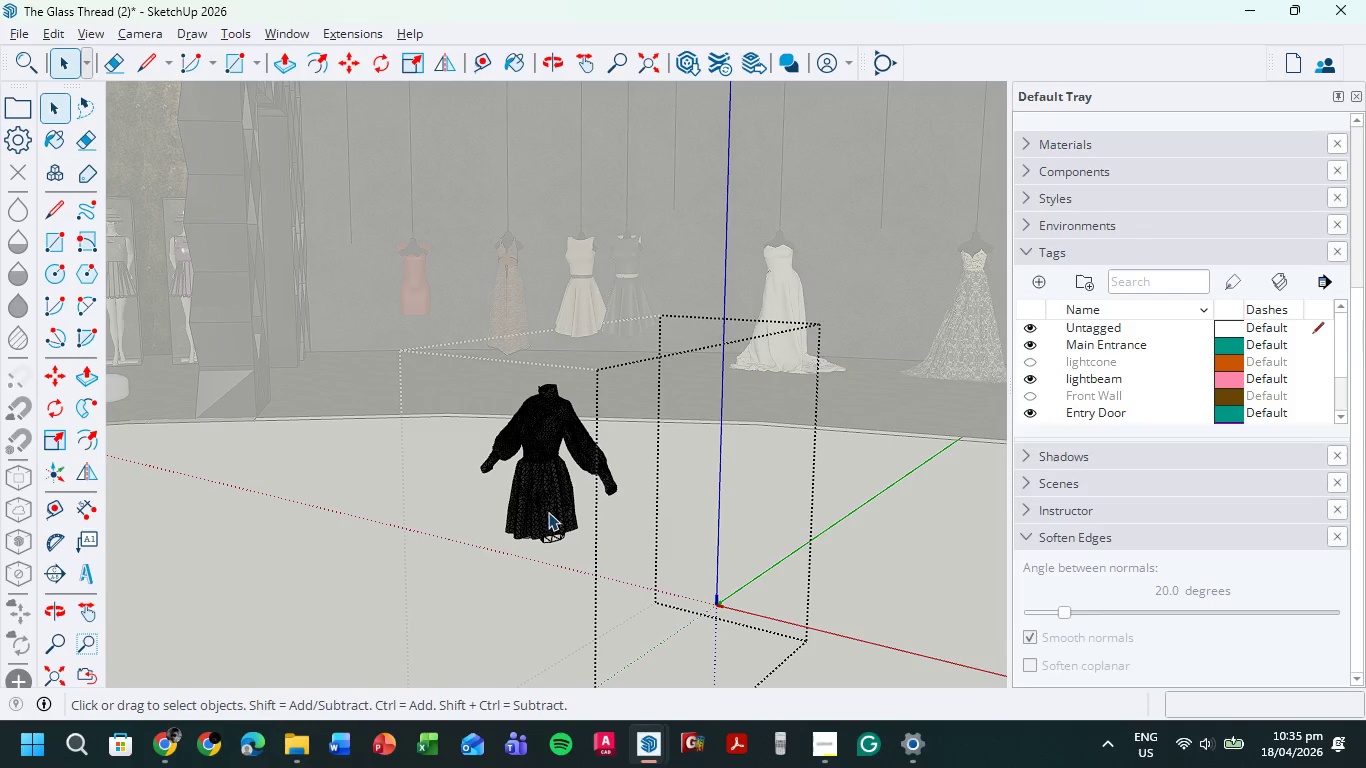 
left_click([547, 496])
 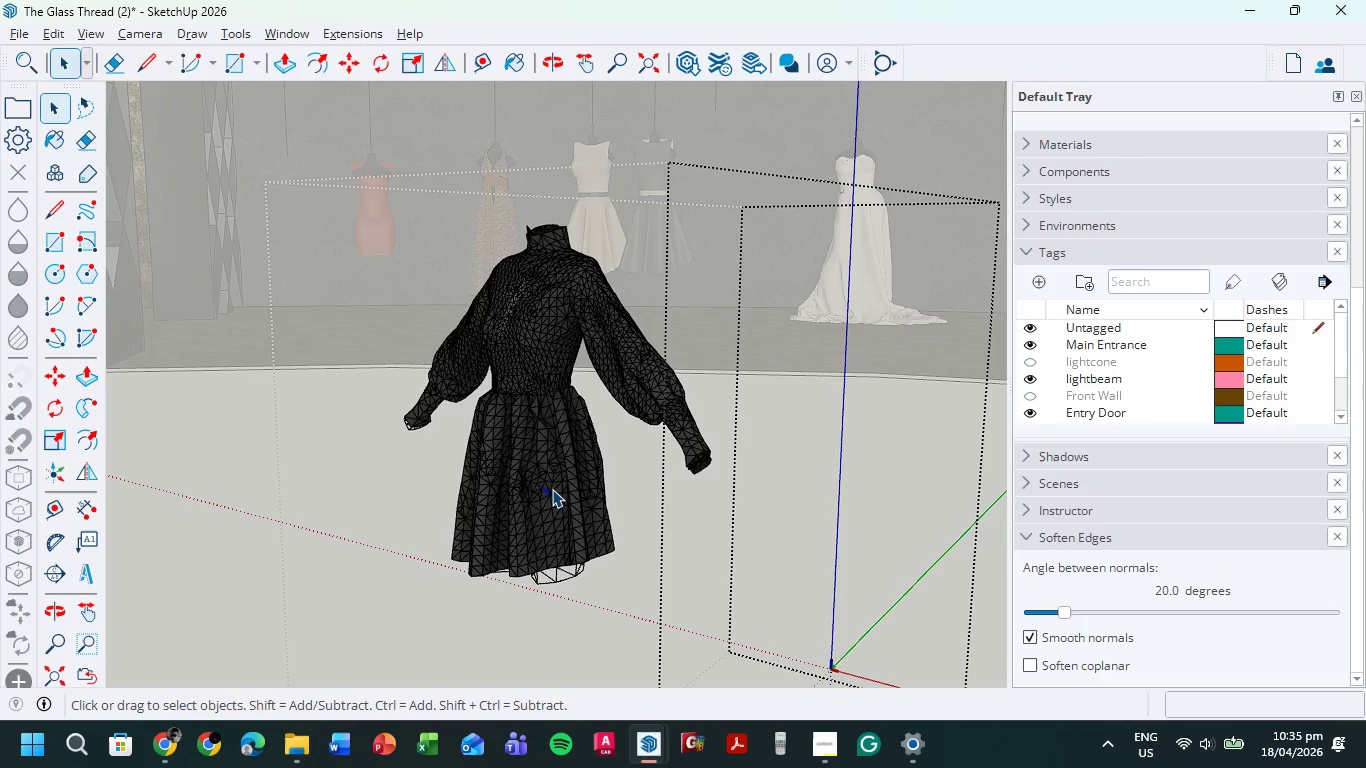 
scroll: coordinate [549, 510], scroll_direction: up, amount: 8.0
 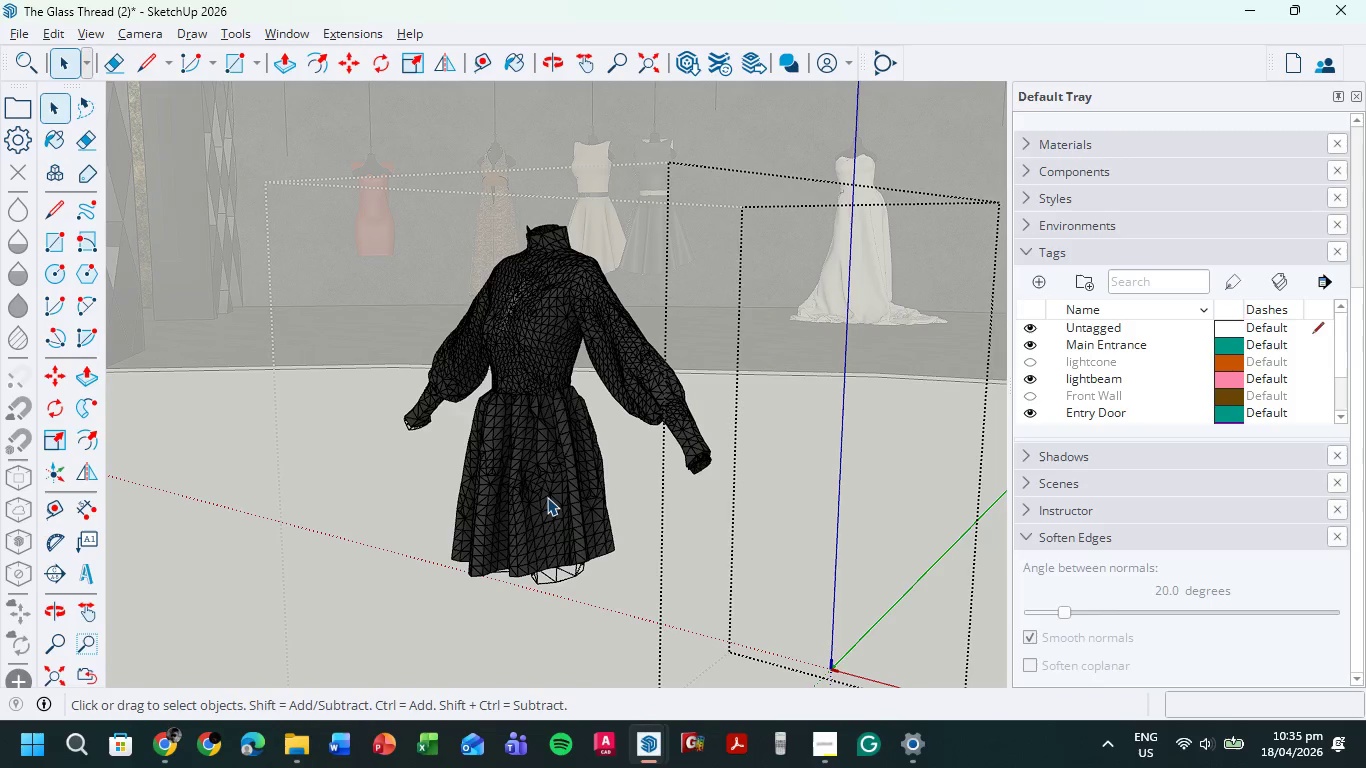 
key(Control+A)
 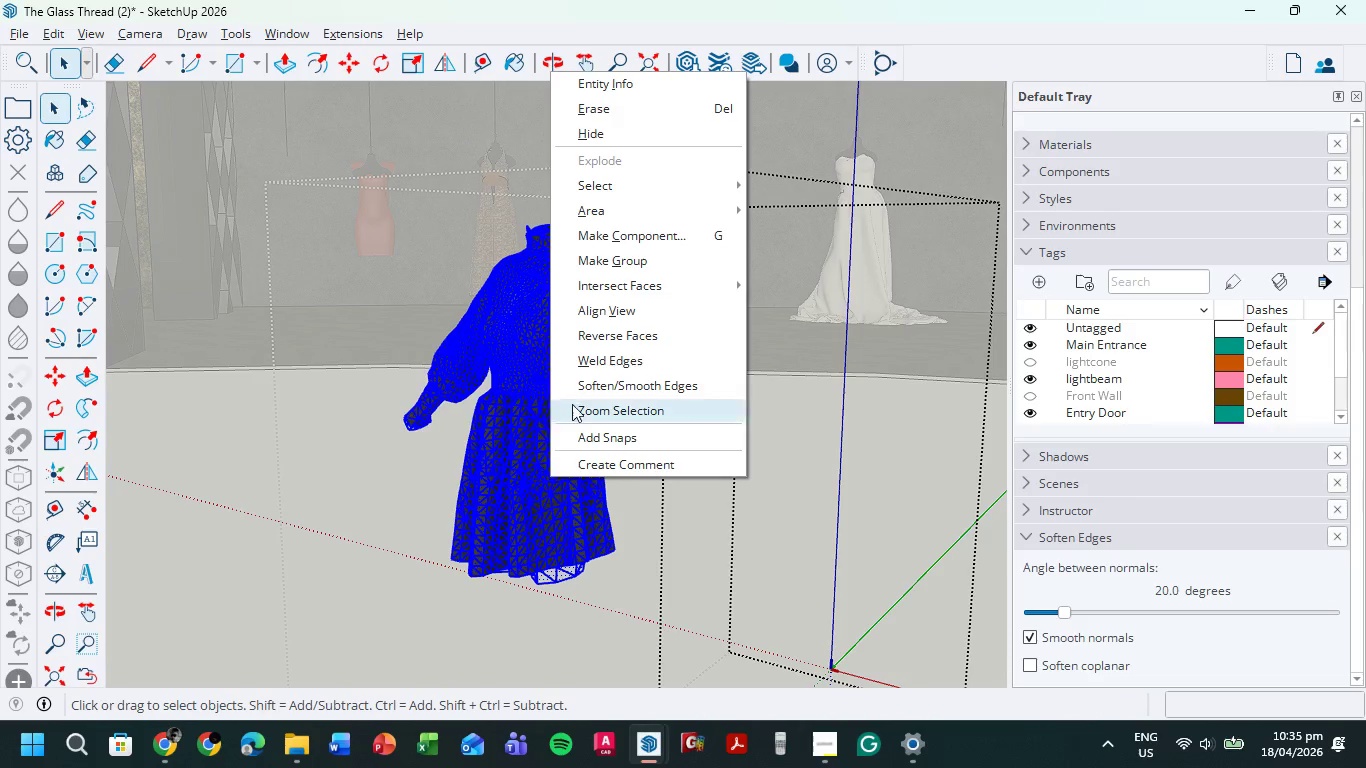 
left_click([632, 386])
 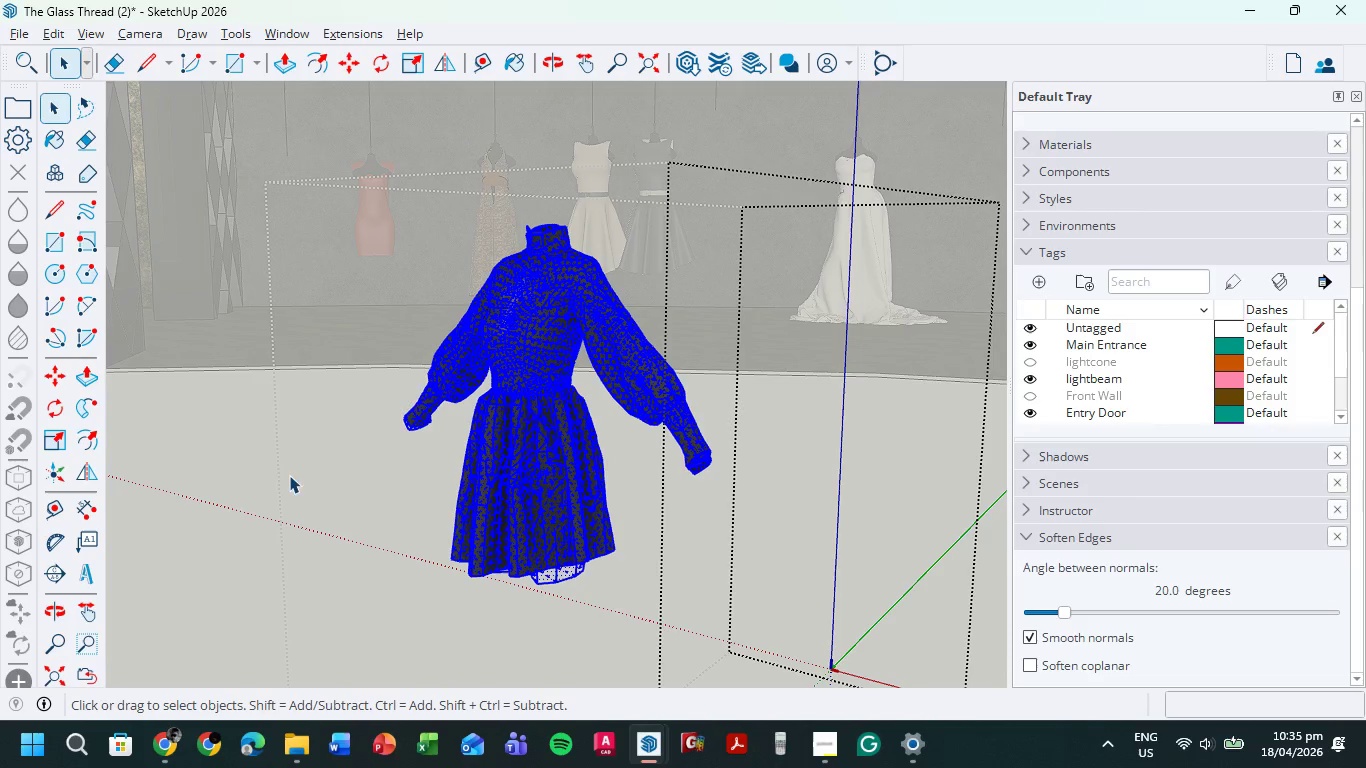 
double_click([250, 471])
 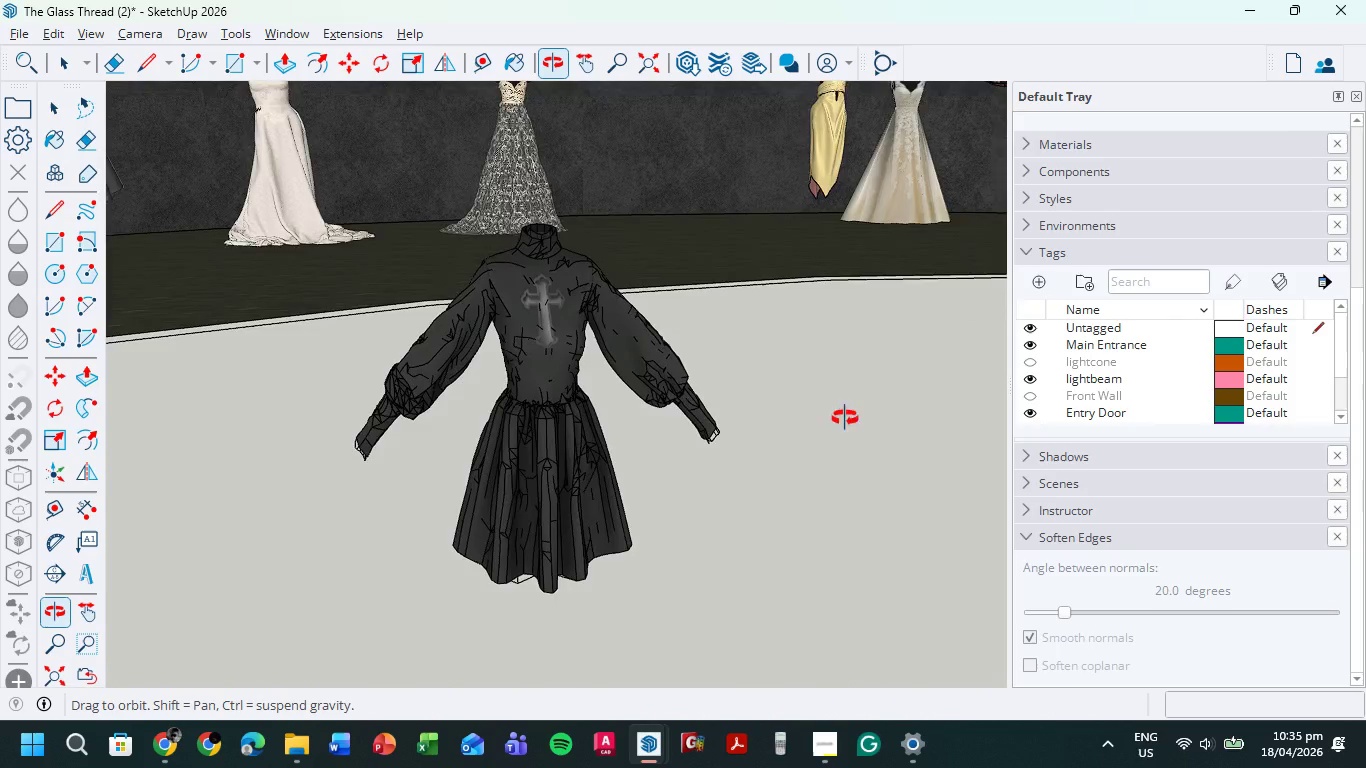 
scroll: coordinate [793, 440], scroll_direction: down, amount: 3.0
 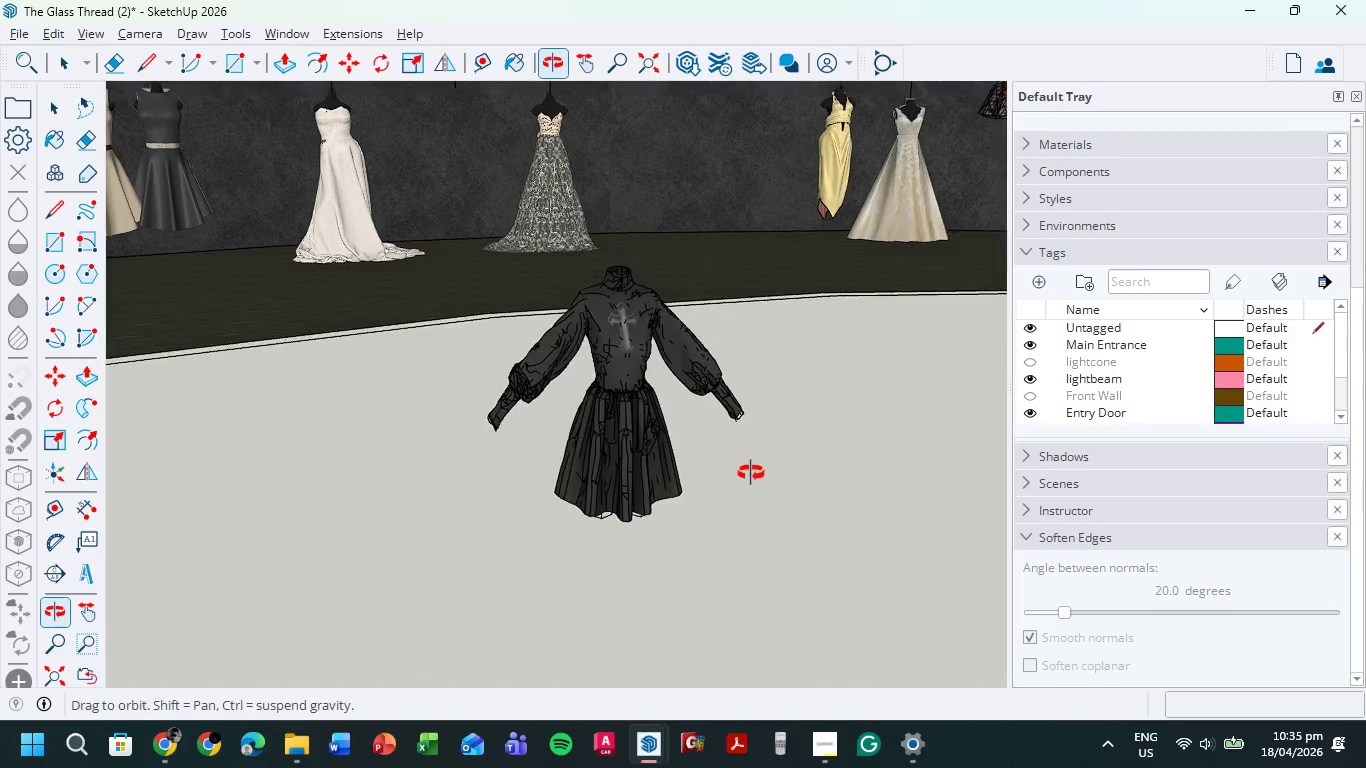 
hold_key(key=ShiftLeft, duration=0.78)
 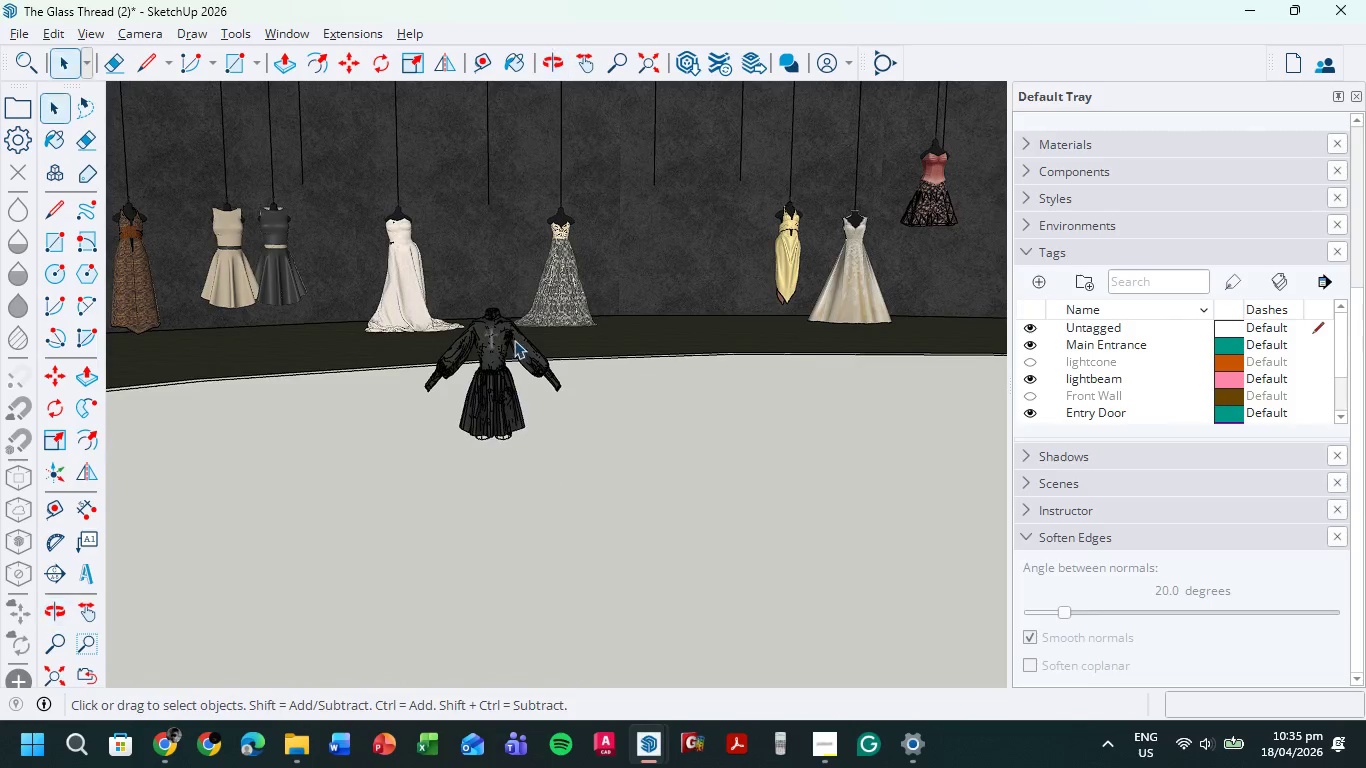 
scroll: coordinate [731, 445], scroll_direction: down, amount: 6.0
 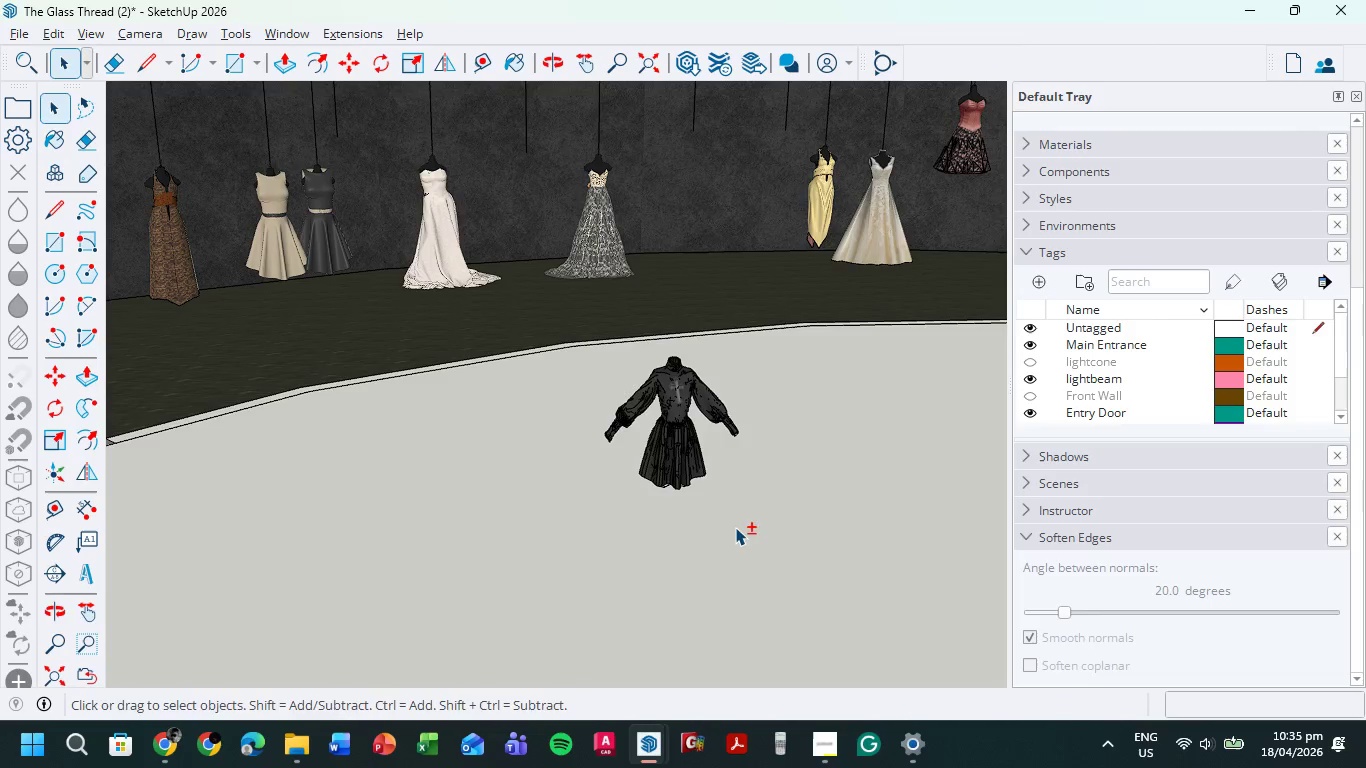 
hold_key(key=ShiftLeft, duration=0.38)
 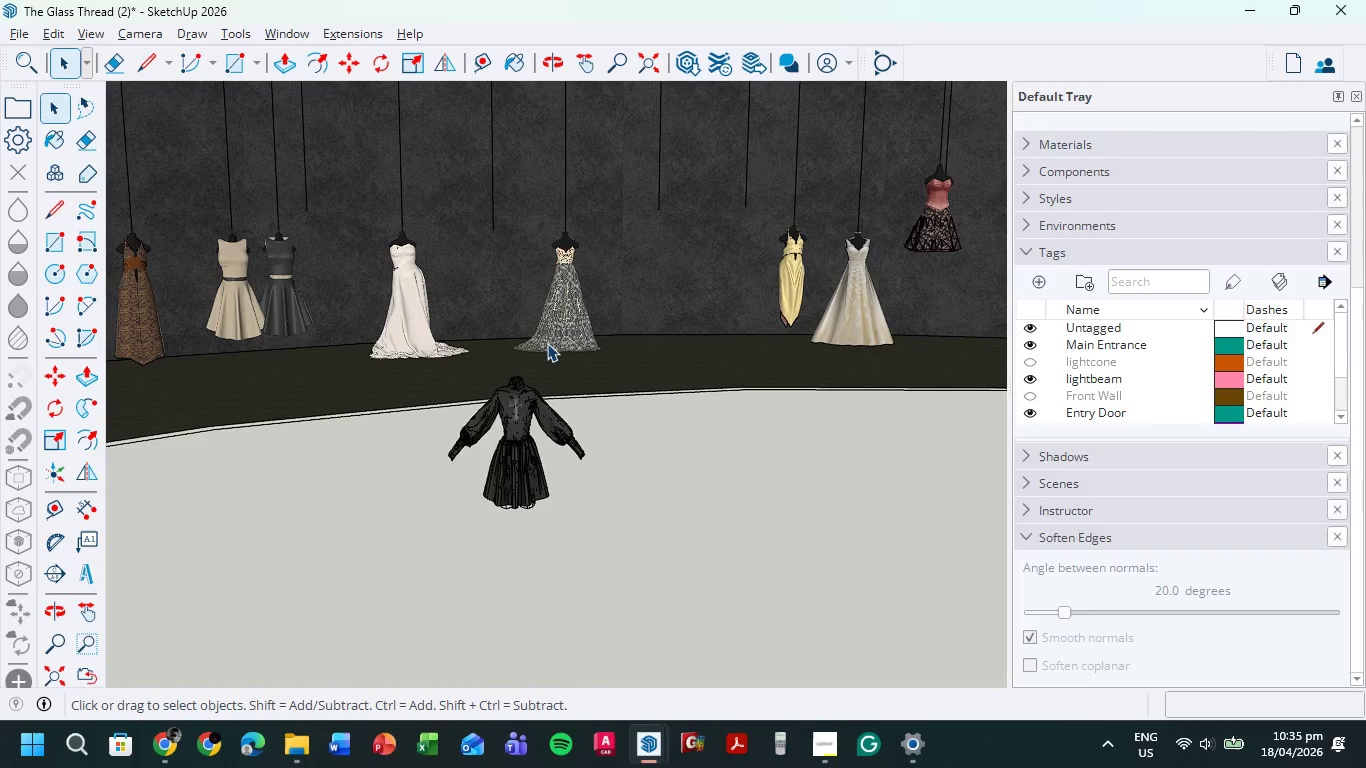 
scroll: coordinate [546, 344], scroll_direction: up, amount: 4.0
 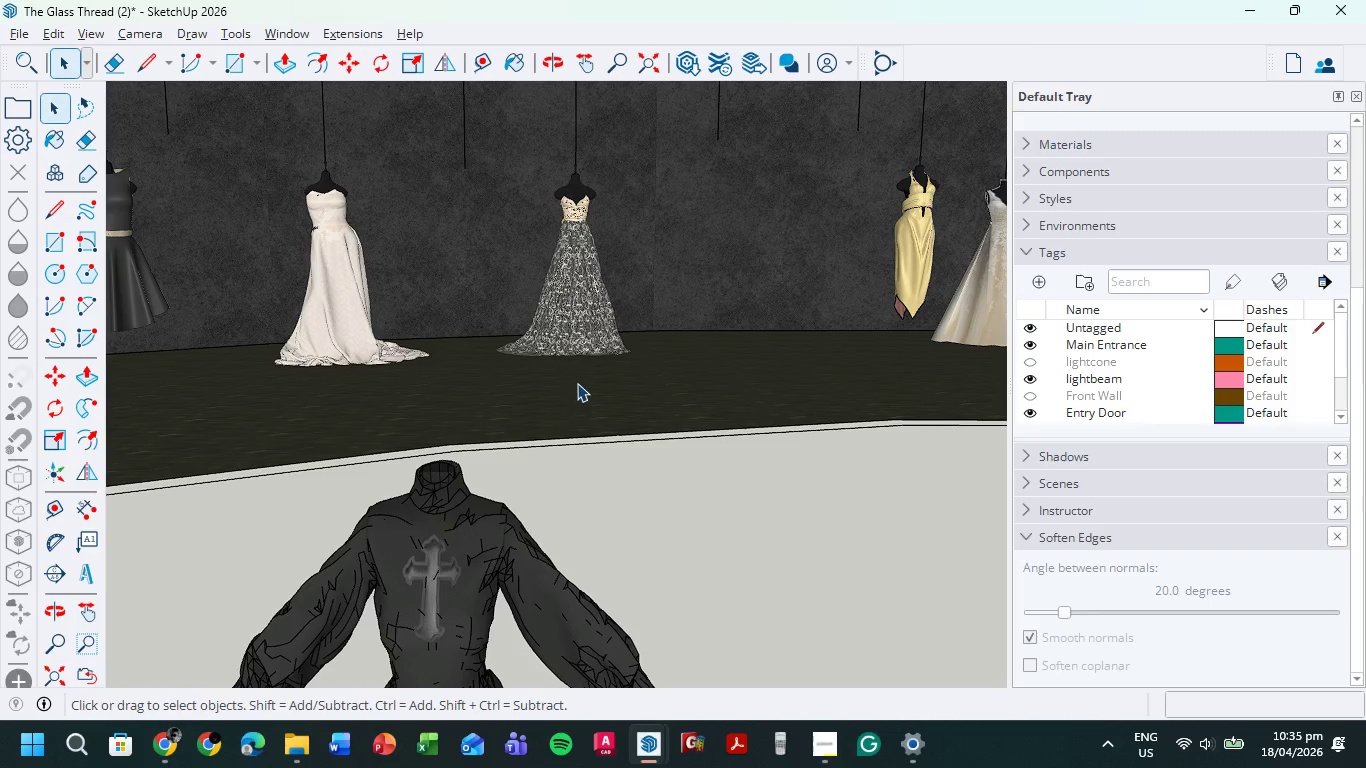 
scroll: coordinate [546, 339], scroll_direction: down, amount: 4.0
 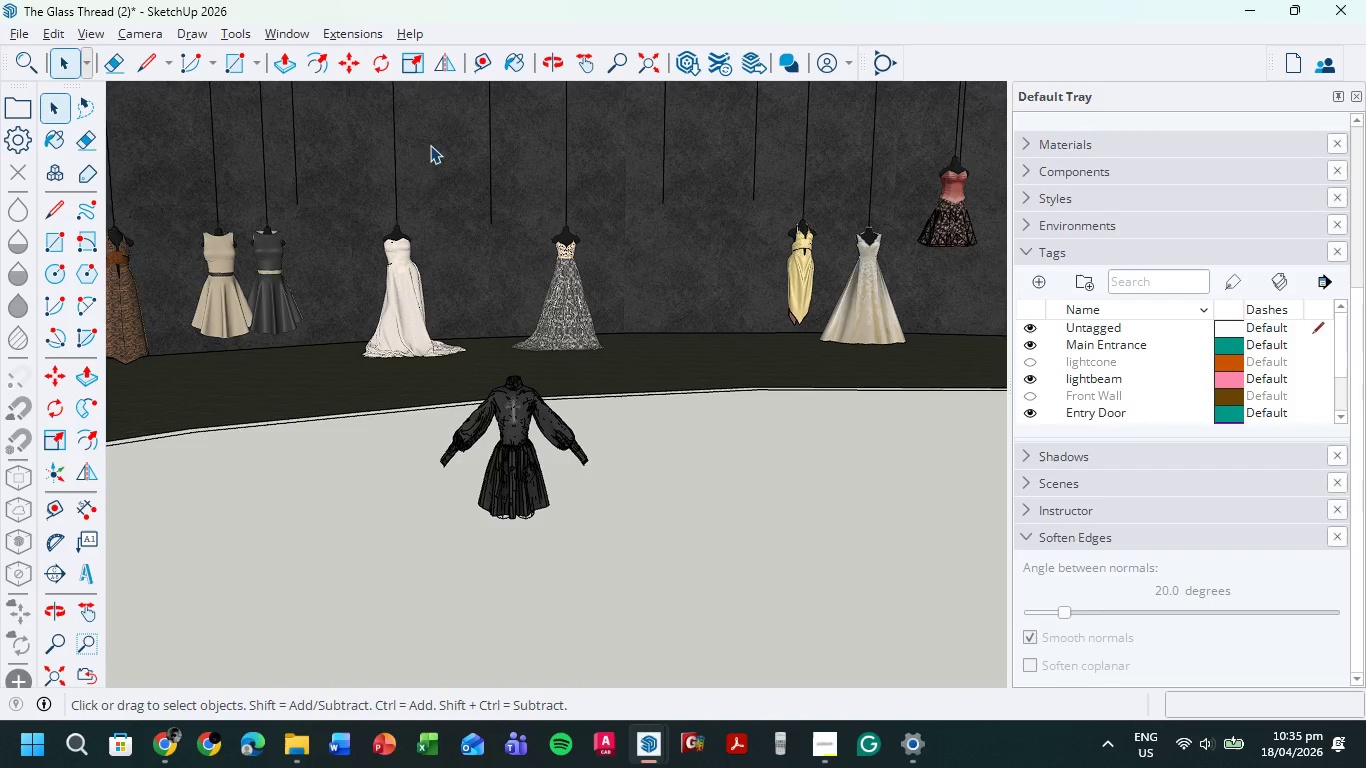 
left_click([416, 70])
 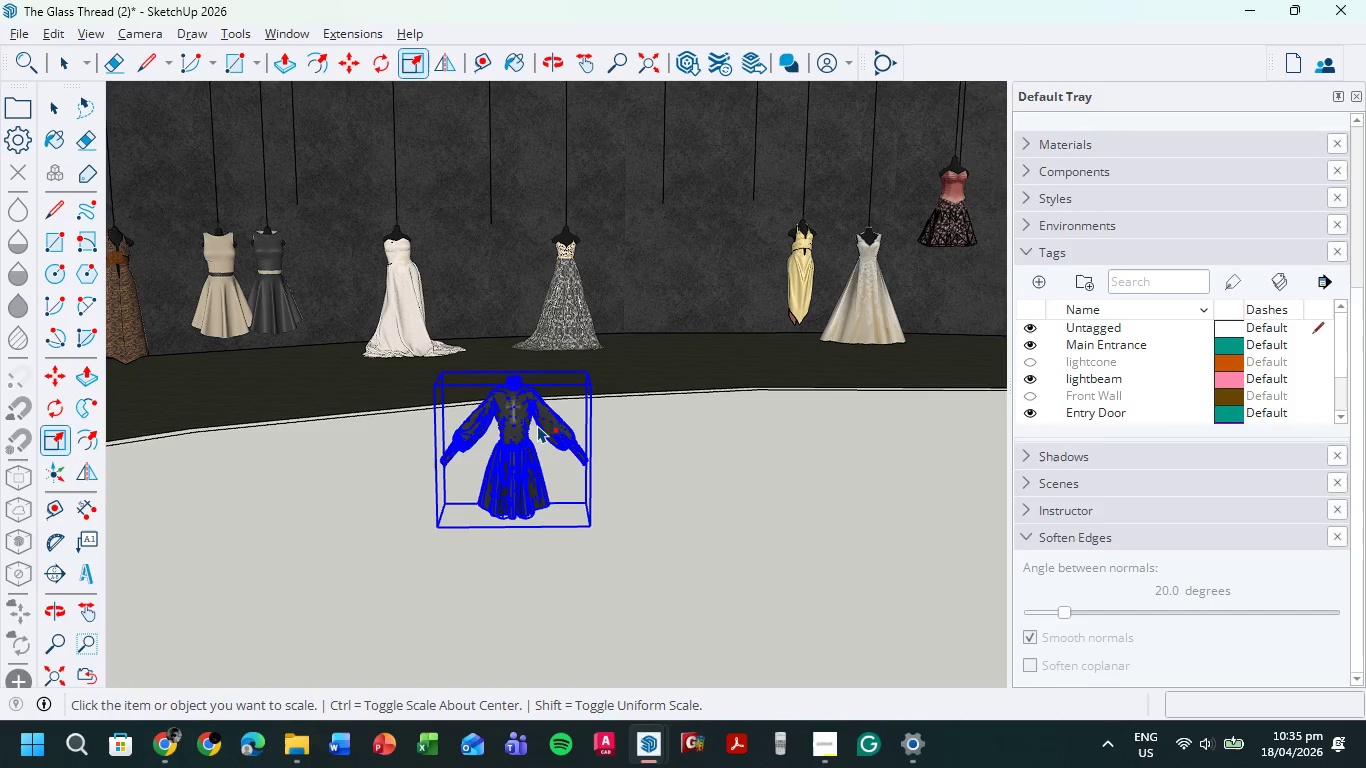 
left_click([537, 425])
 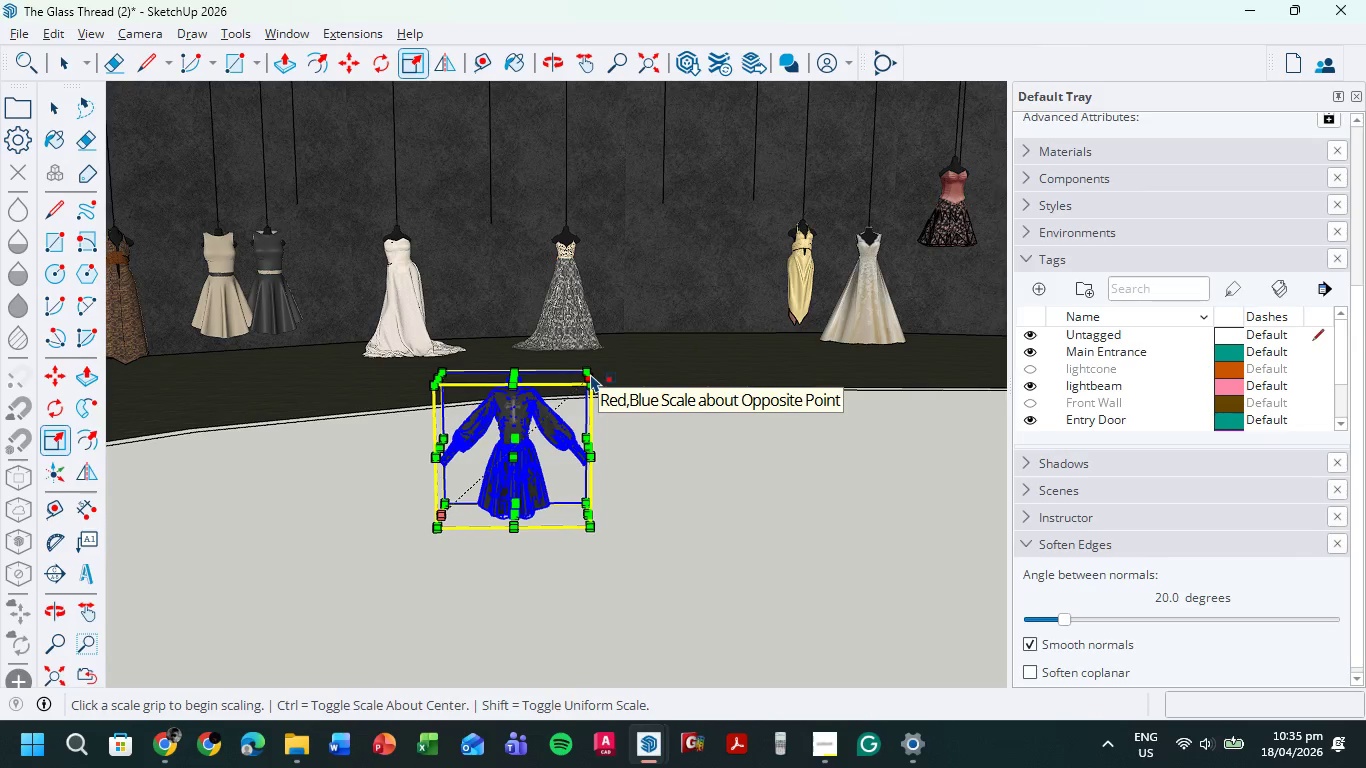 
left_click([586, 381])
 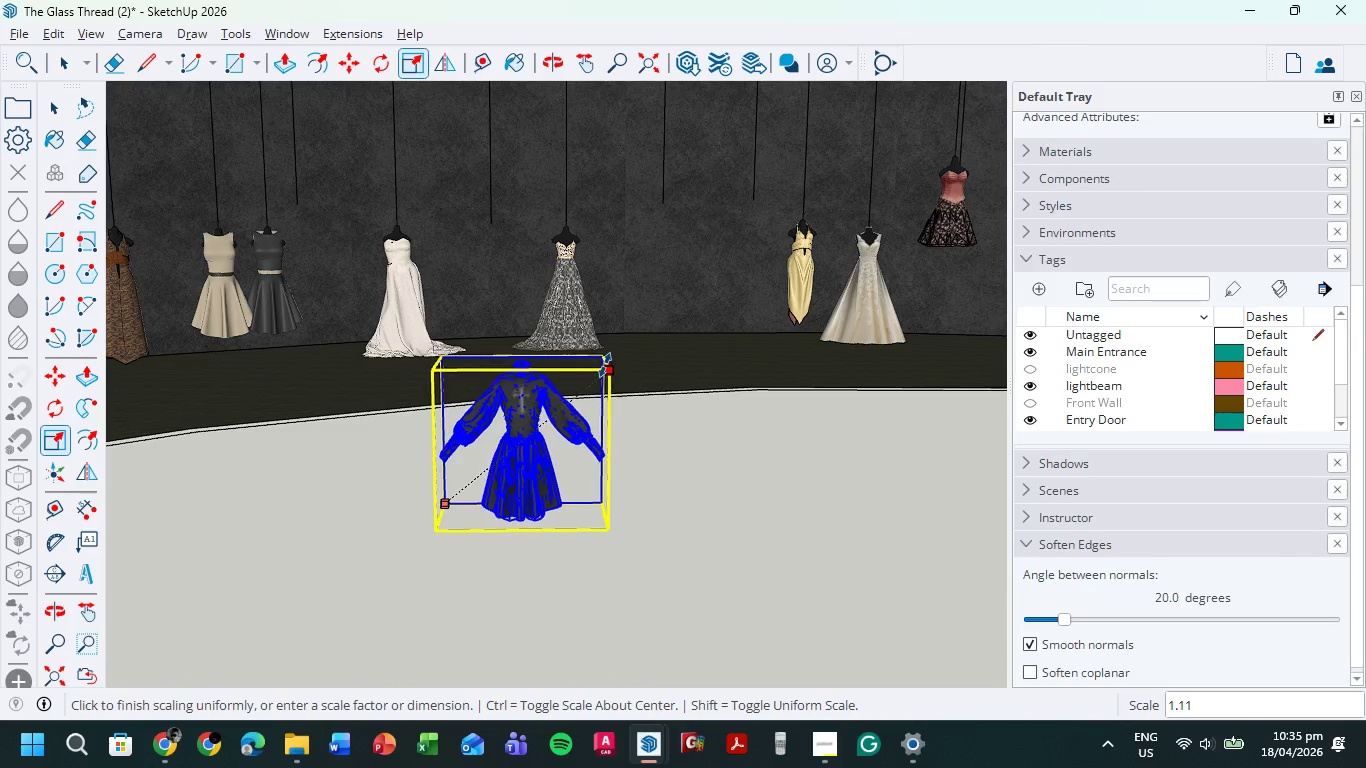 
left_click([603, 367])
 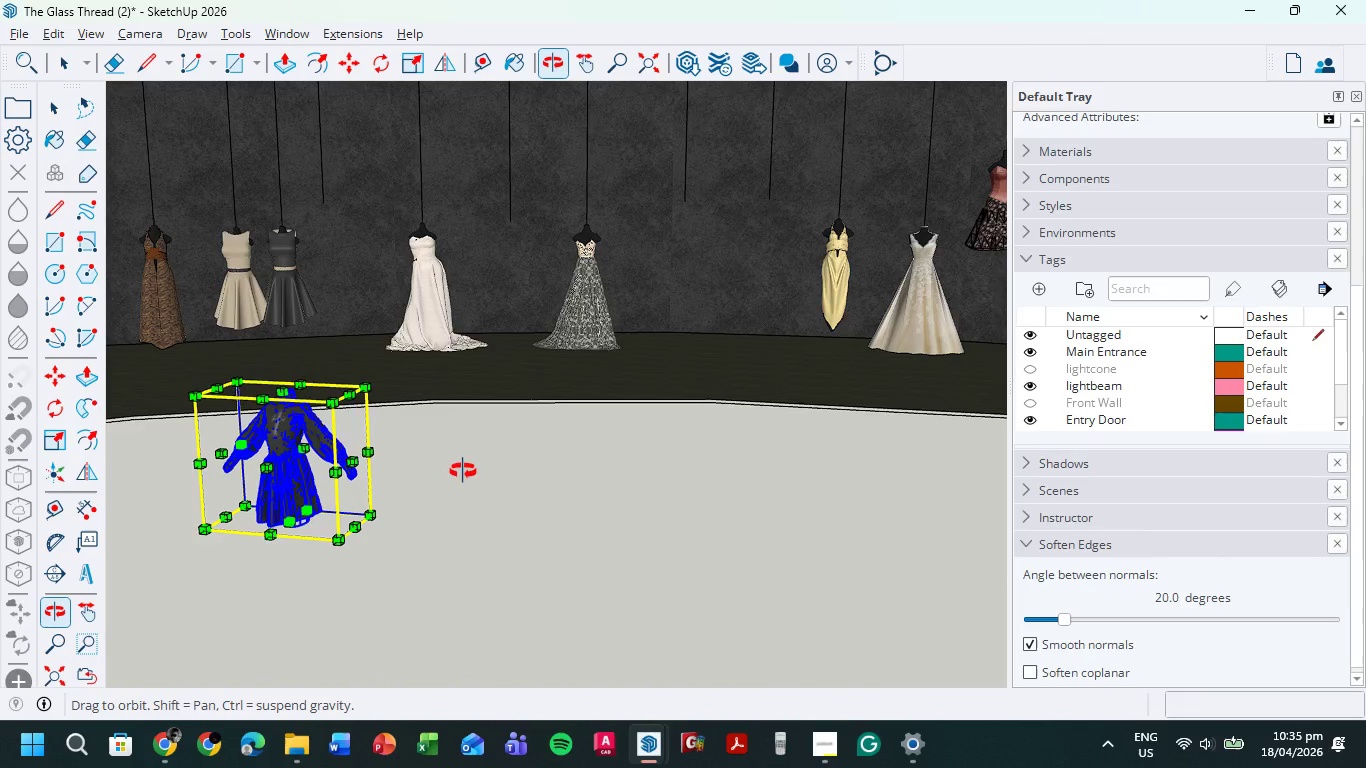 
hold_key(key=ShiftLeft, duration=0.47)
 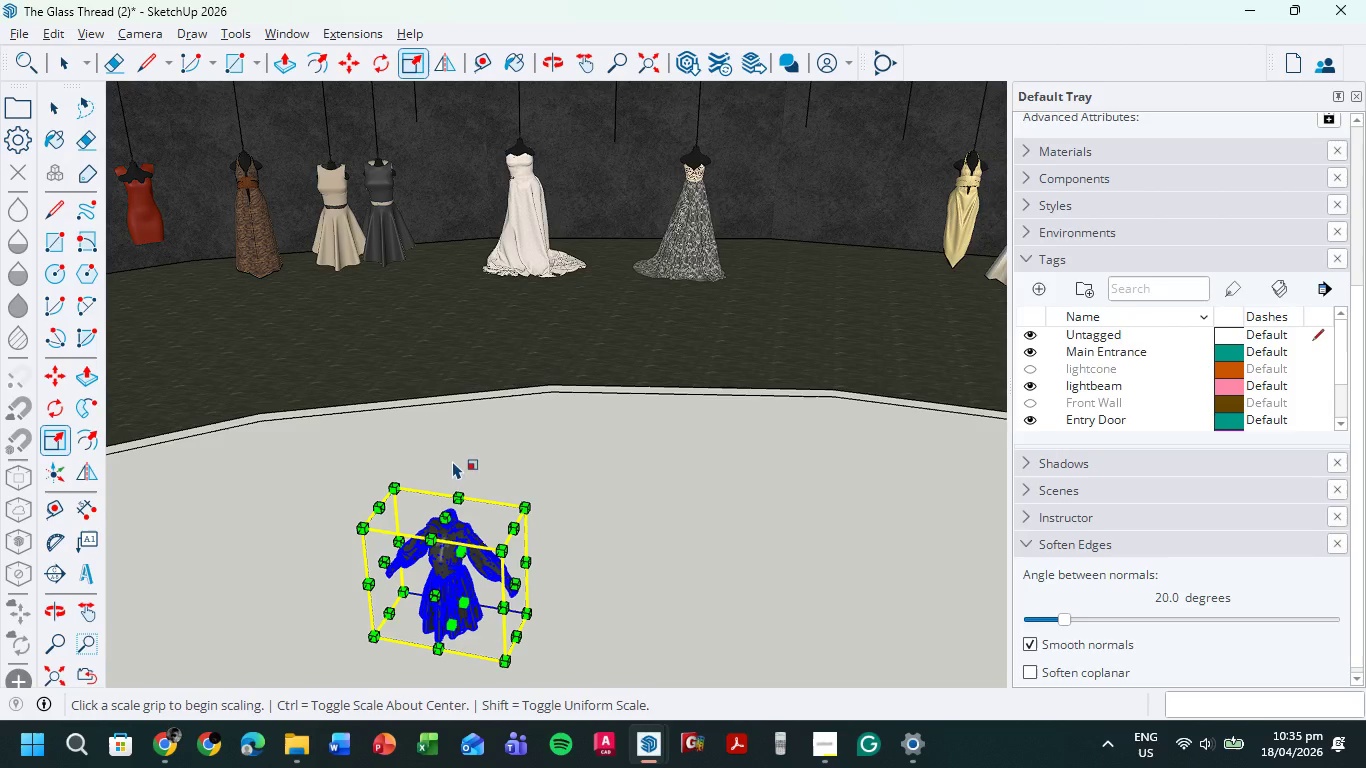 
left_click([378, 62])
 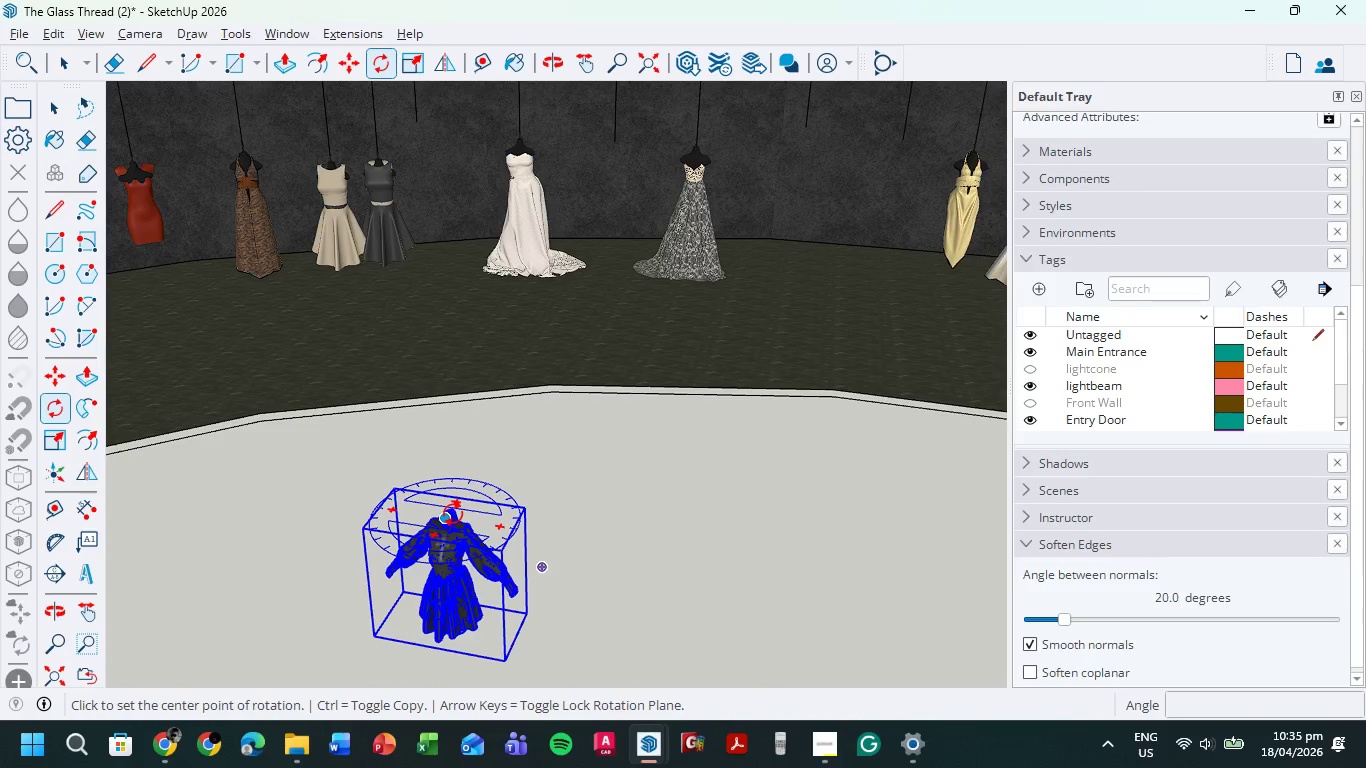 
left_click([445, 518])
 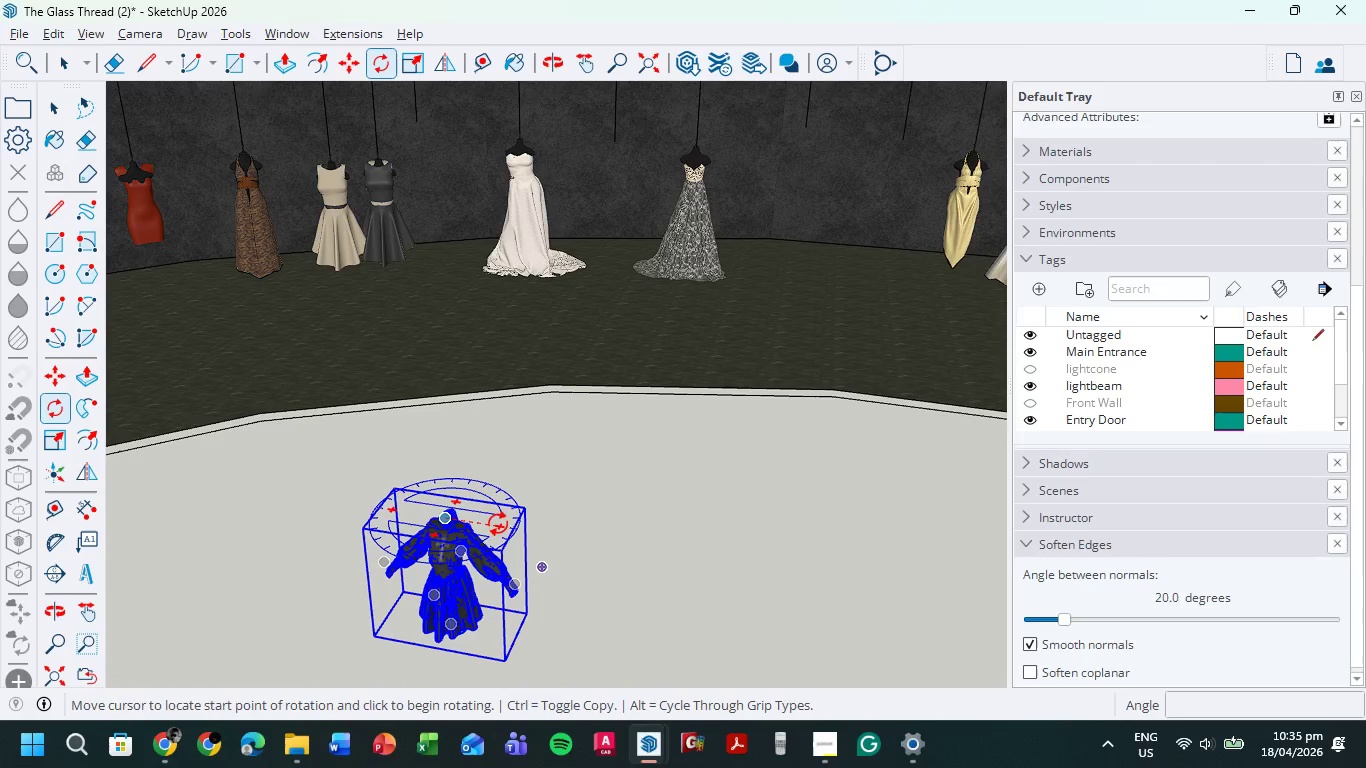 
left_click([507, 526])
 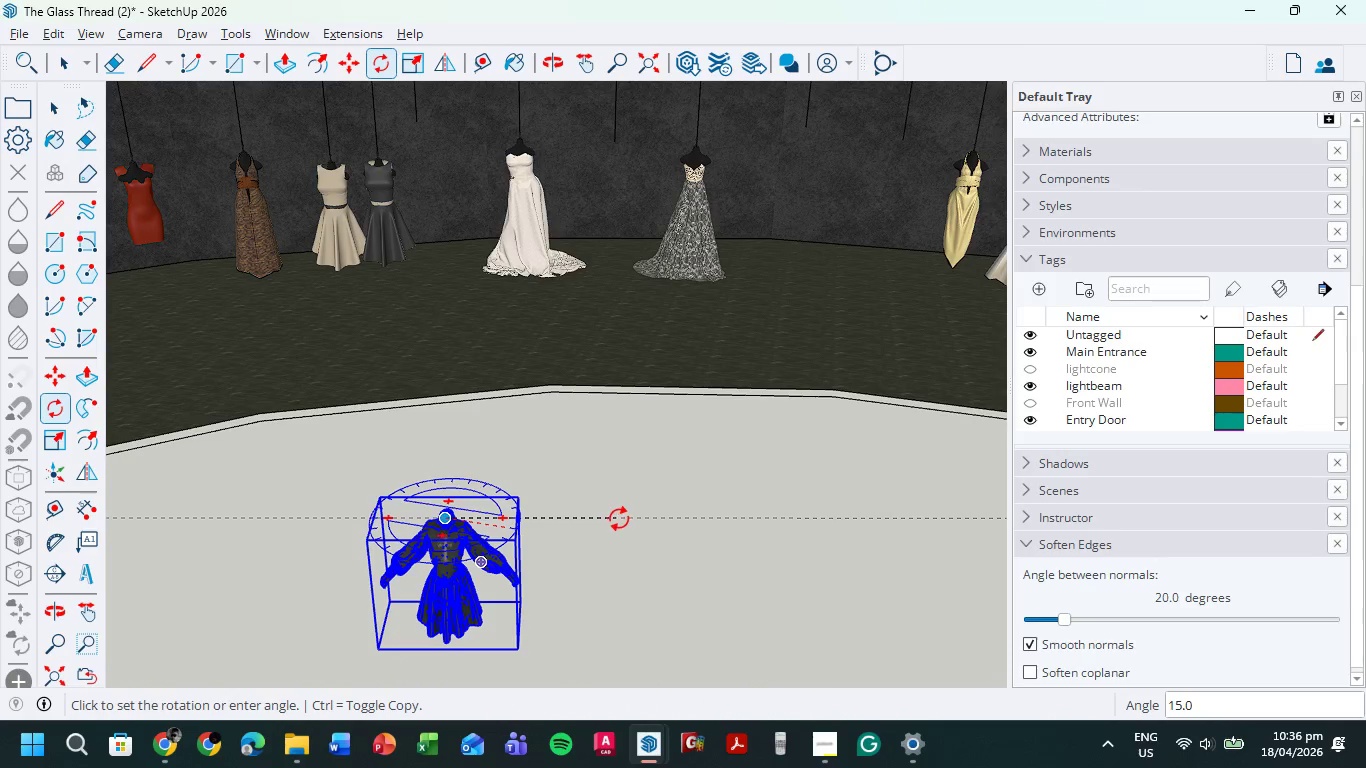 
left_click([629, 513])
 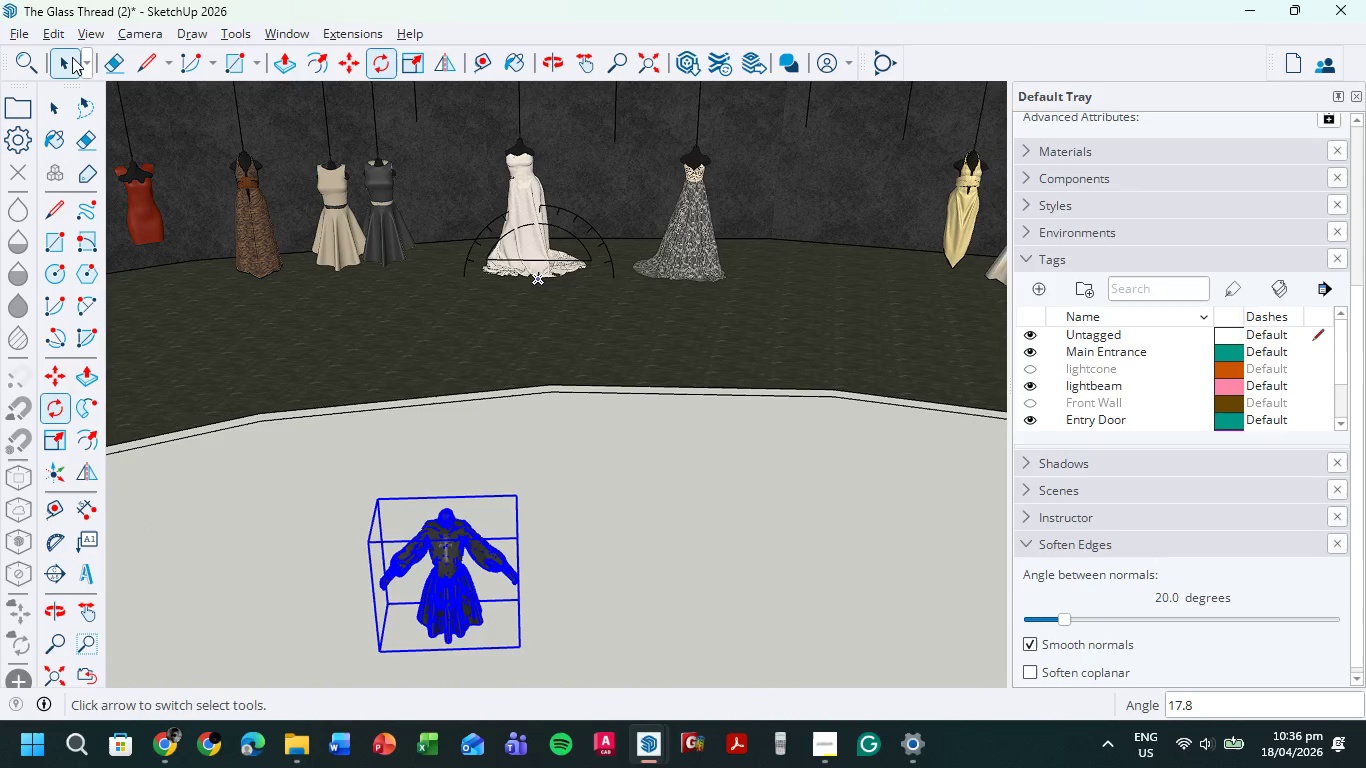 
double_click([621, 553])
 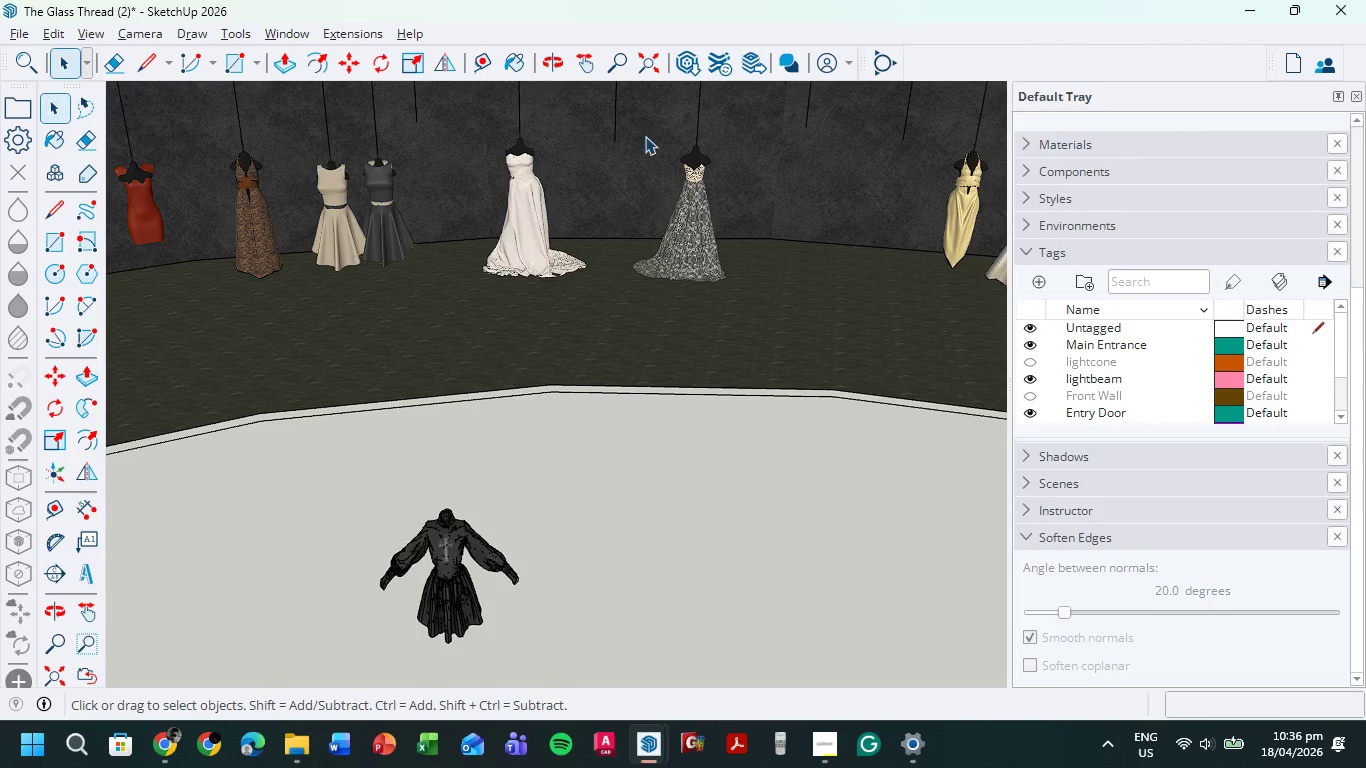 
double_click([701, 156])
 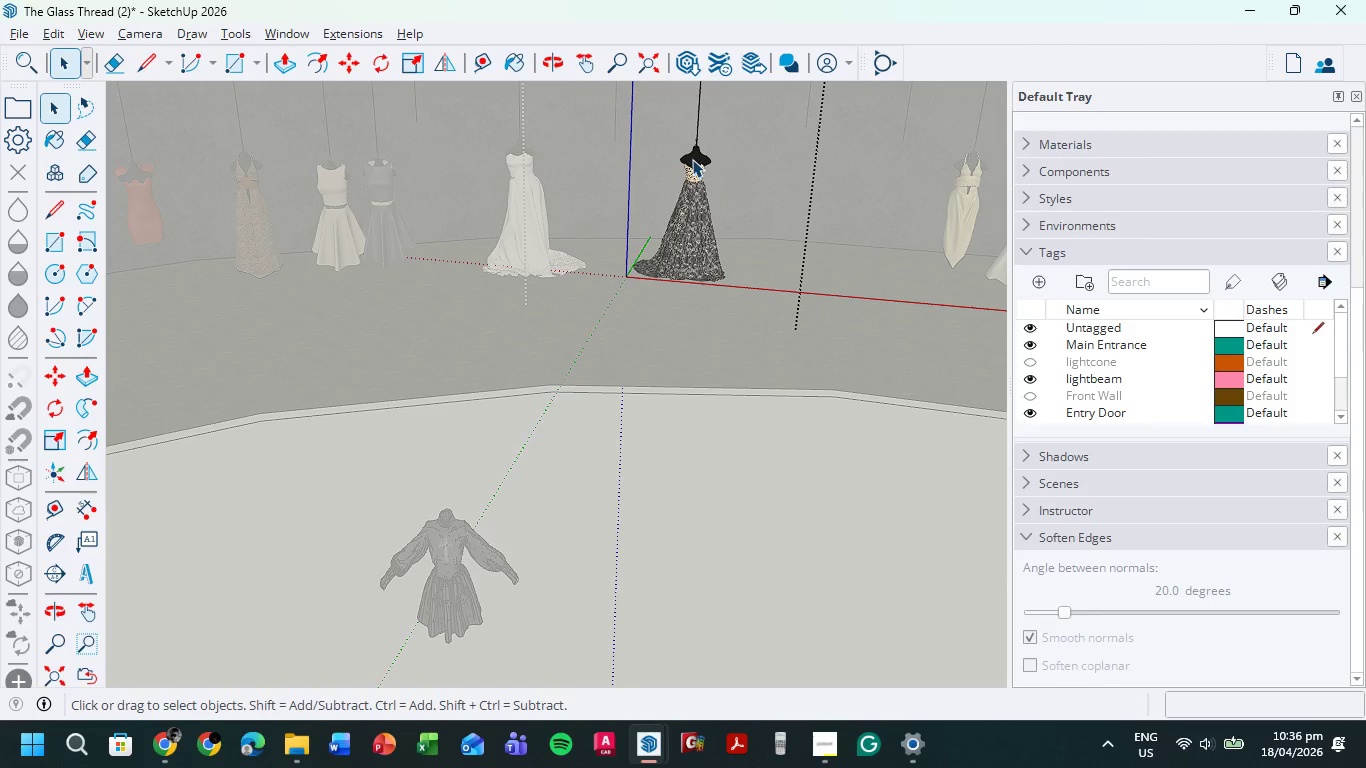 
triple_click([692, 159])
 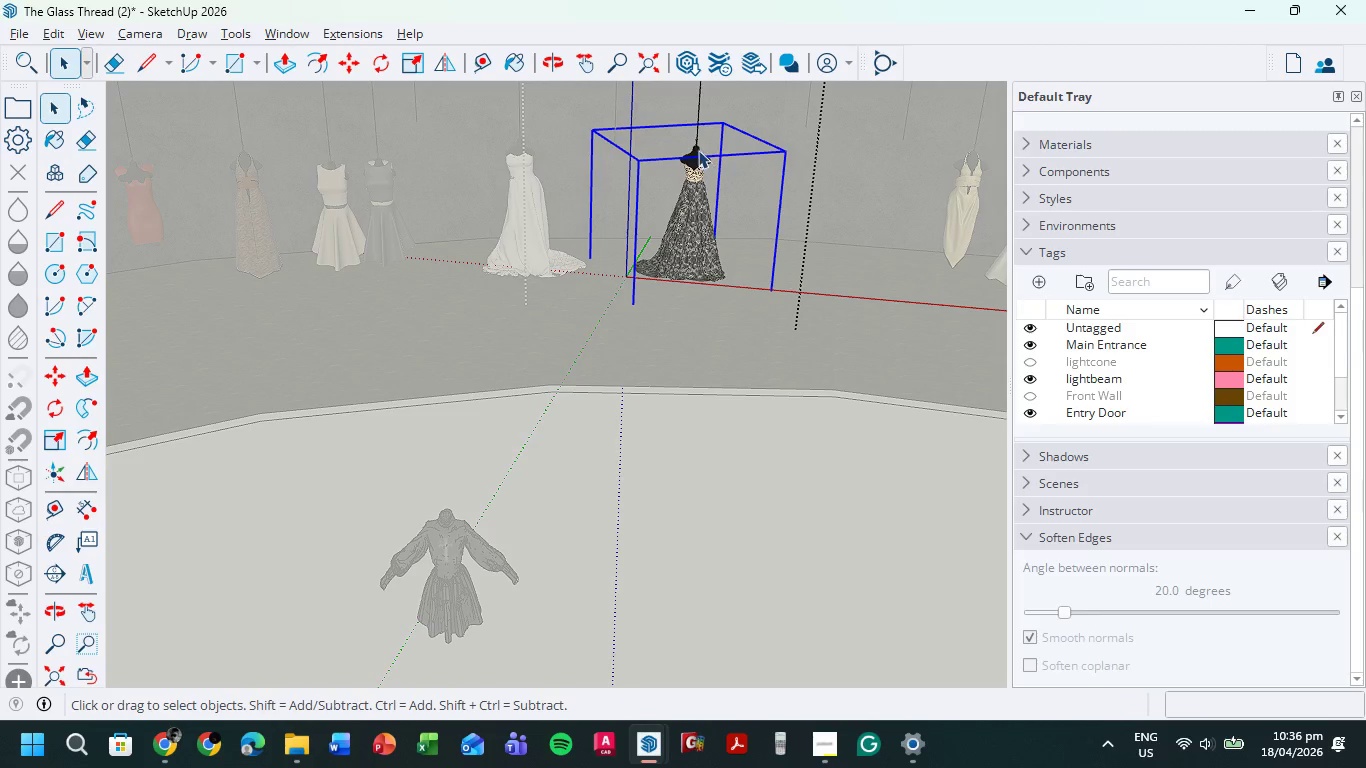 
double_click([696, 147])
 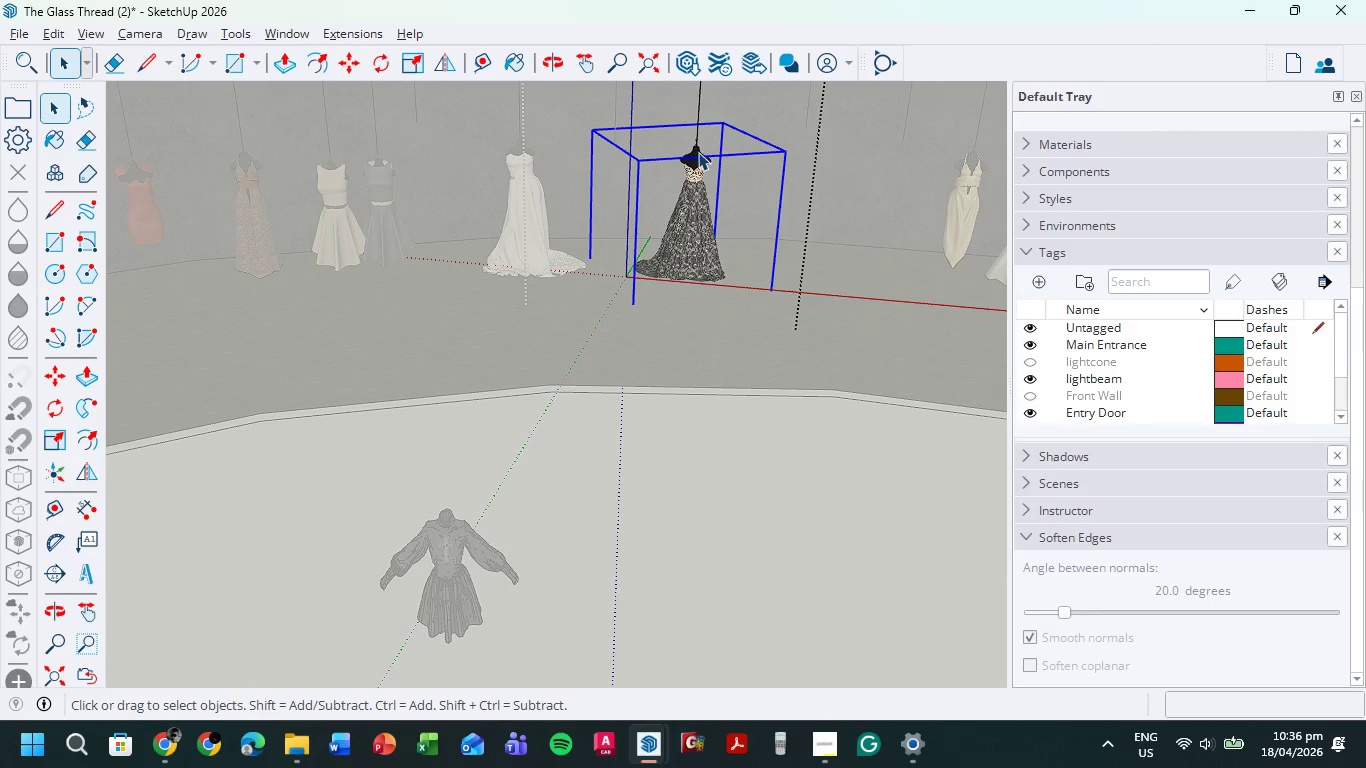 
triple_click([698, 152])
 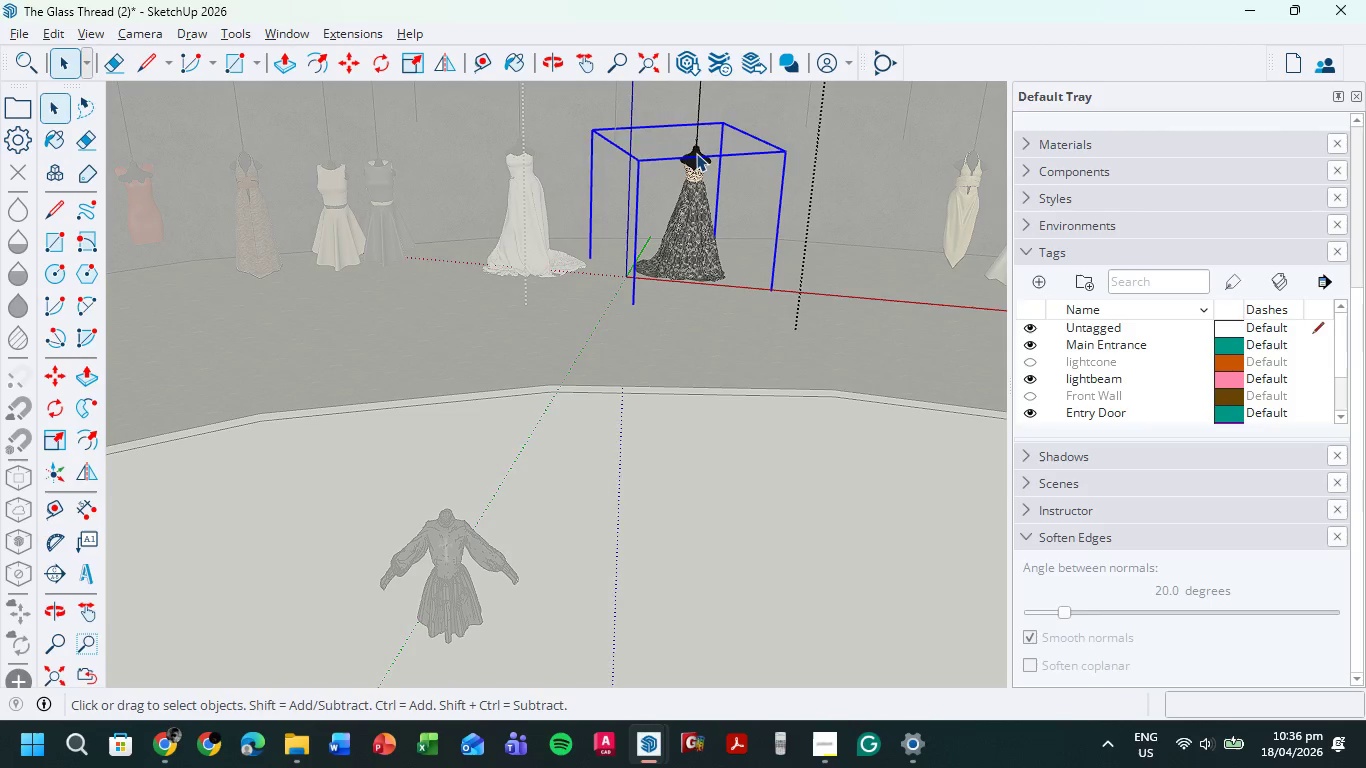 
triple_click([696, 153])
 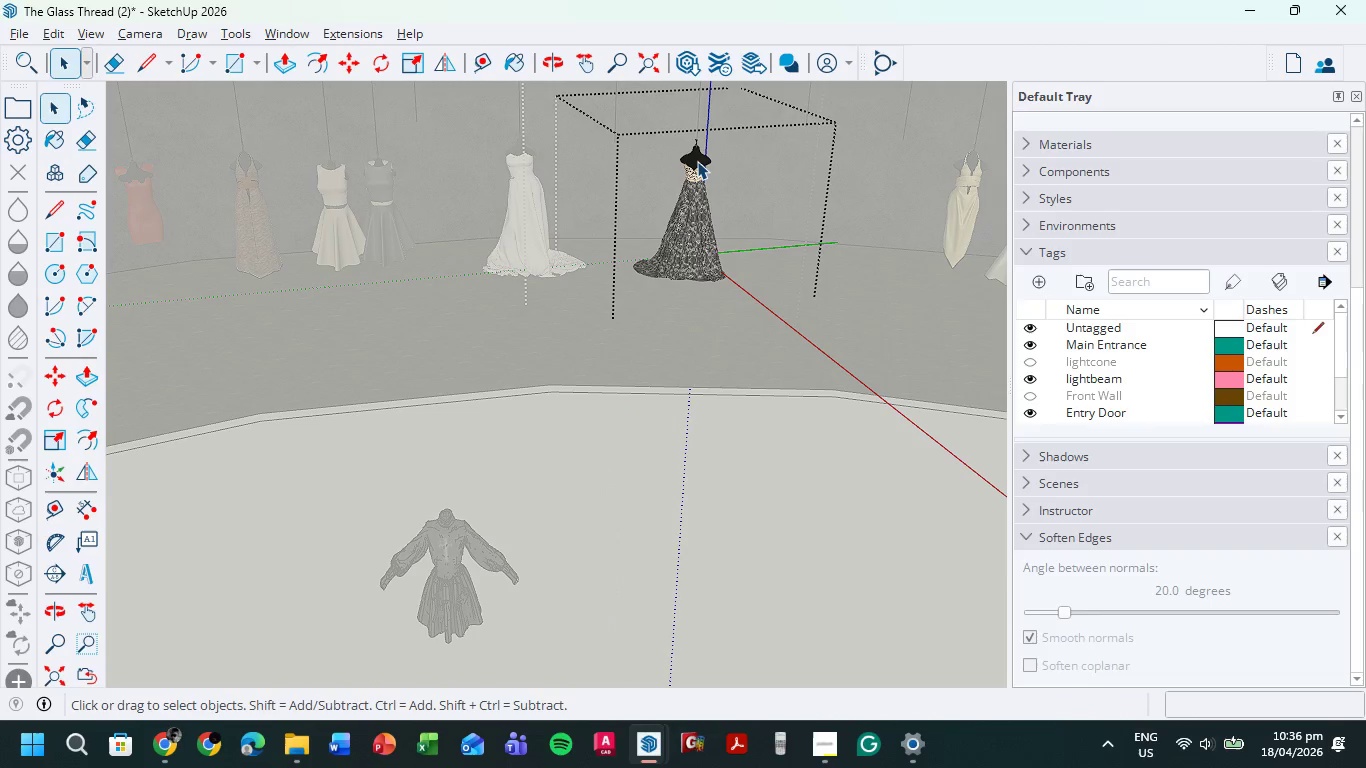 
triple_click([697, 161])
 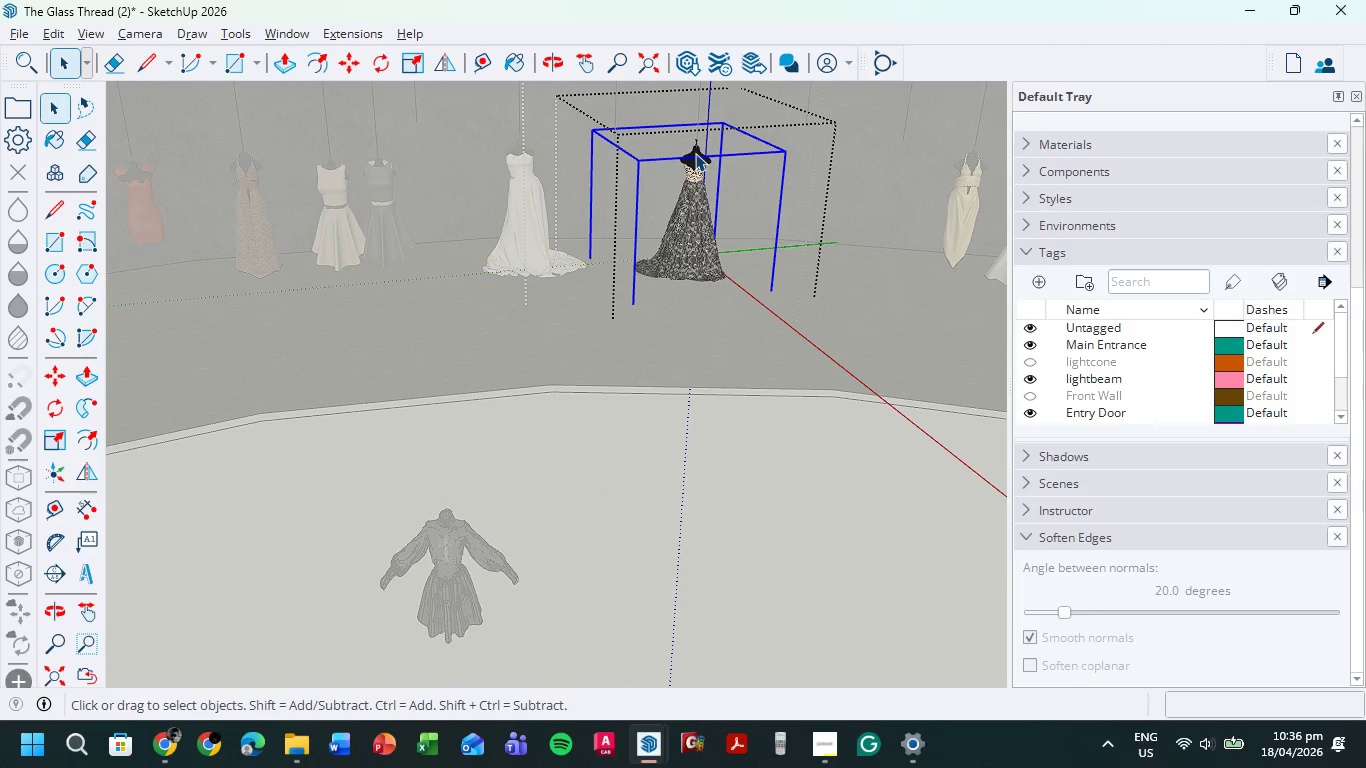 
double_click([700, 155])
 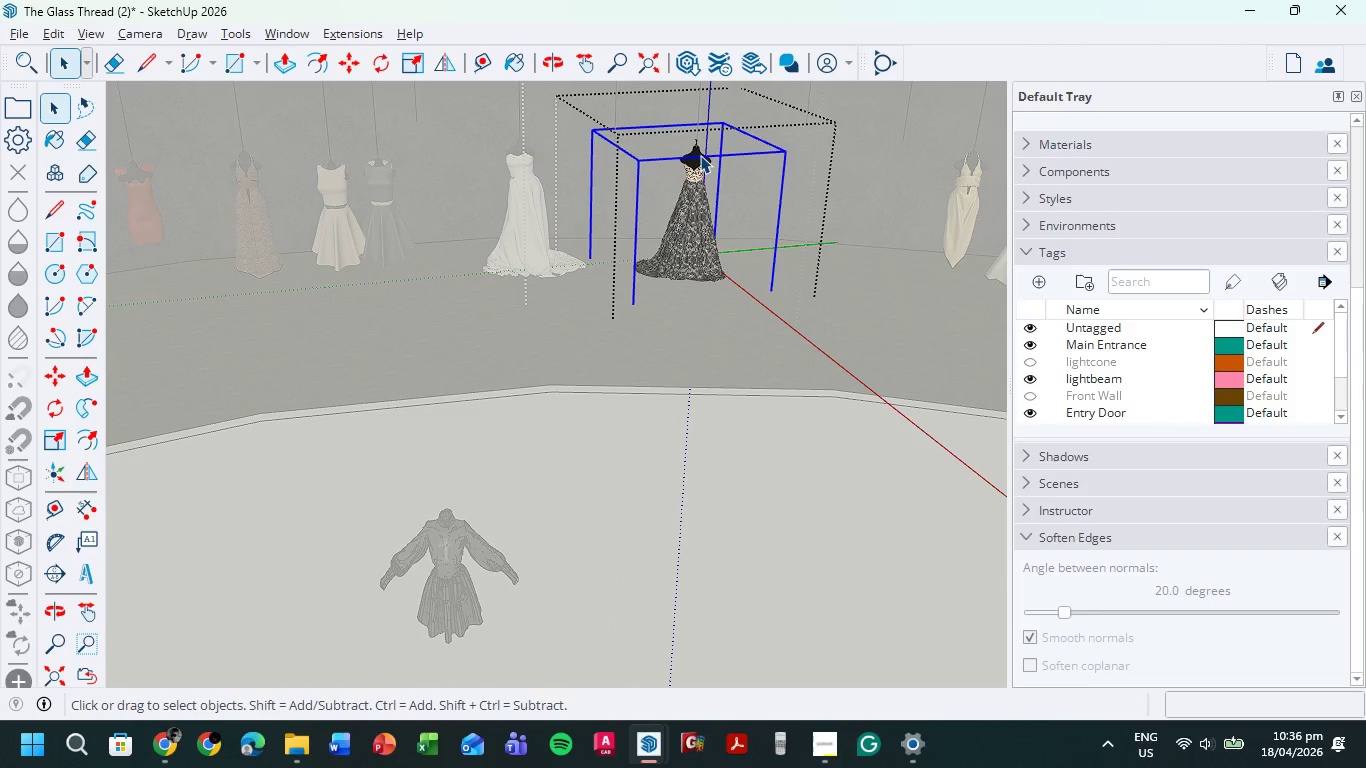 
triple_click([700, 155])
 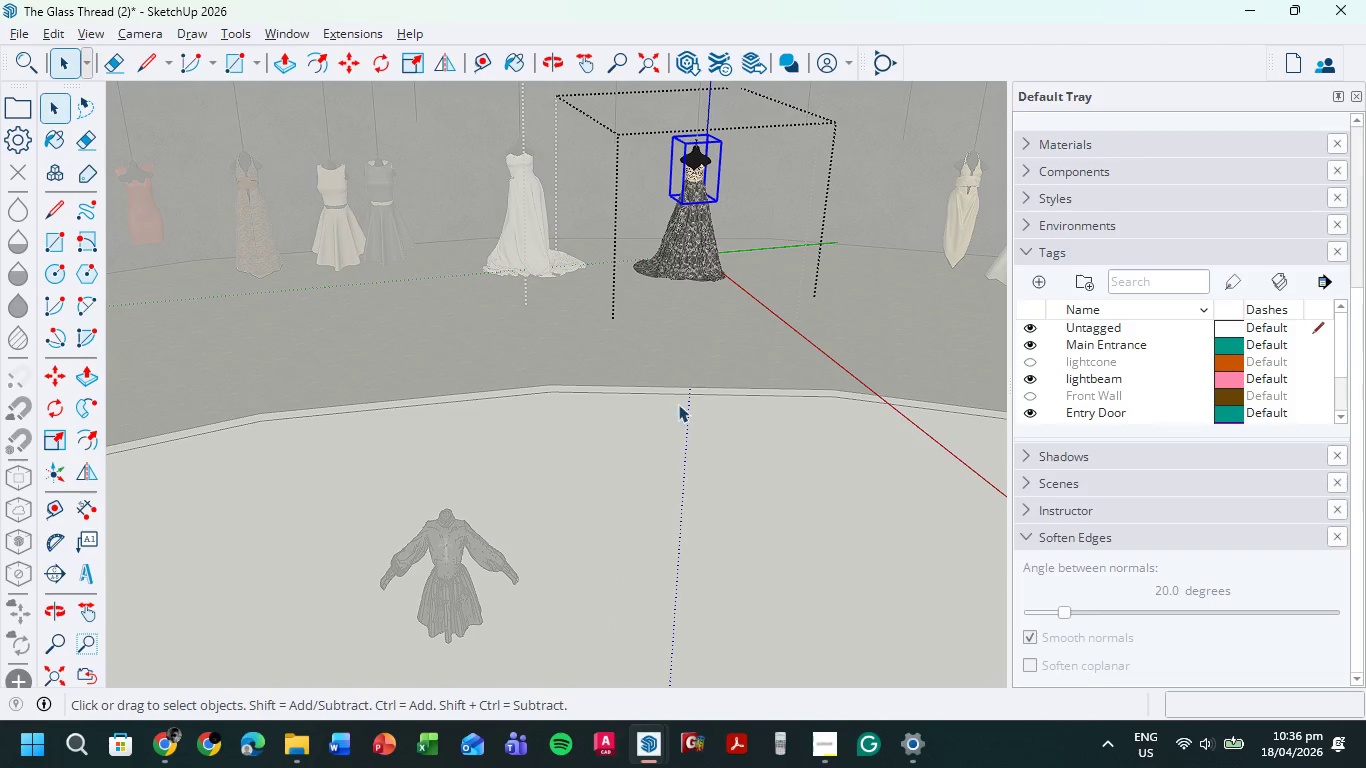 
key(Control+C)
 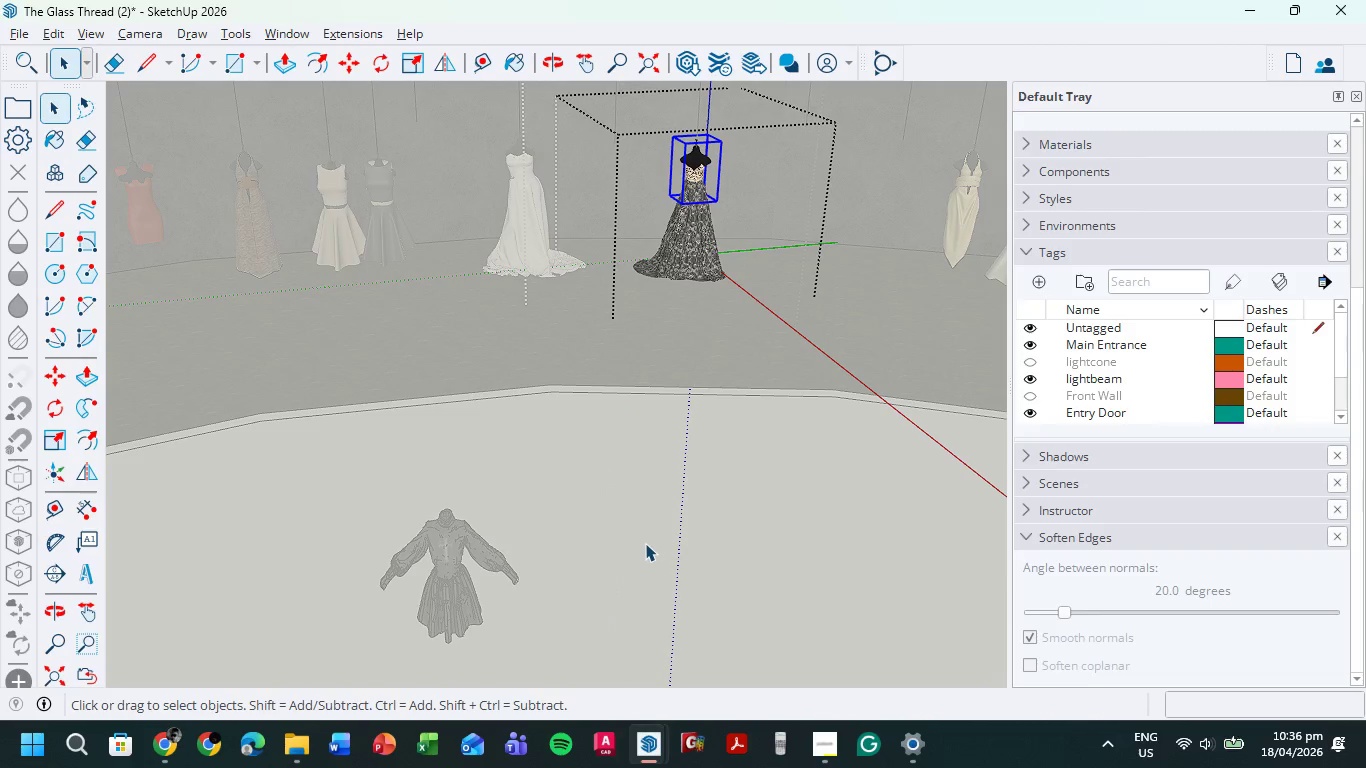 
double_click([645, 543])
 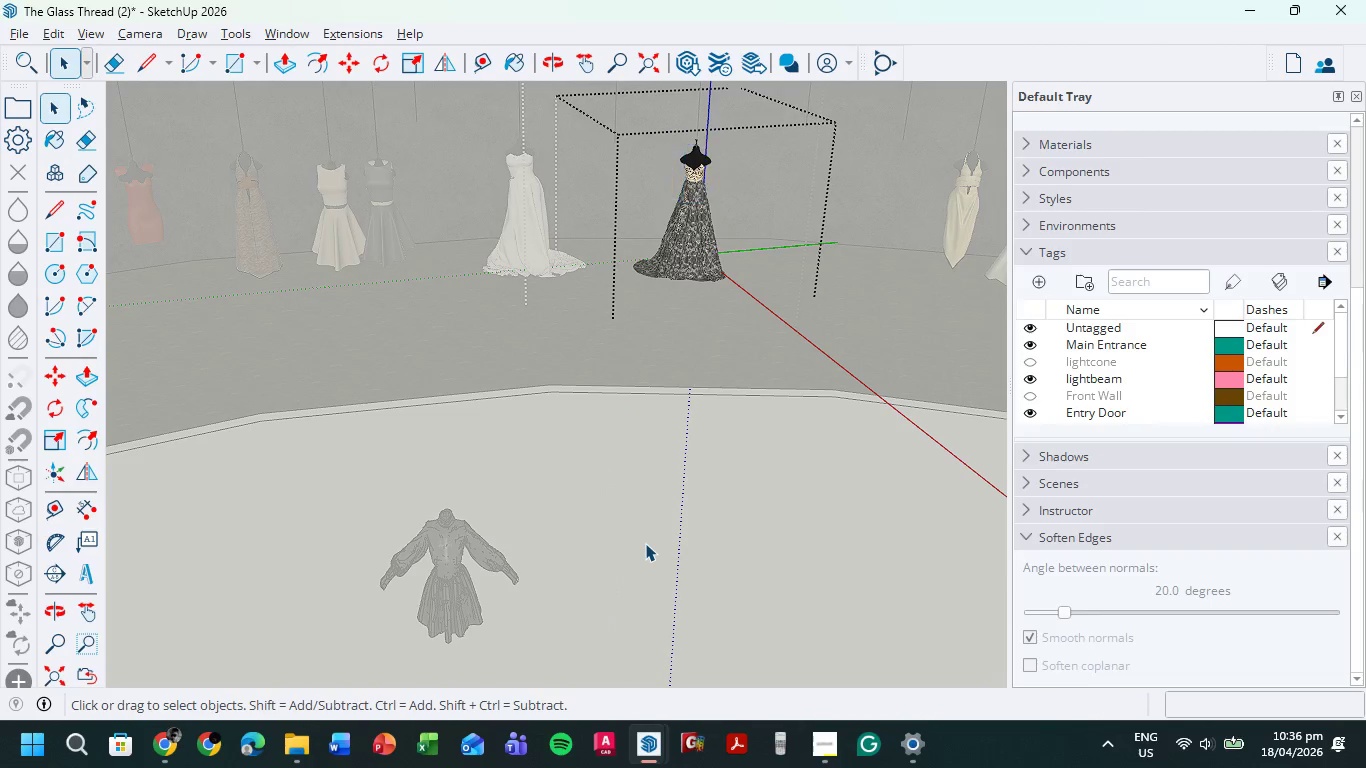 
triple_click([645, 544])
 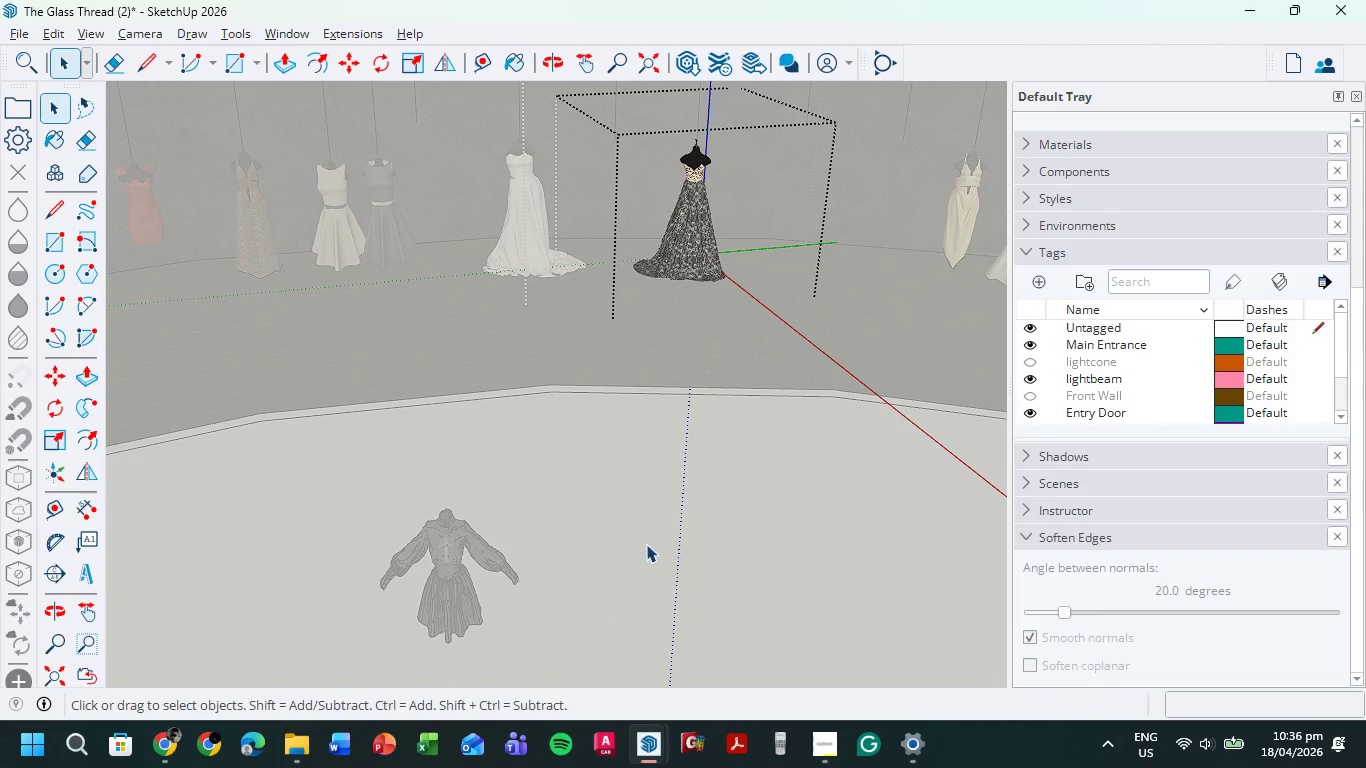 
triple_click([648, 544])
 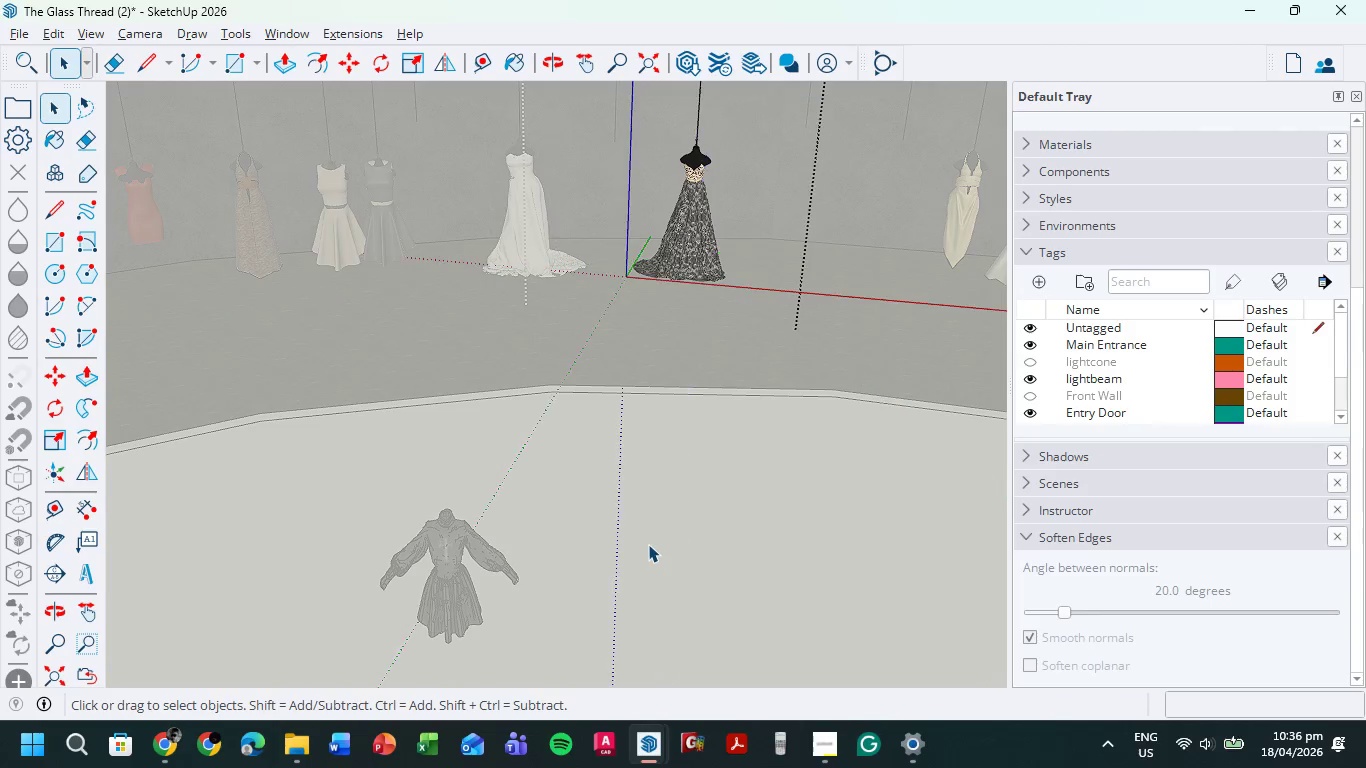 
triple_click([648, 544])
 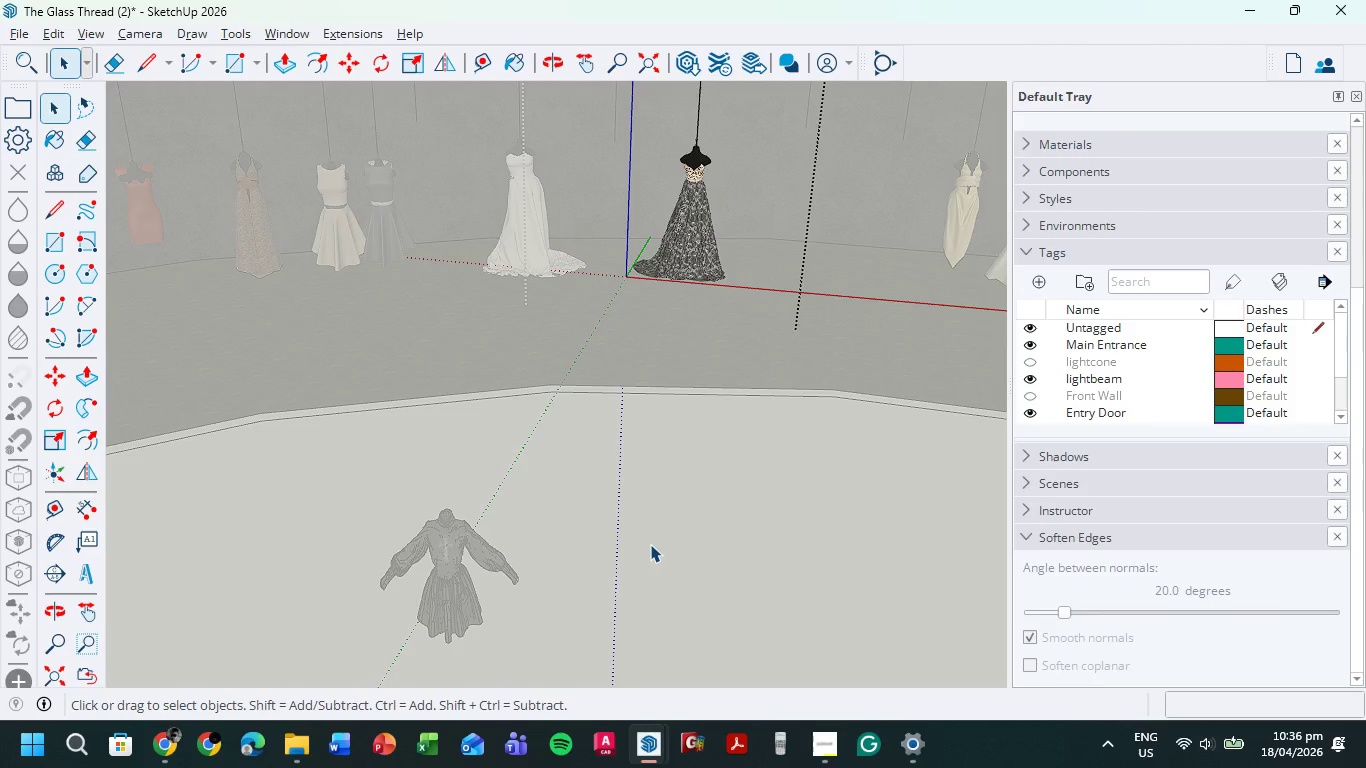 
triple_click([650, 544])
 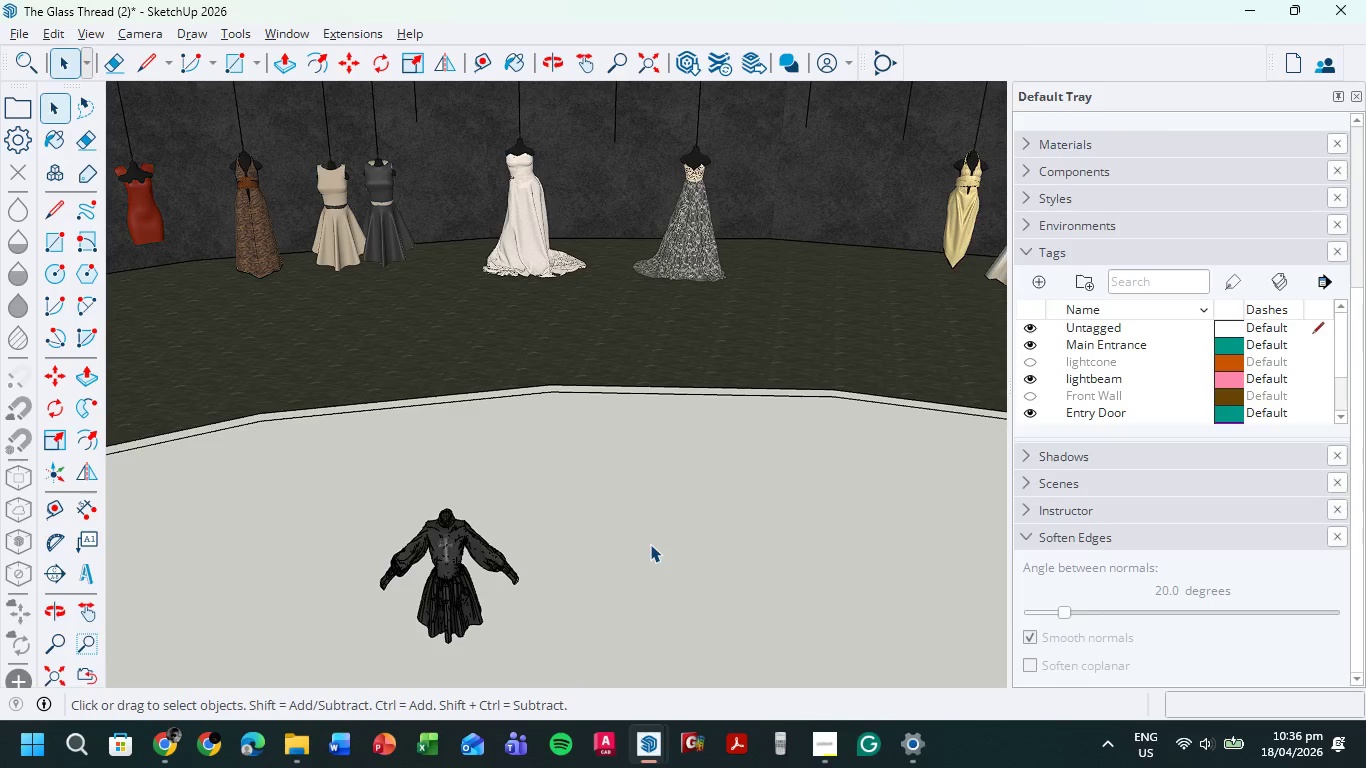 
triple_click([650, 544])
 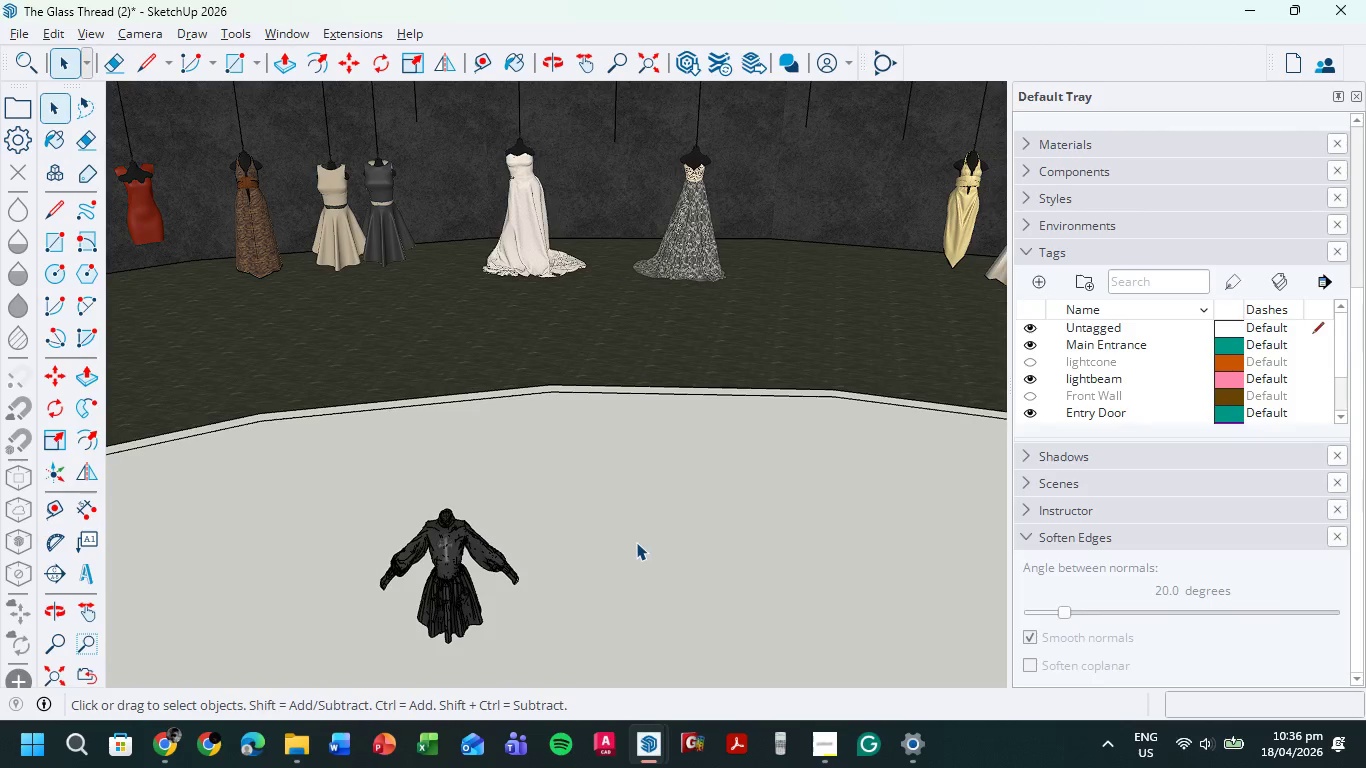 
key(Control+V)
 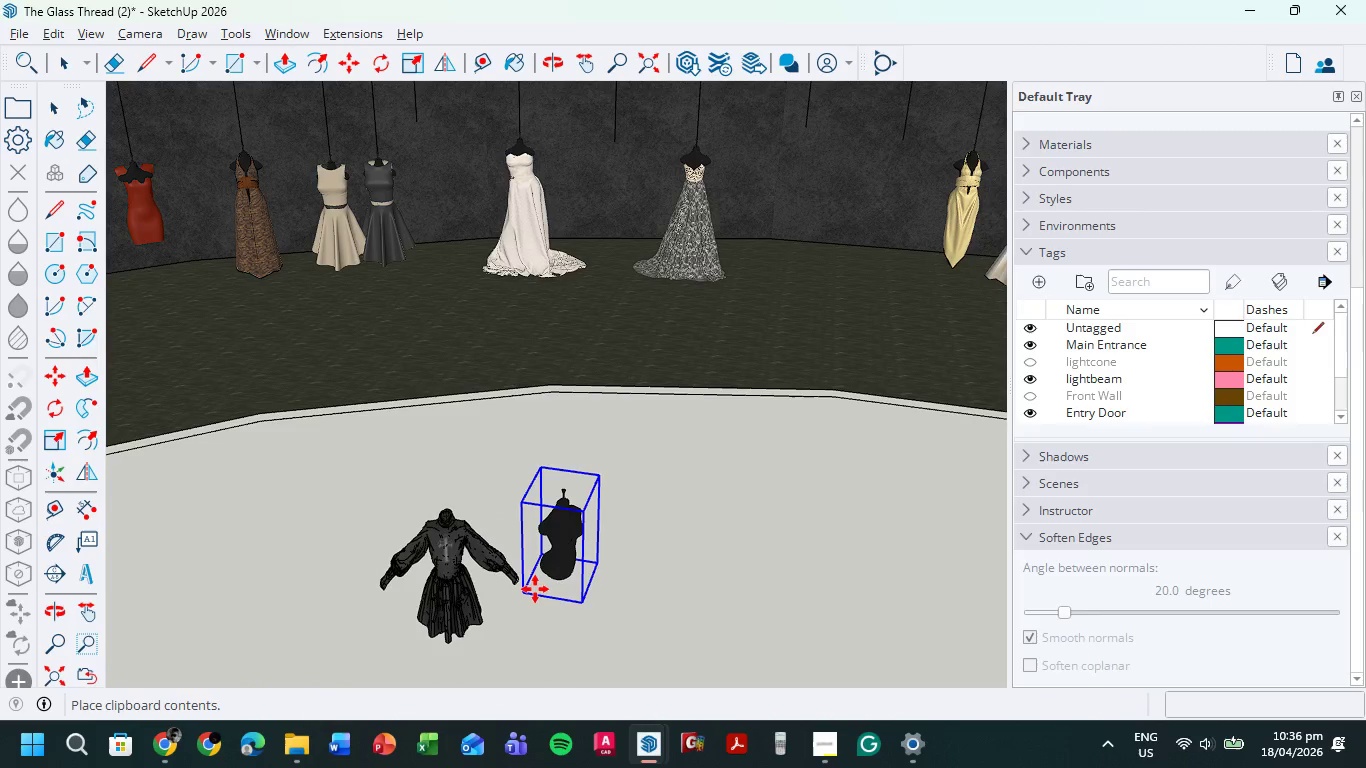 
scroll: coordinate [521, 495], scroll_direction: up, amount: 3.0
 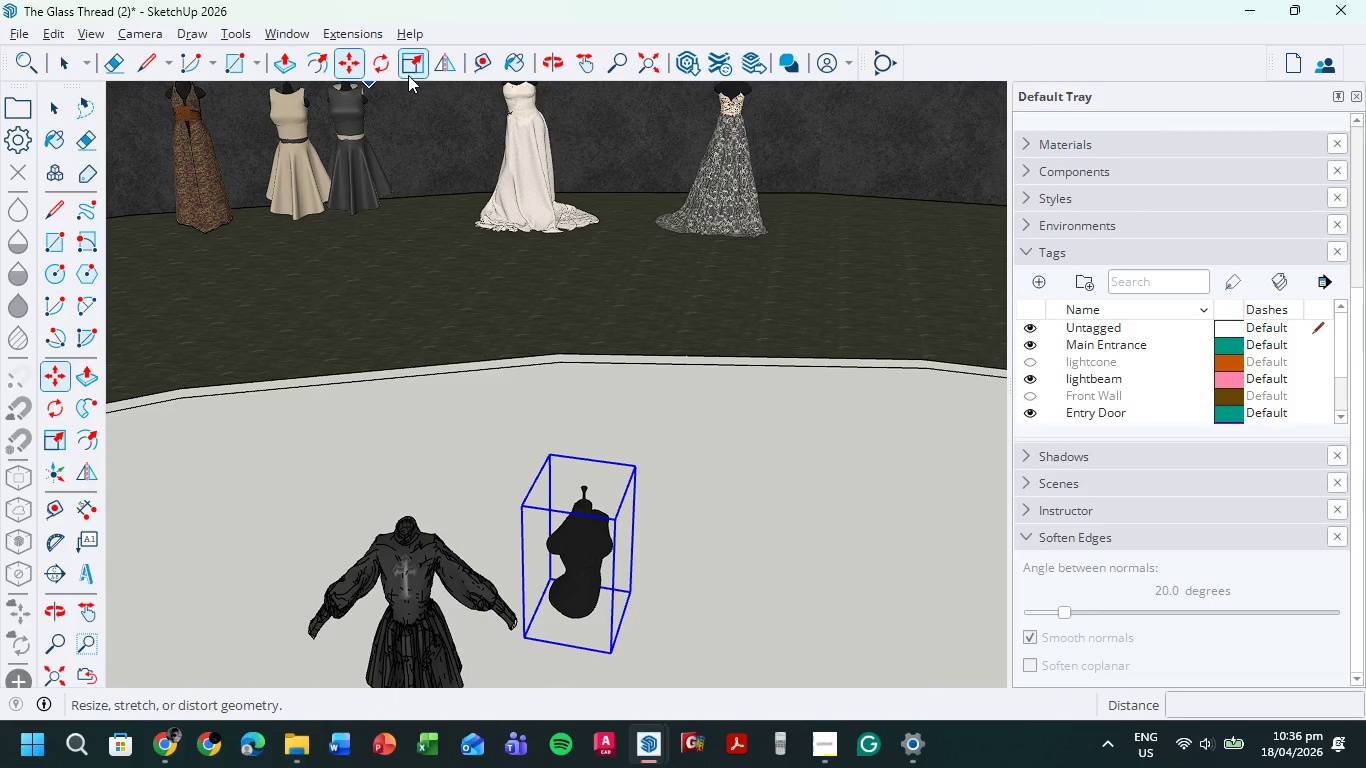 
left_click([389, 65])
 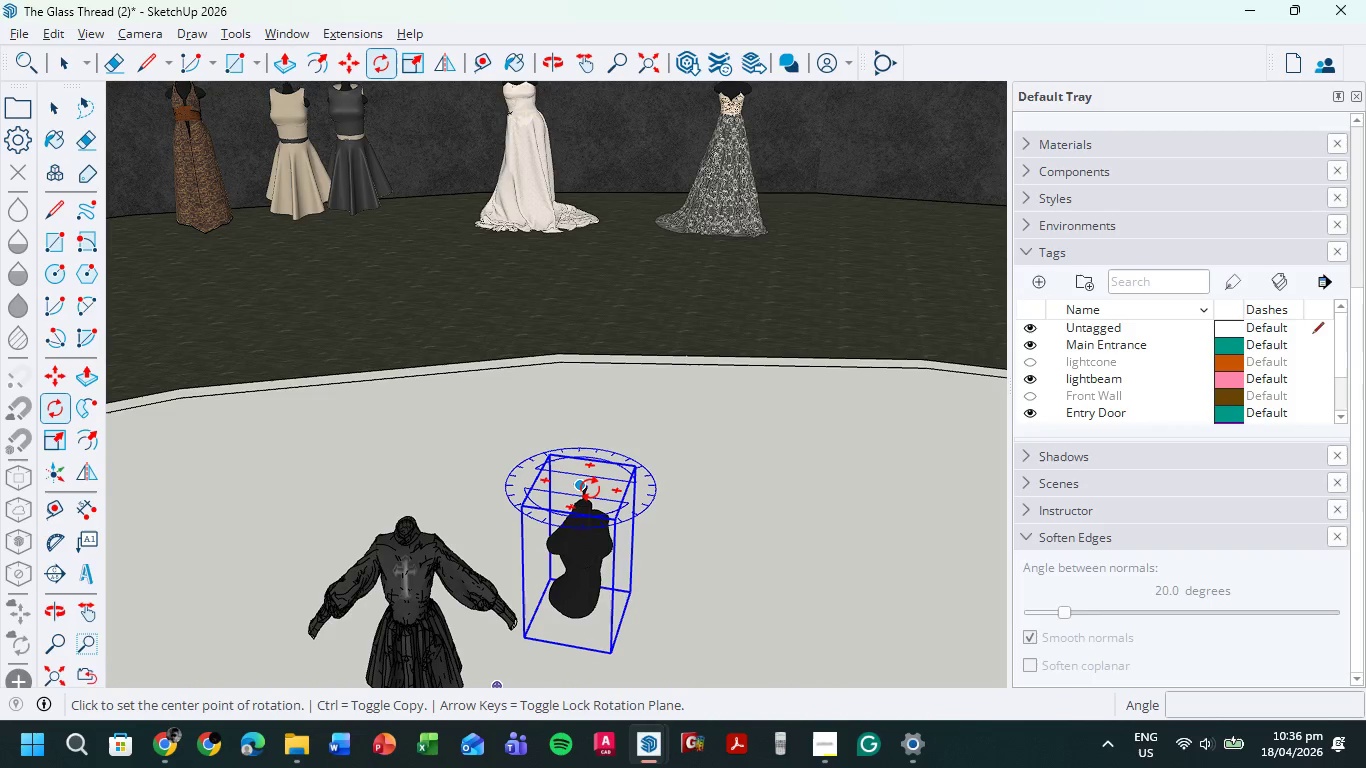 
left_click([589, 487])
 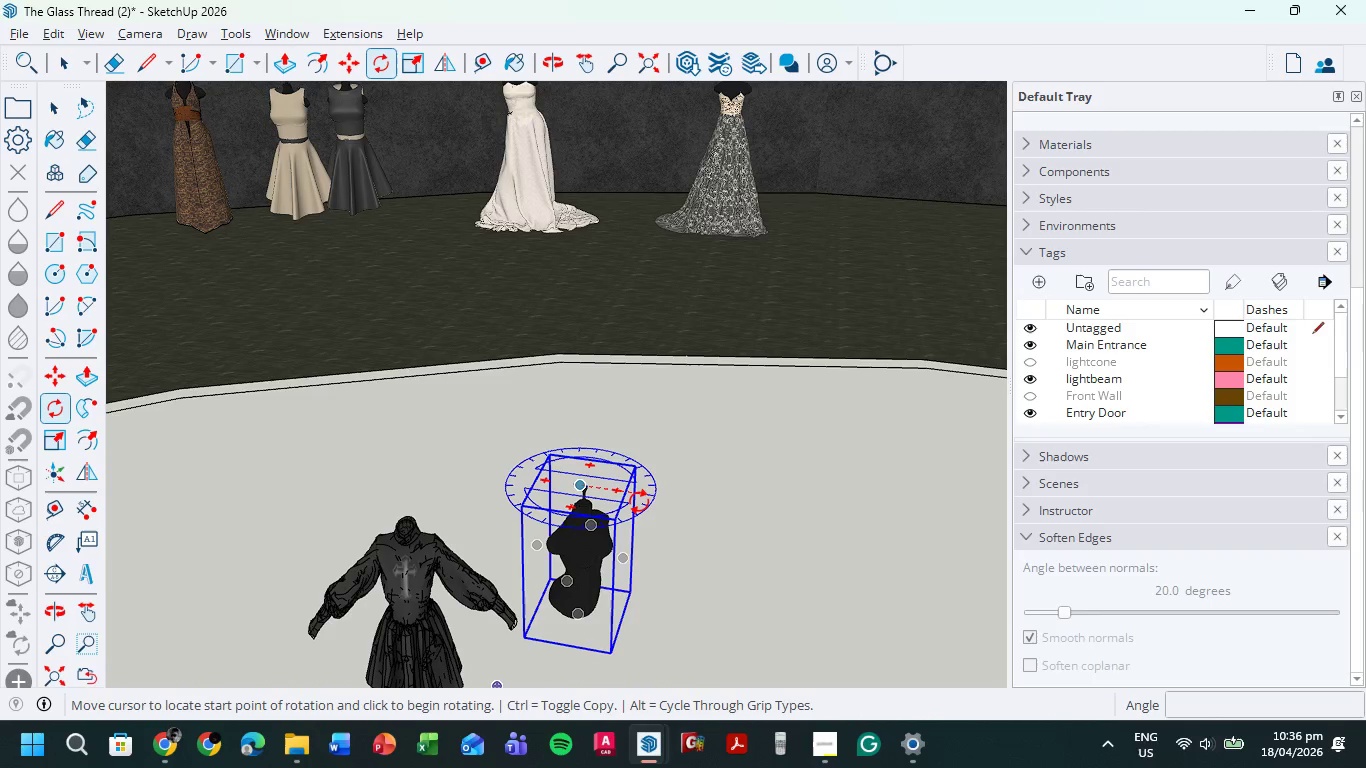 
left_click([639, 501])
 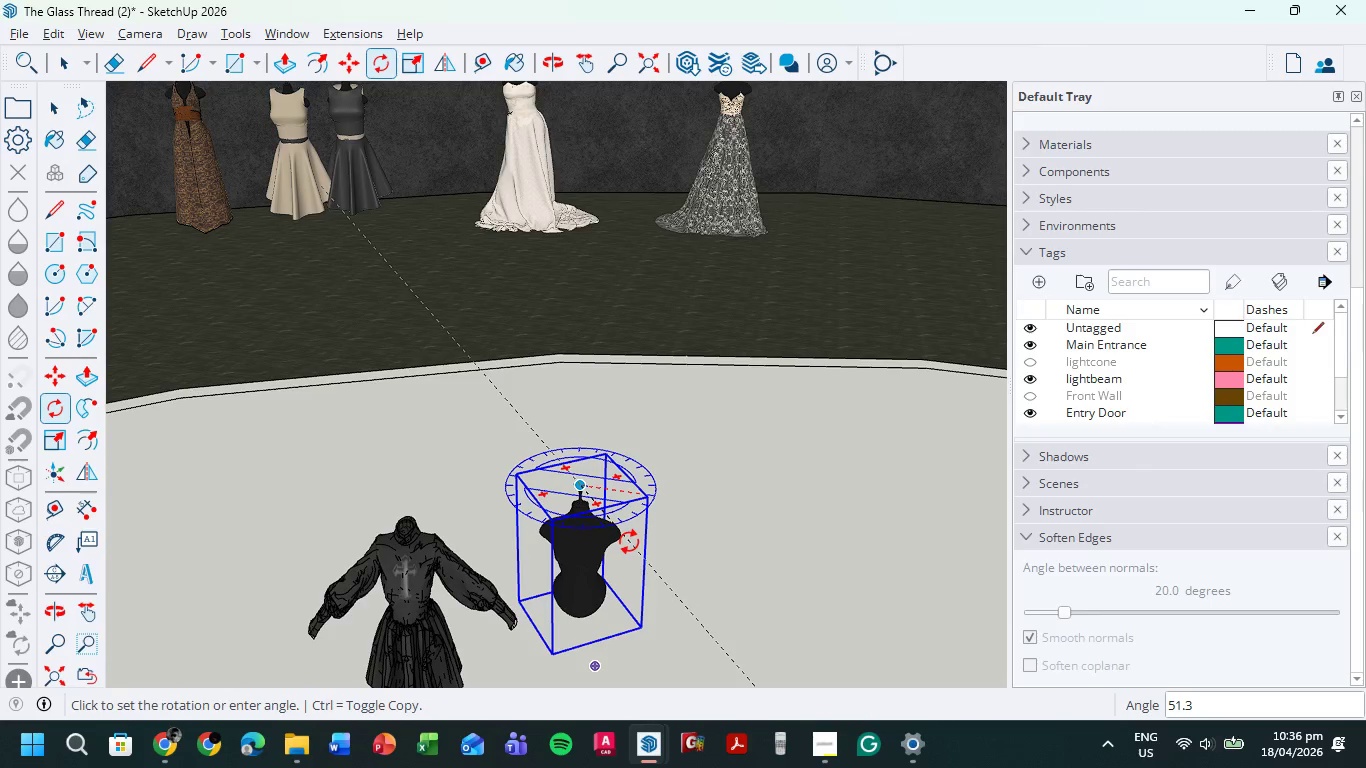 
left_click([627, 544])
 